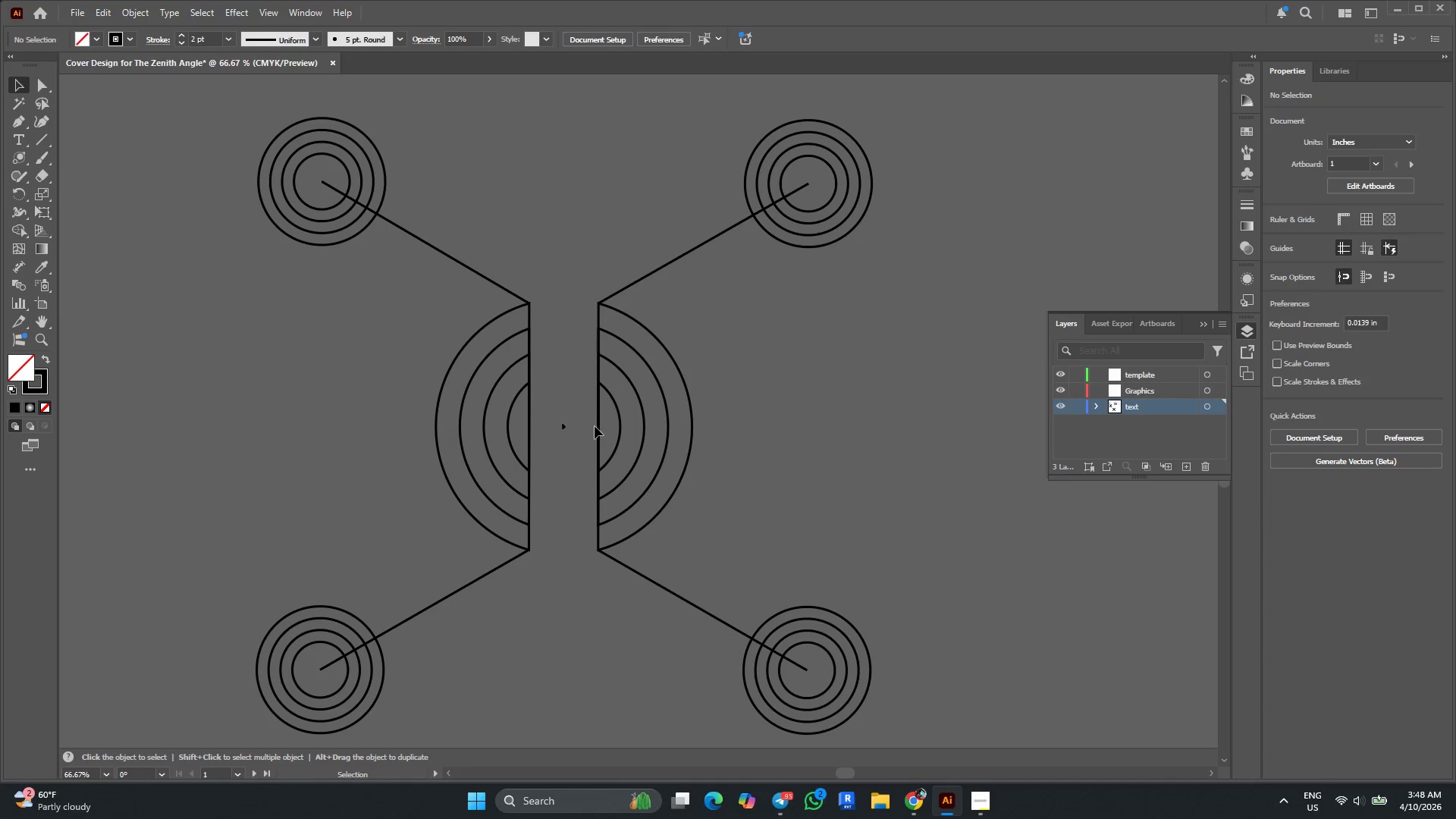 
left_click_drag(start_coordinate=[569, 450], to_coordinate=[551, 387])
 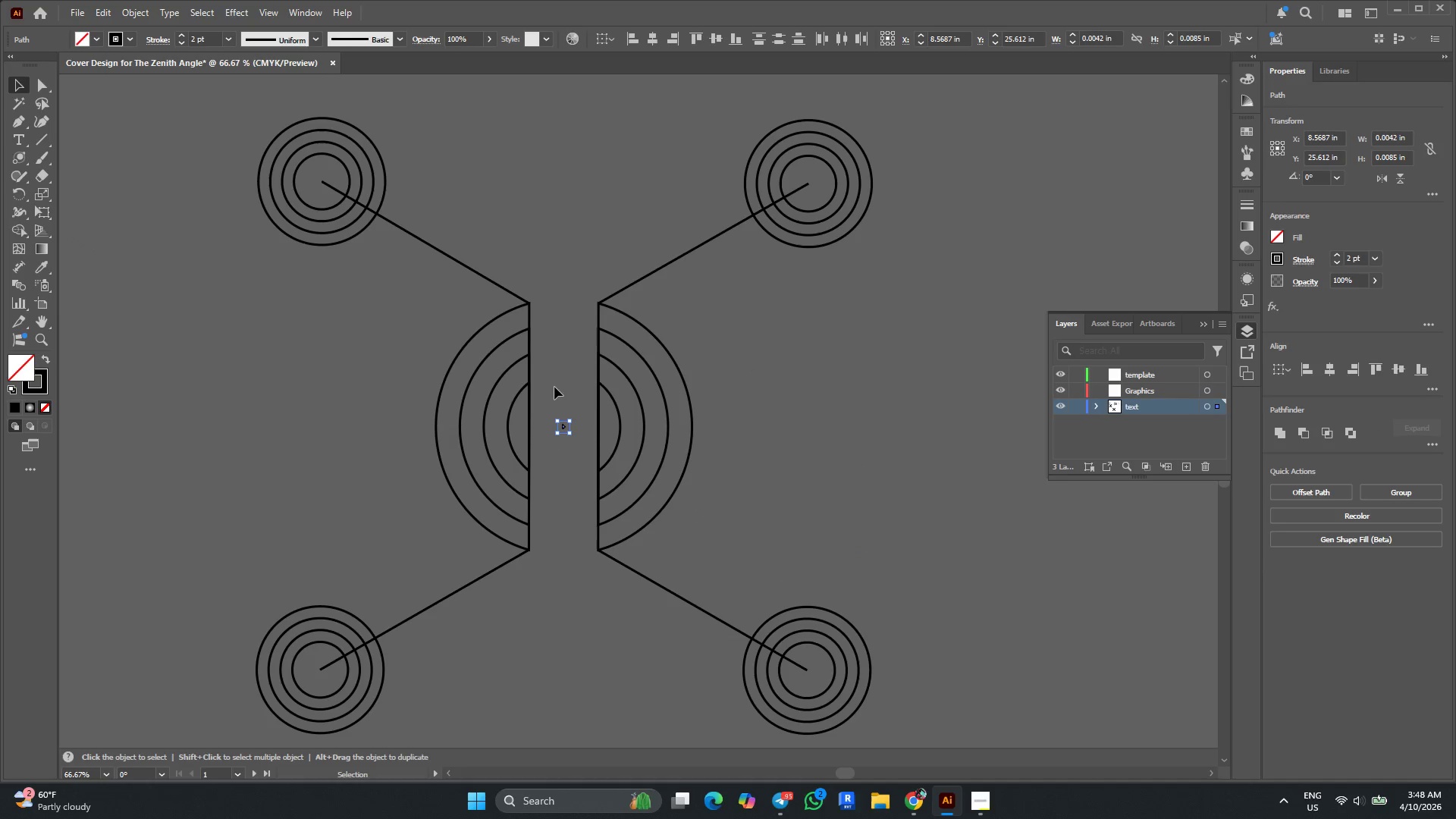 
key(Delete)
 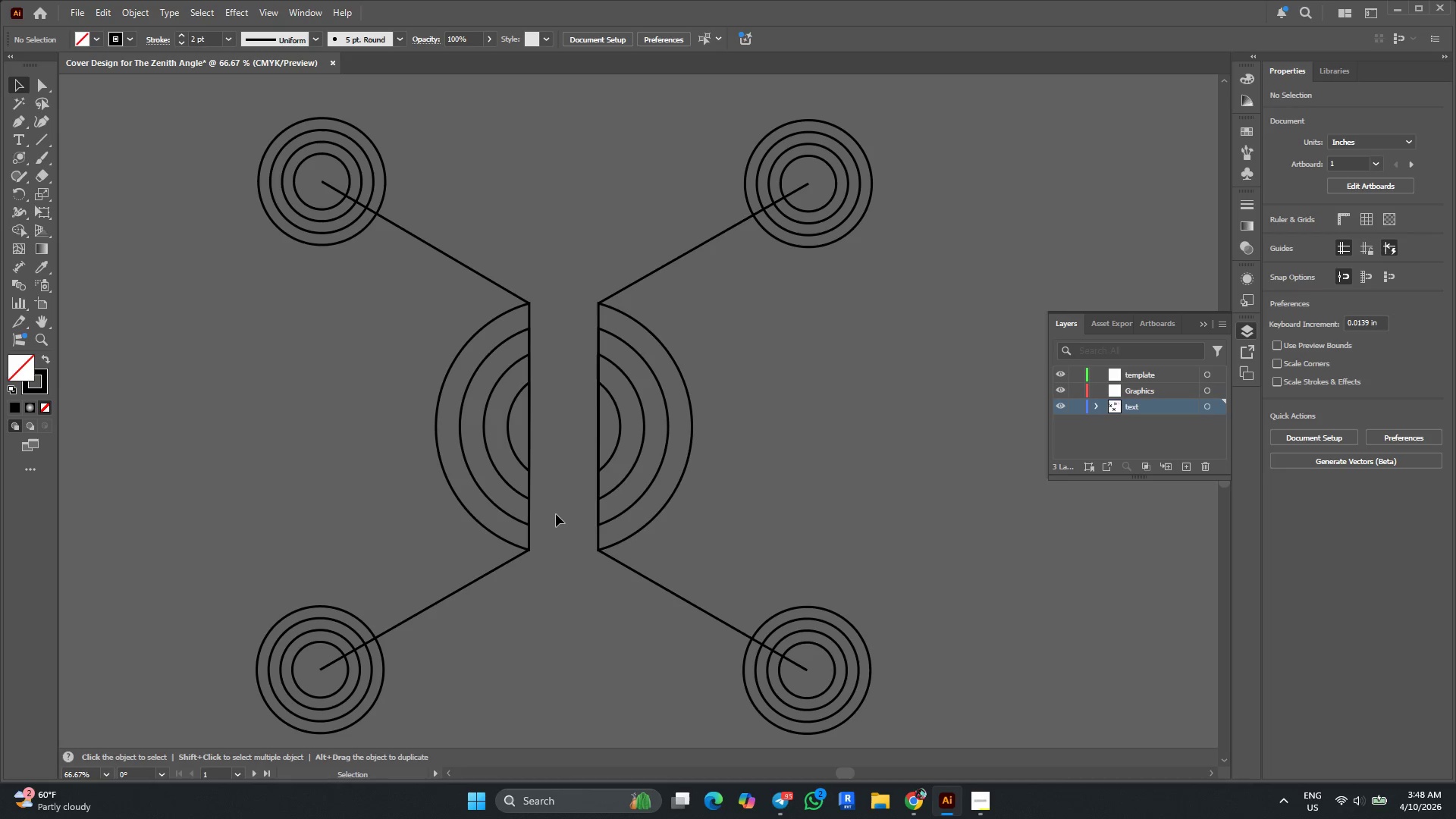 
left_click_drag(start_coordinate=[746, 577], to_coordinate=[356, 282])
 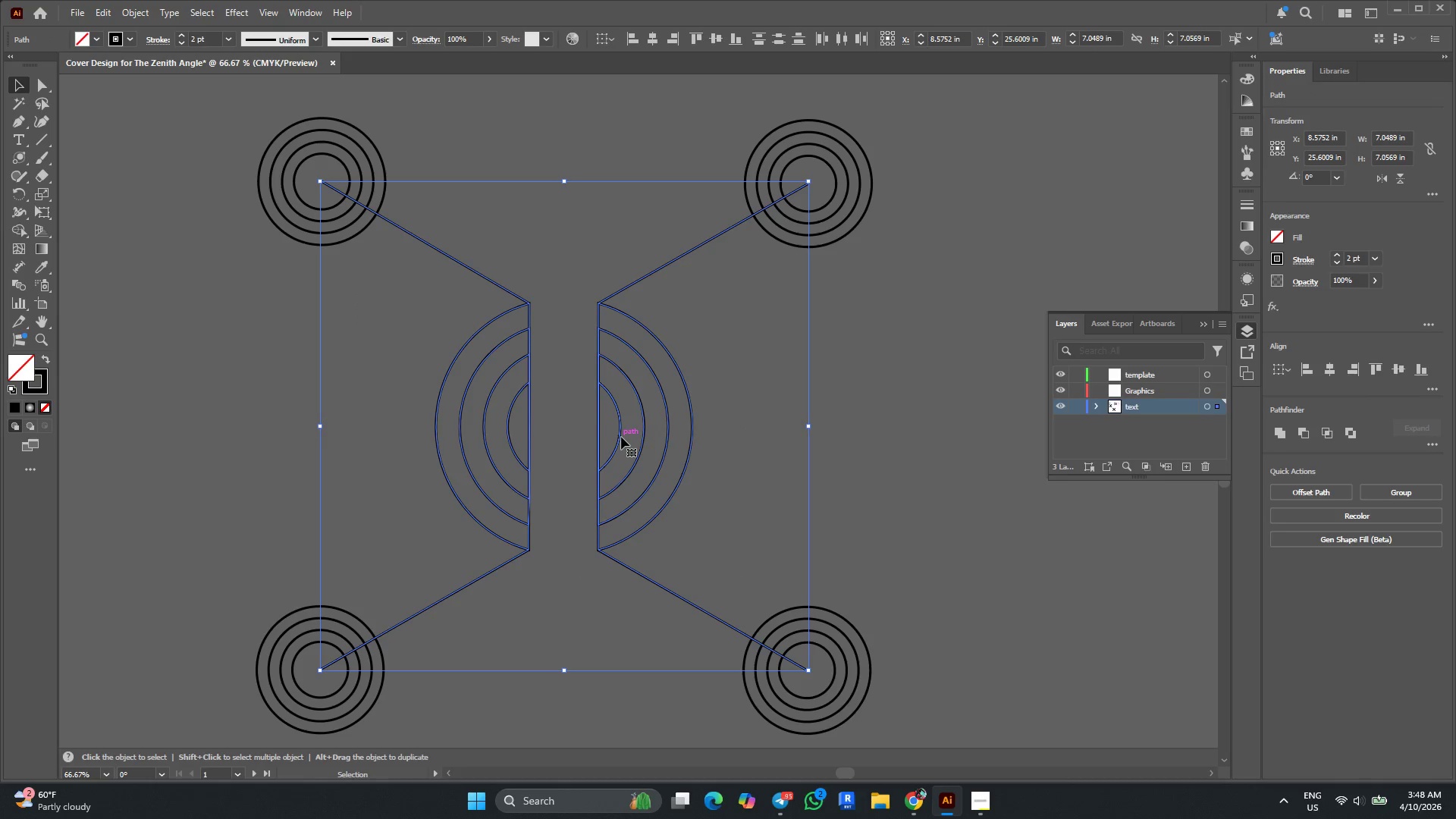 
key(Shift+M)
 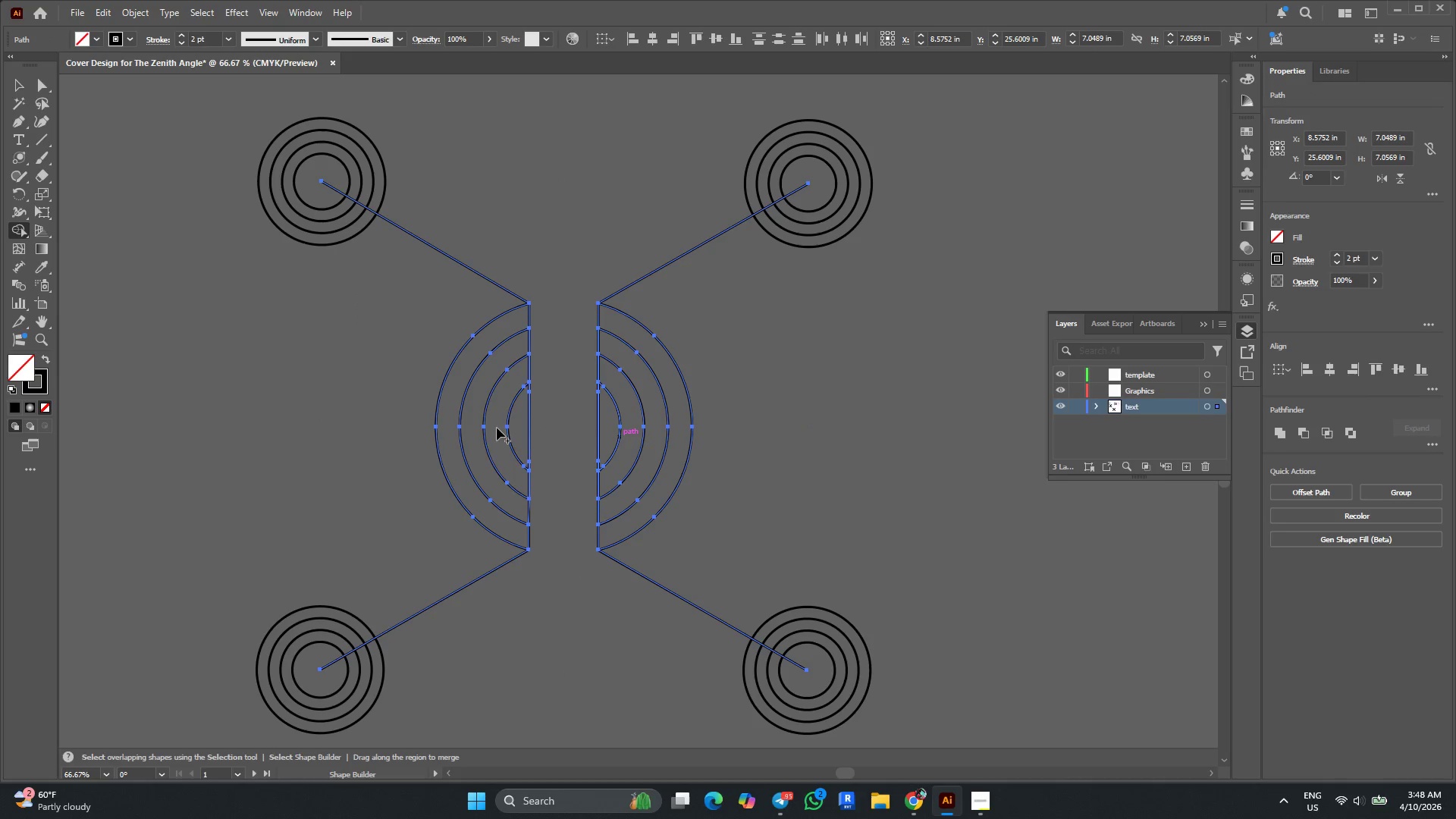 
hold_key(key=AltLeft, duration=3.62)
scroll: coordinate [562, 423], scroll_direction: up, amount: 2.0
 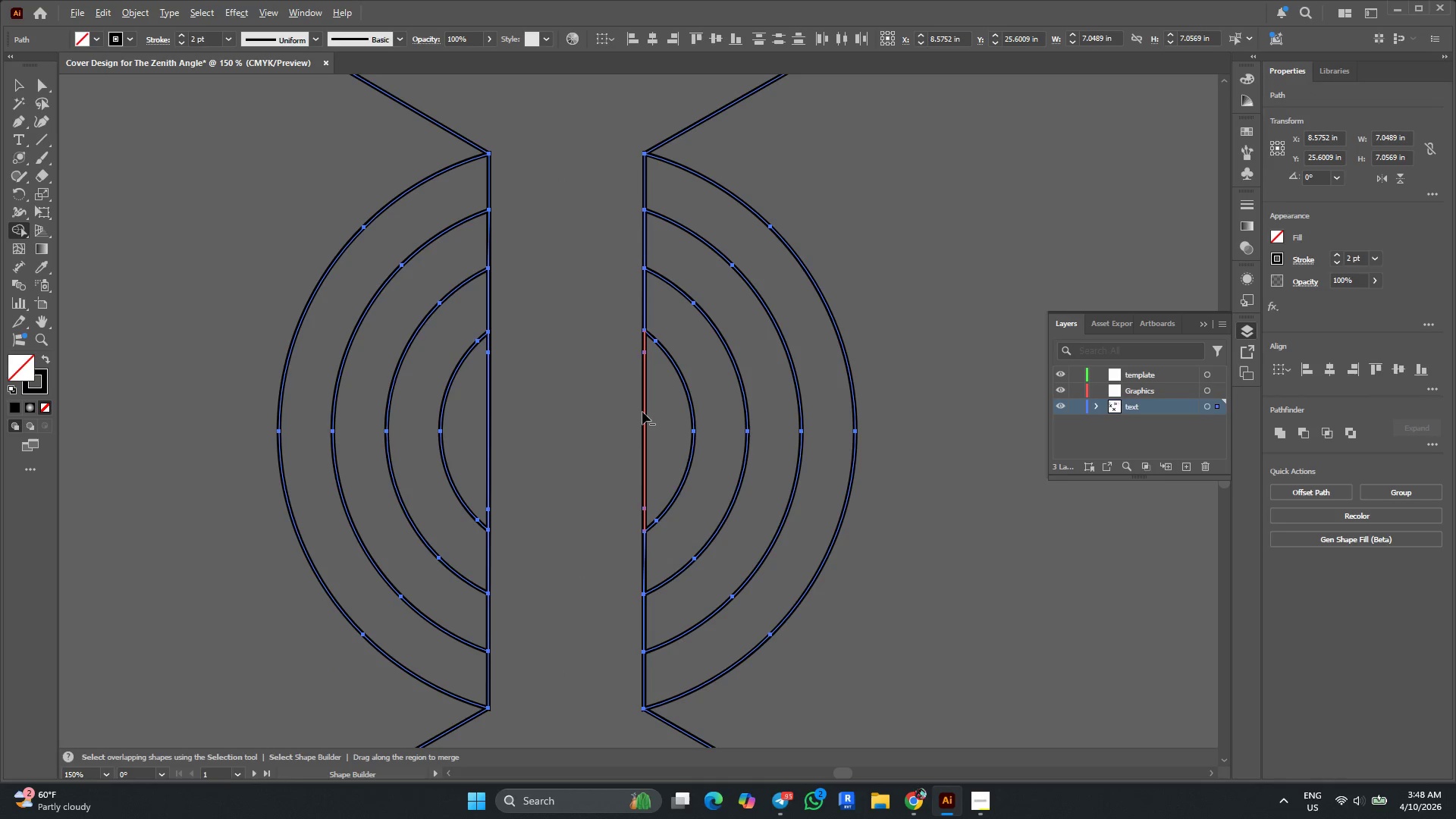 
left_click([643, 410])
 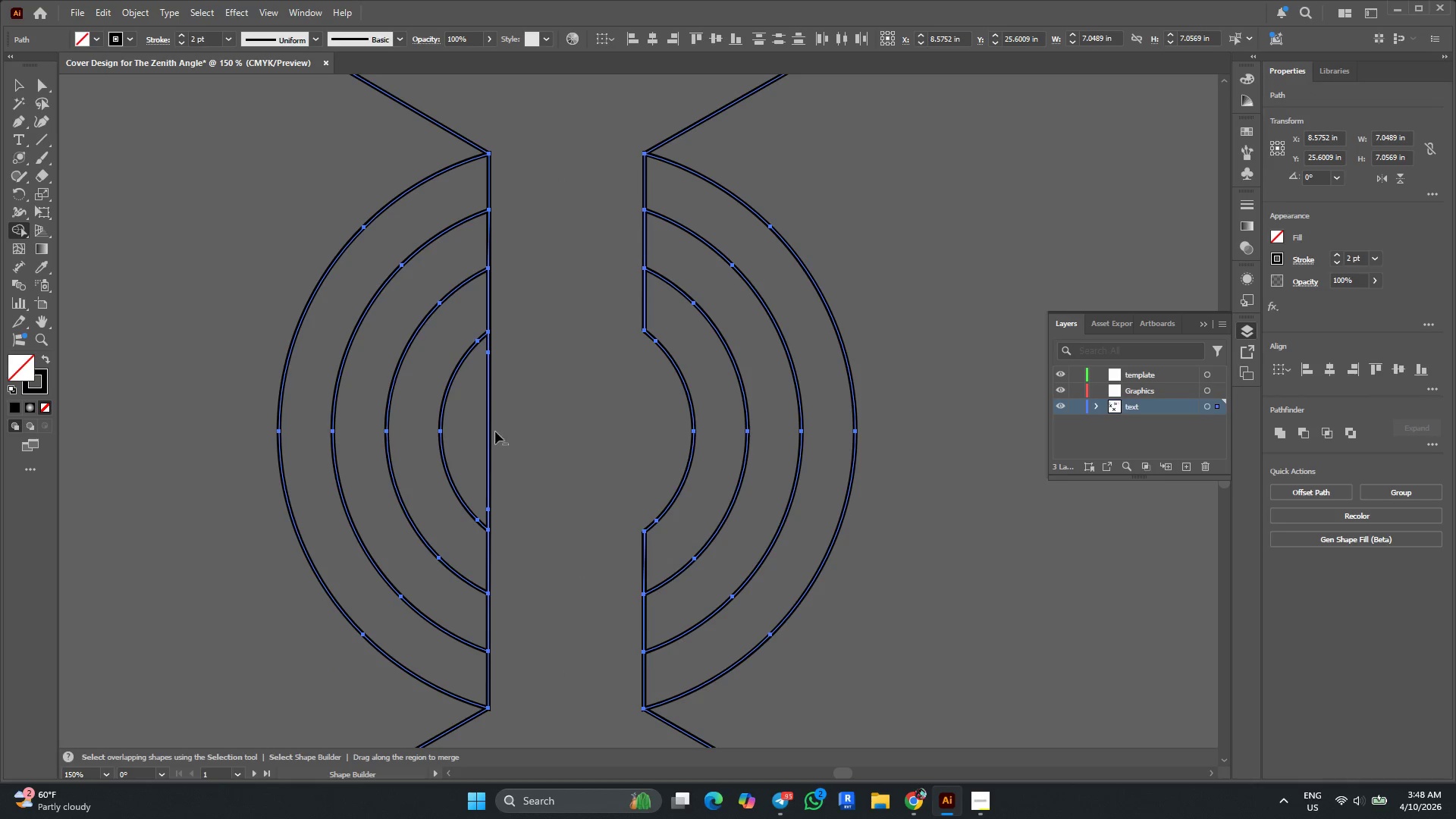 
left_click([491, 417])
 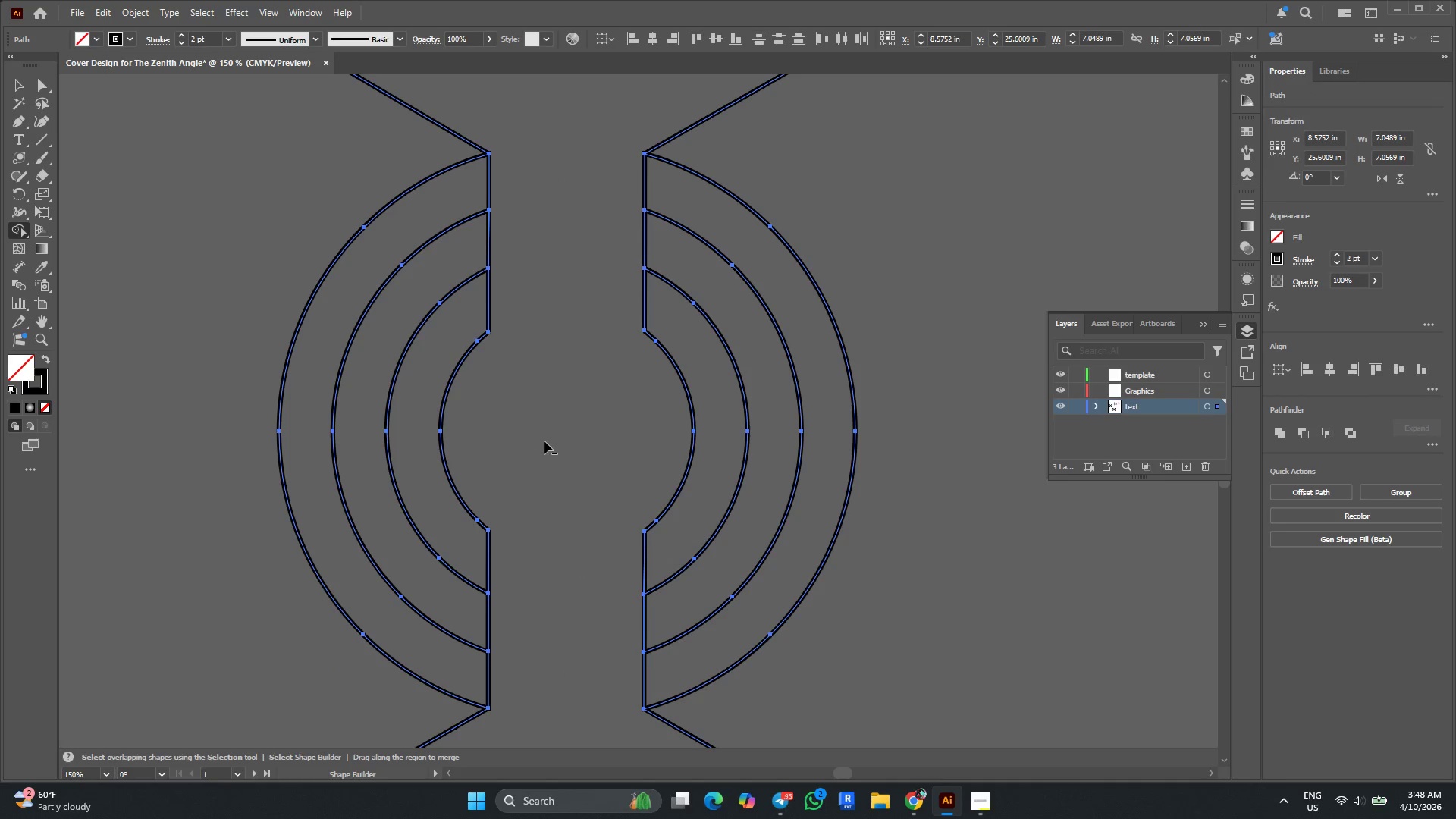 
key(Alt+AltLeft)
 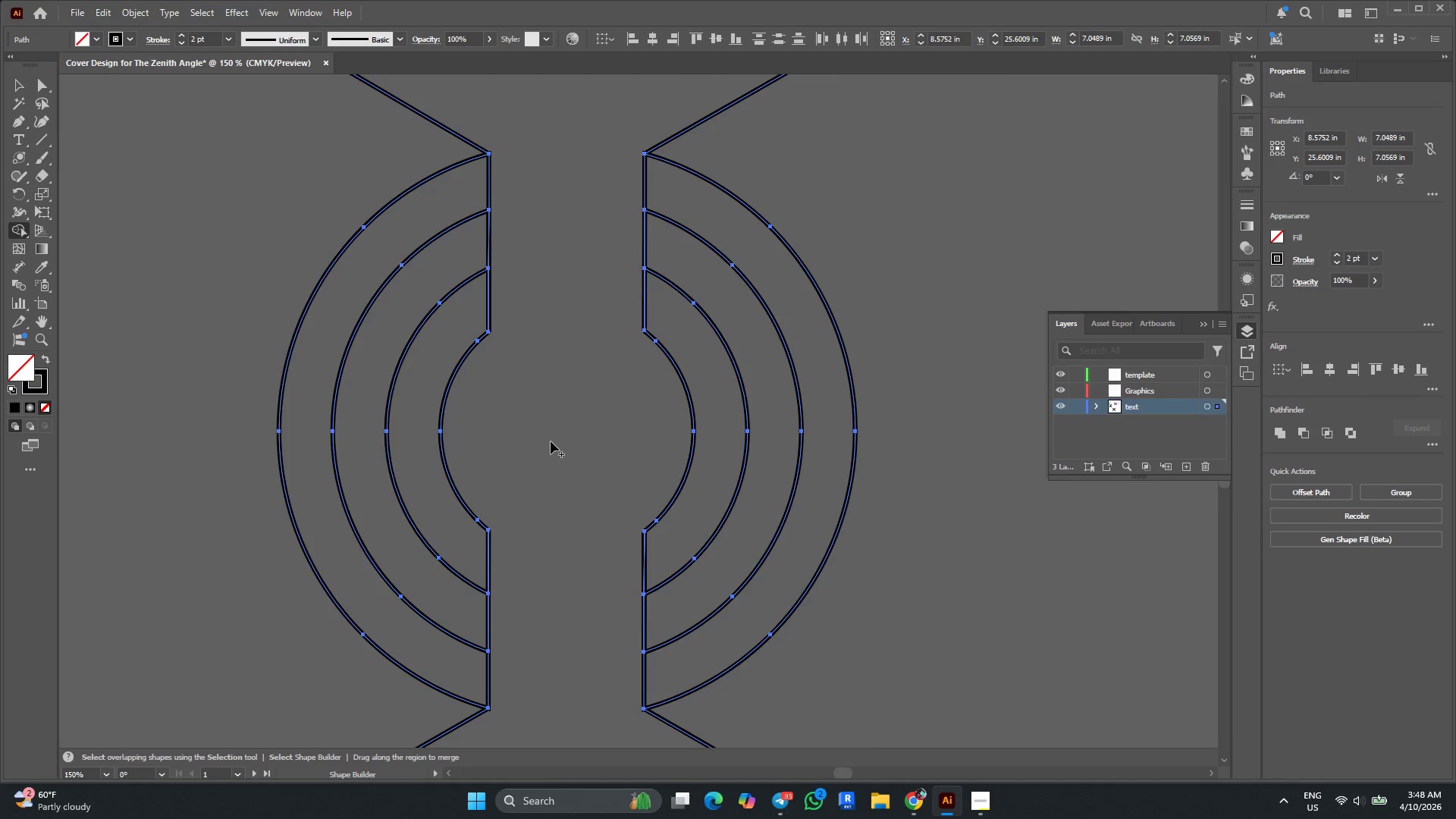 
scroll: coordinate [551, 441], scroll_direction: down, amount: 2.0
 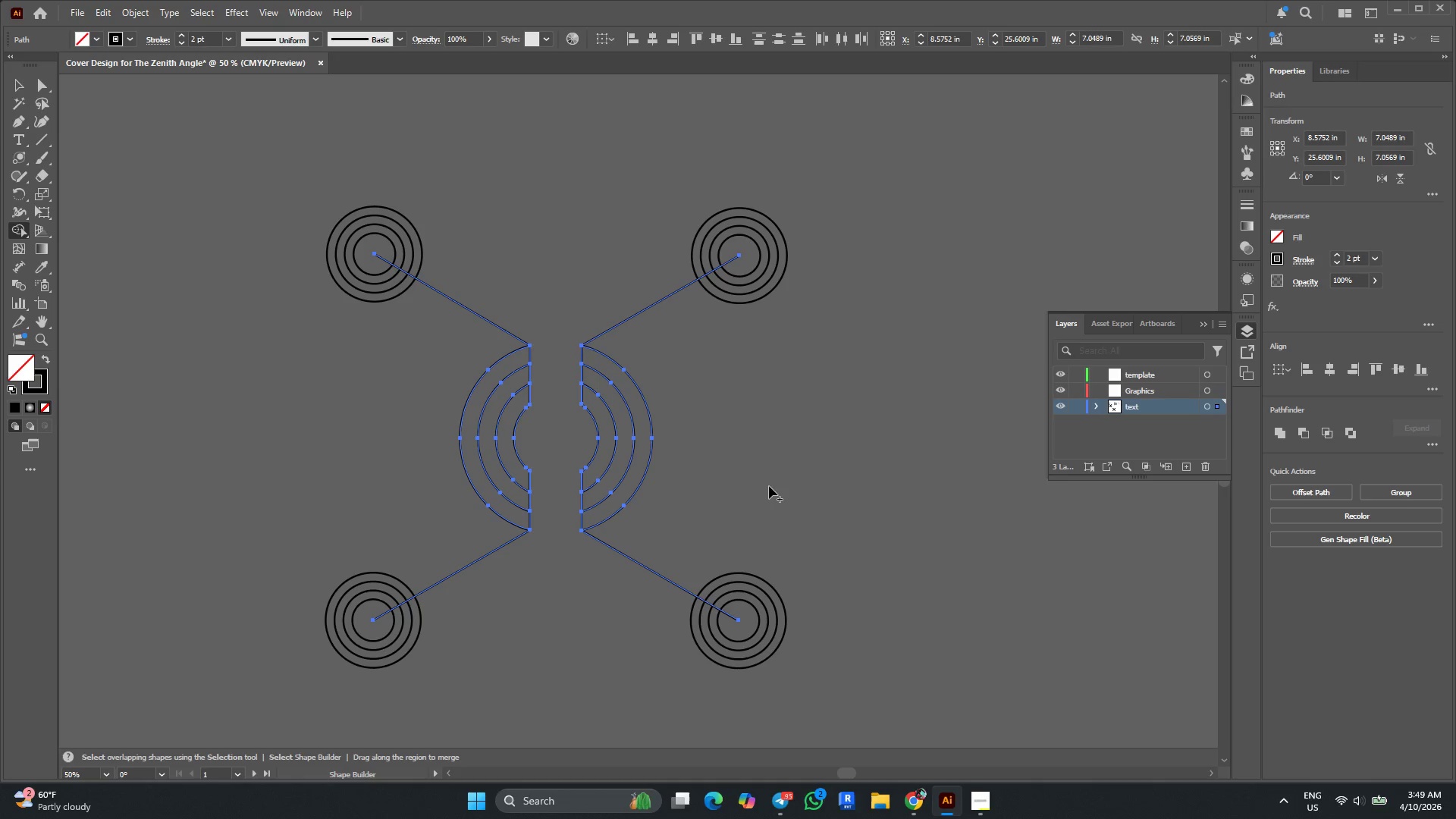 
wait(10.78)
 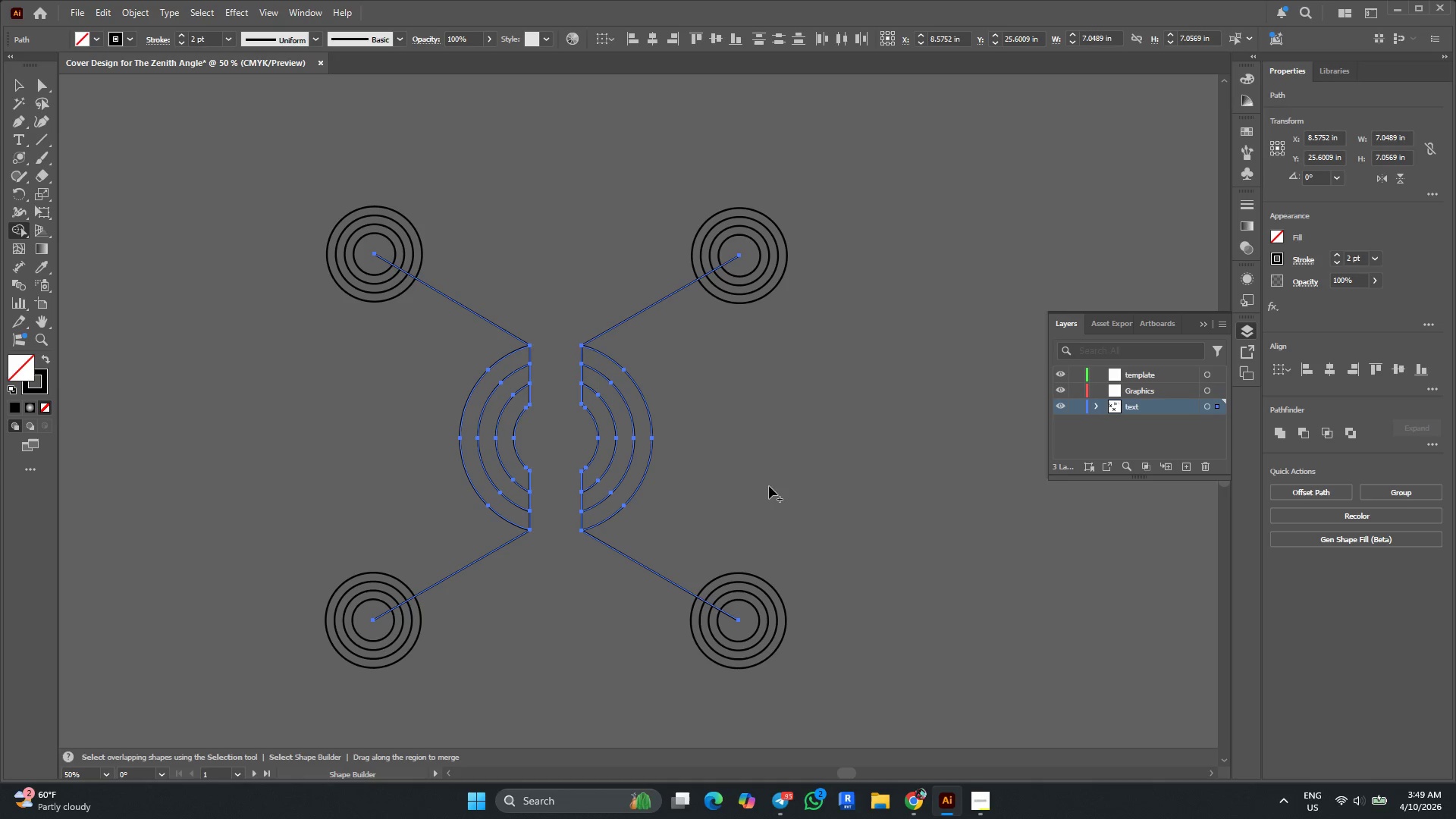 
double_click([178, 319])
 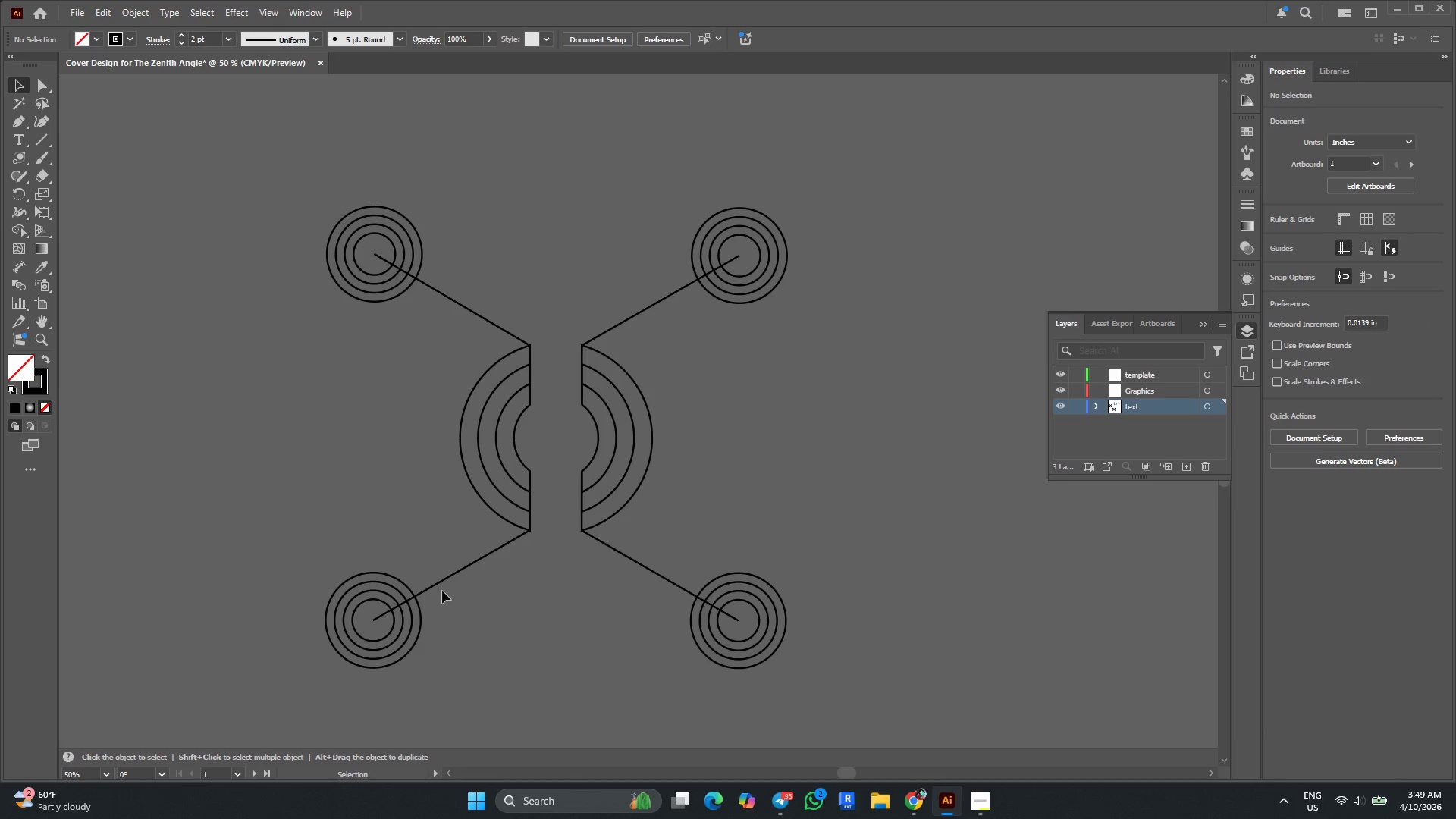 
left_click([435, 585])
 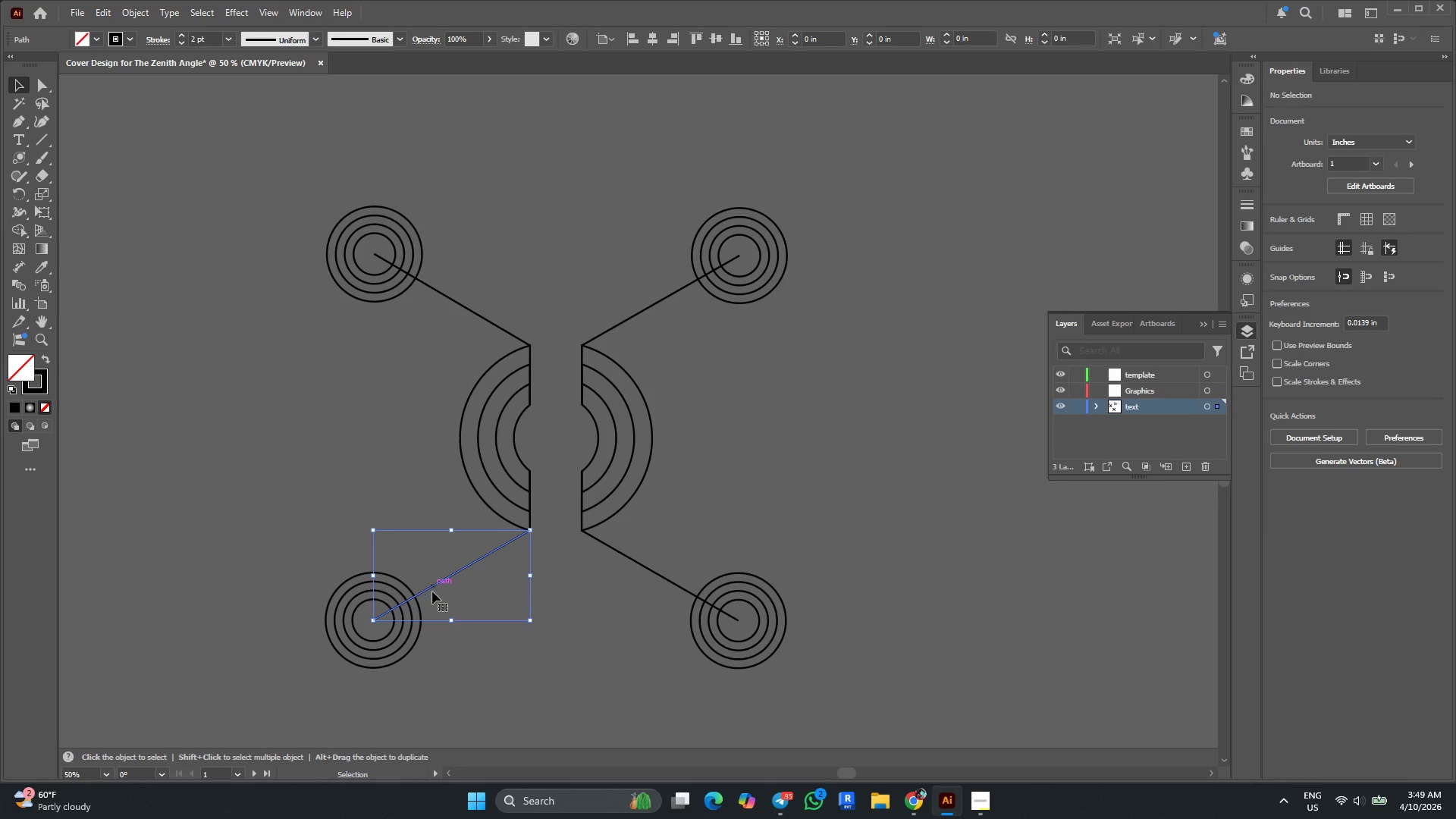 
hold_key(key=AltLeft, duration=0.31)
scroll: coordinate [422, 603], scroll_direction: up, amount: 2.0
 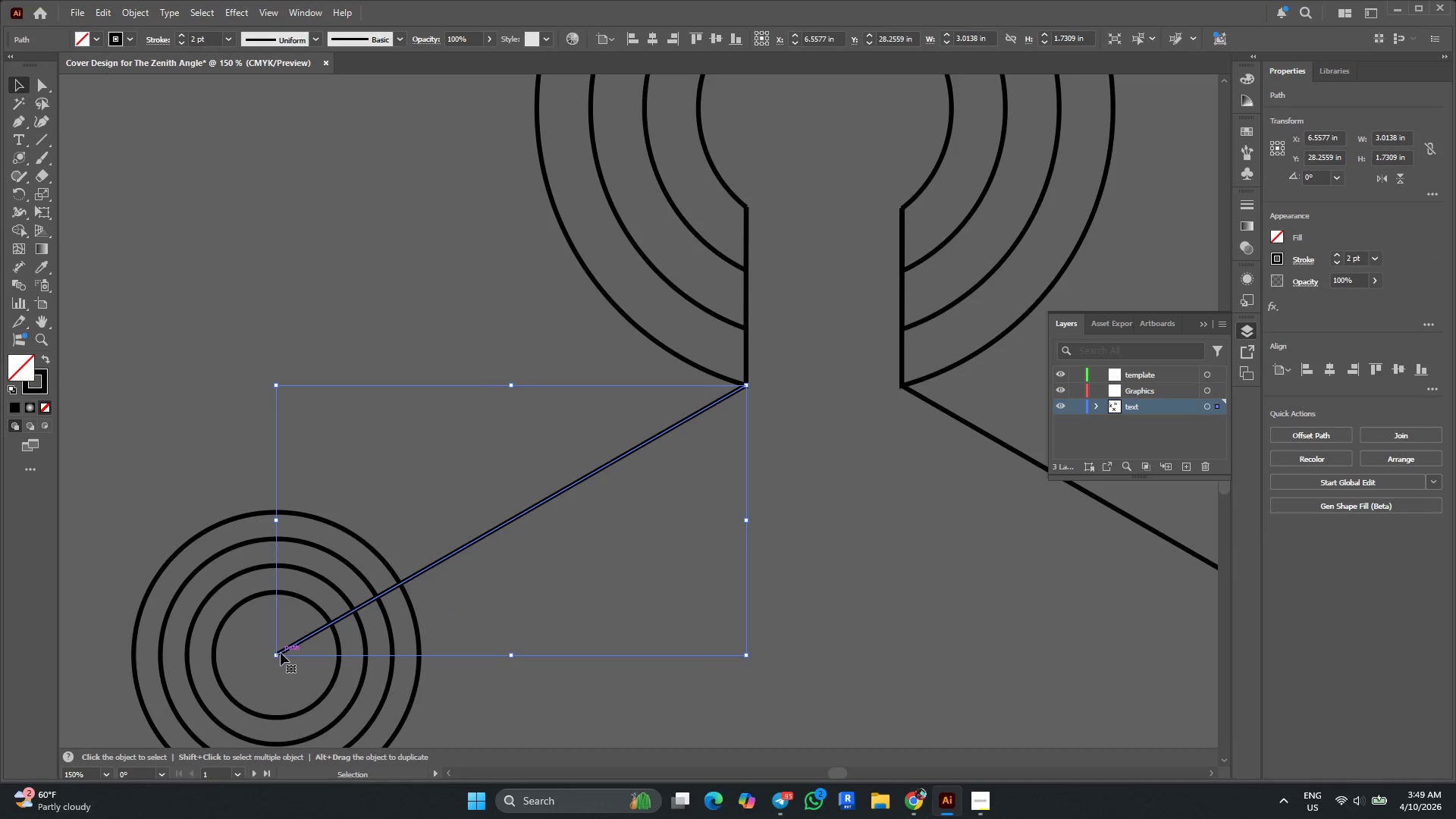 
left_click_drag(start_coordinate=[280, 654], to_coordinate=[402, 585])
 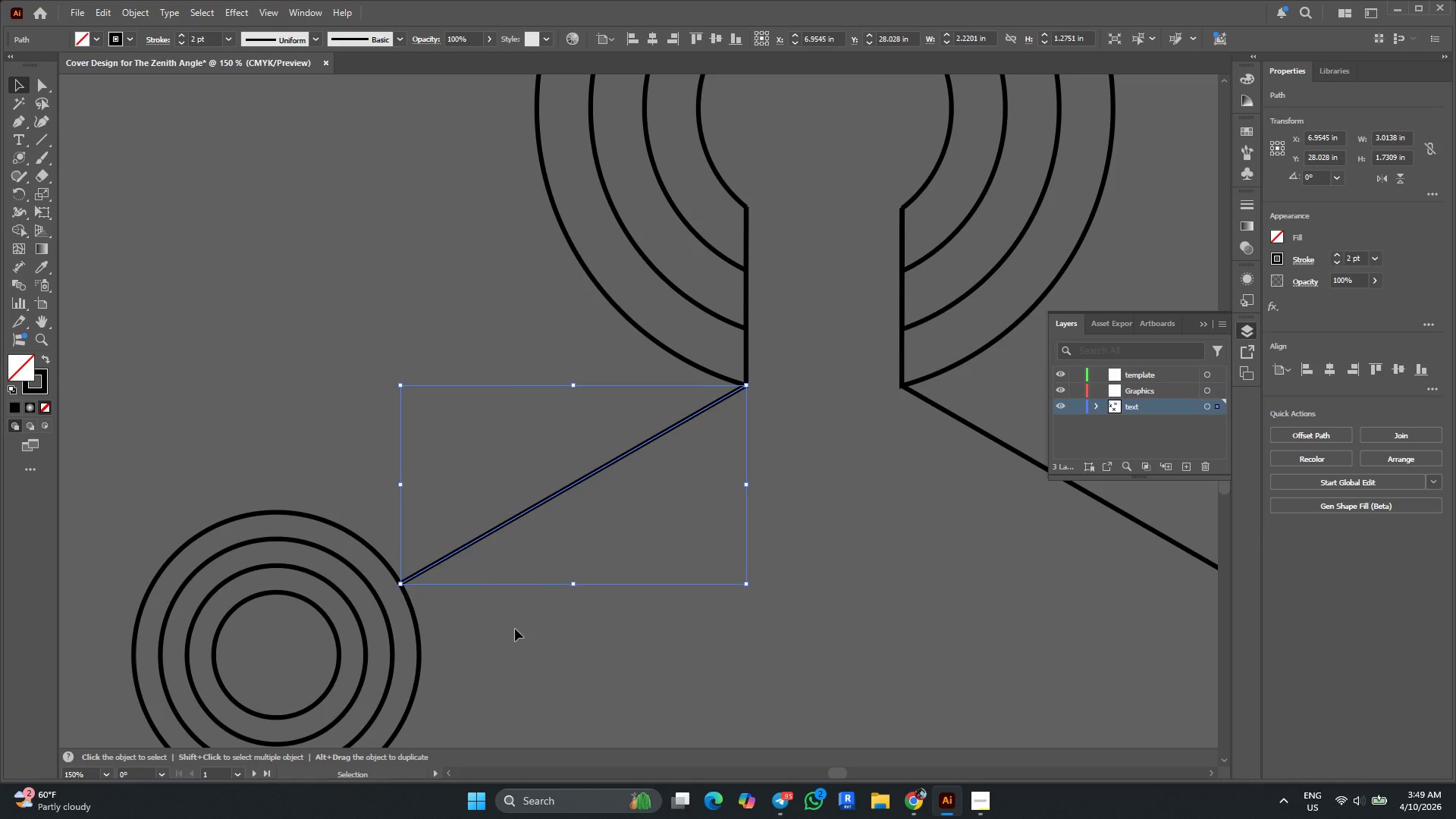 
left_click([517, 629])
 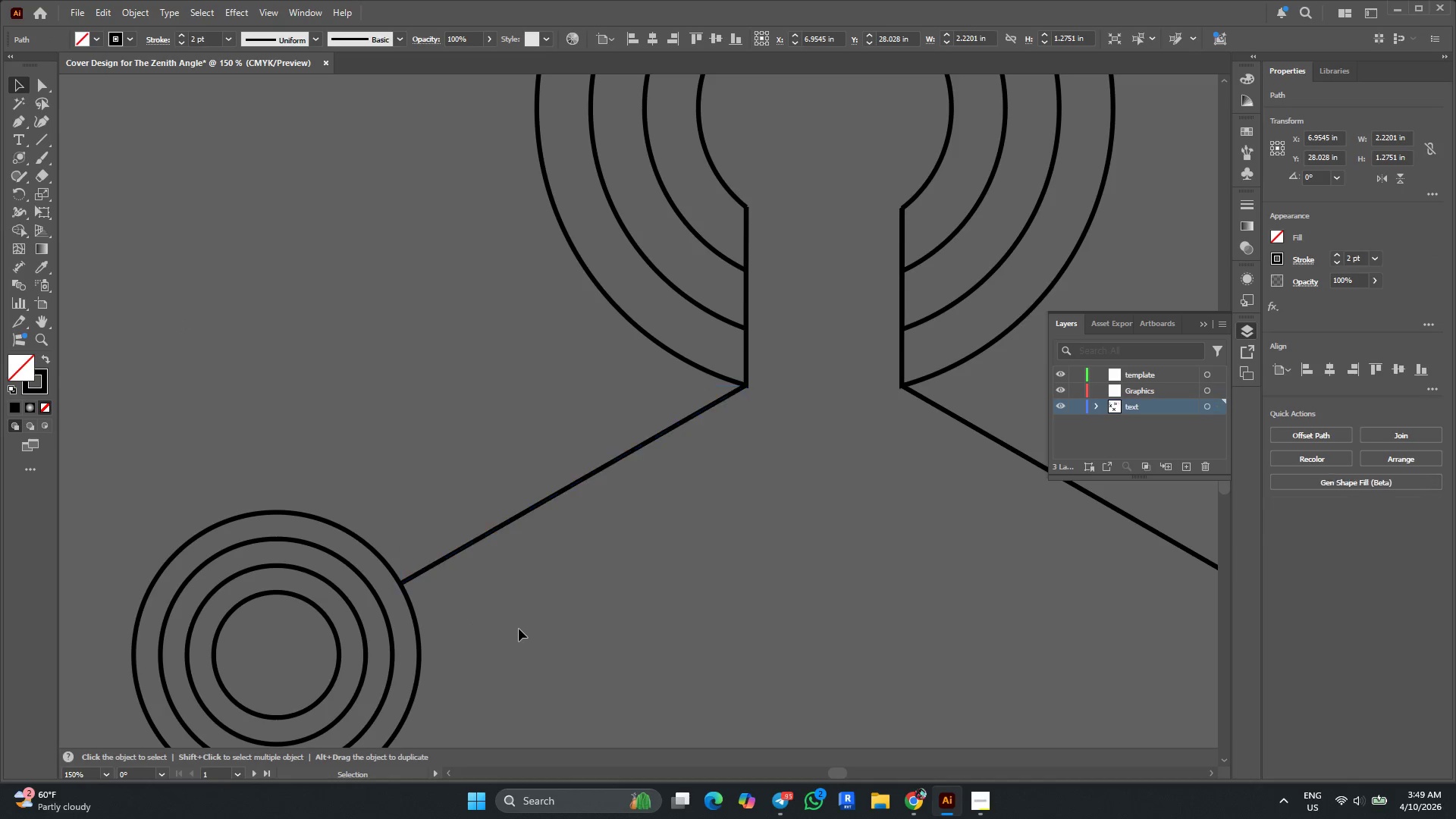 
hold_key(key=AltLeft, duration=0.36)
scroll: coordinate [519, 629], scroll_direction: down, amount: 2.0
 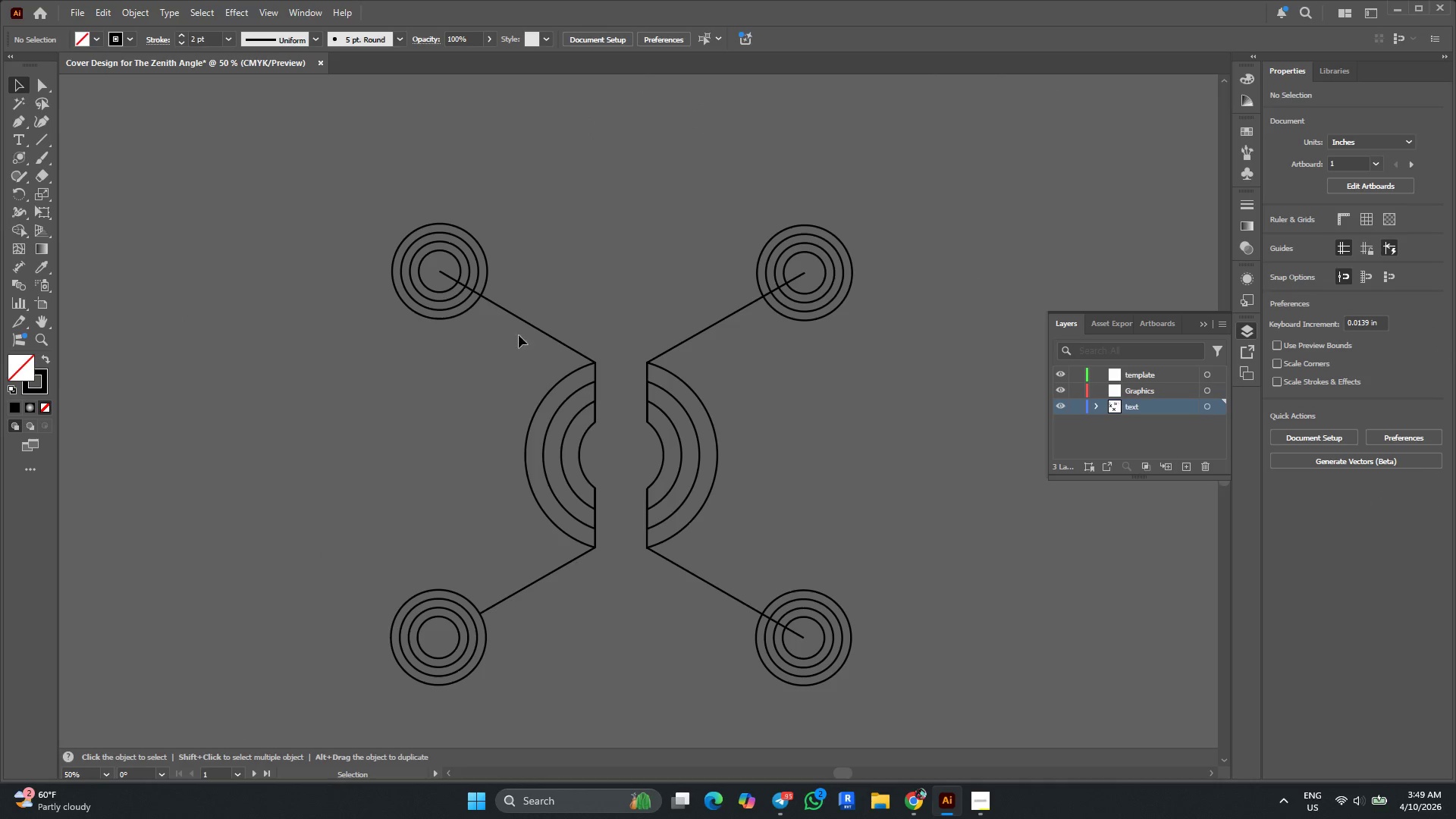 
hold_key(key=AltLeft, duration=0.72)
scroll: coordinate [519, 269], scroll_direction: none, amount: 0.0
 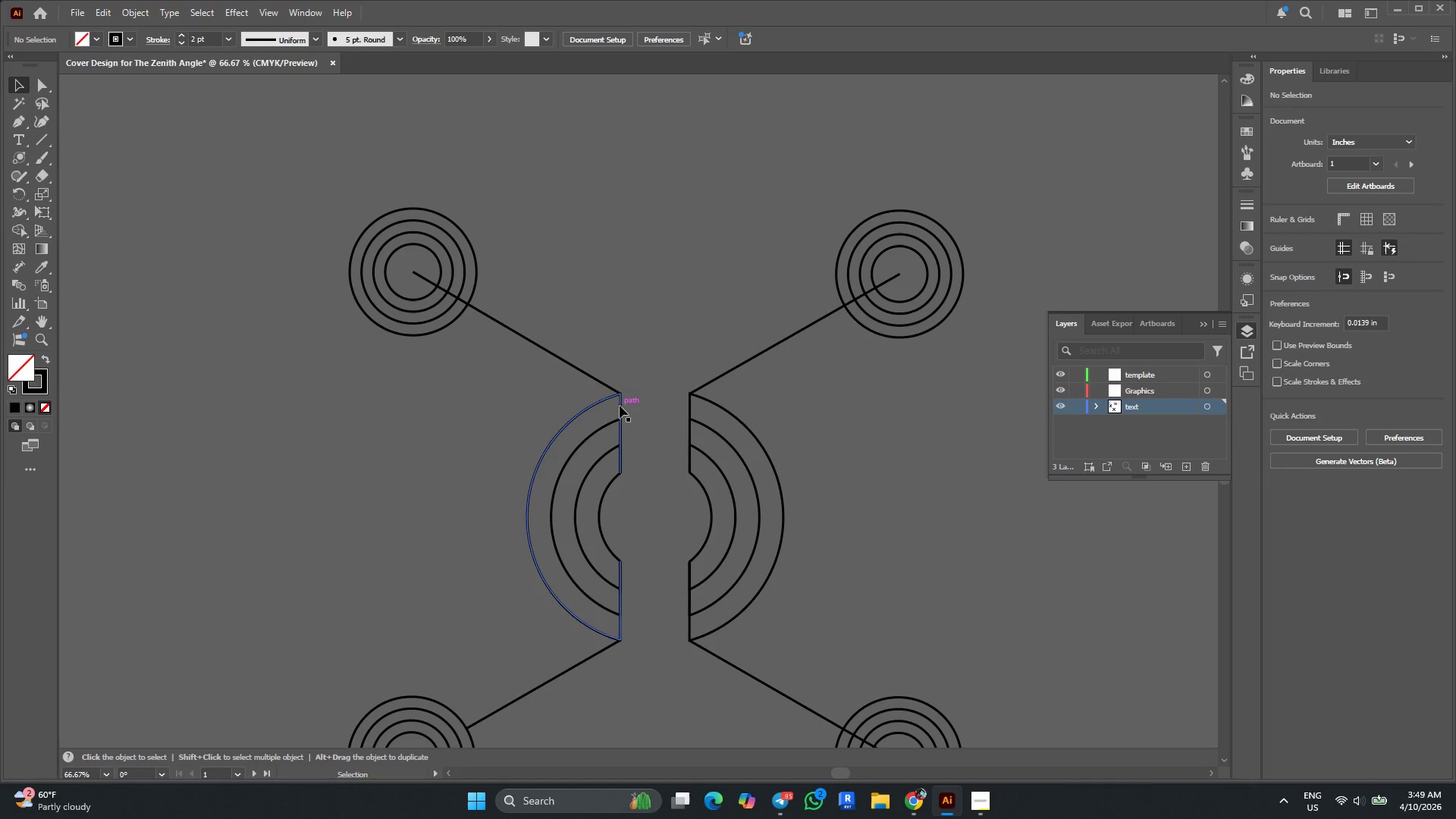 
left_click_drag(start_coordinate=[824, 645], to_coordinate=[476, 386])
 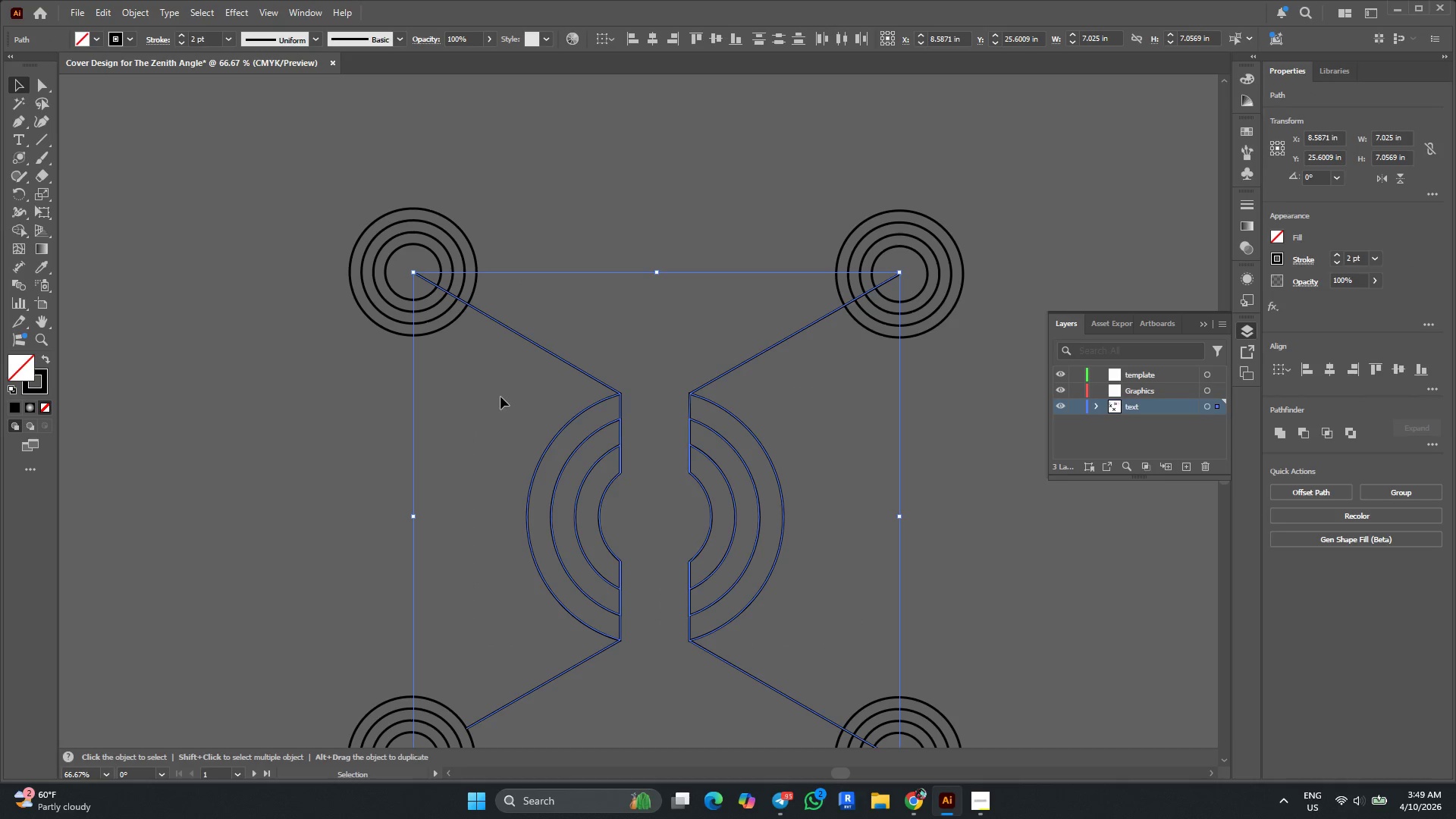 
key(Shift+M)
 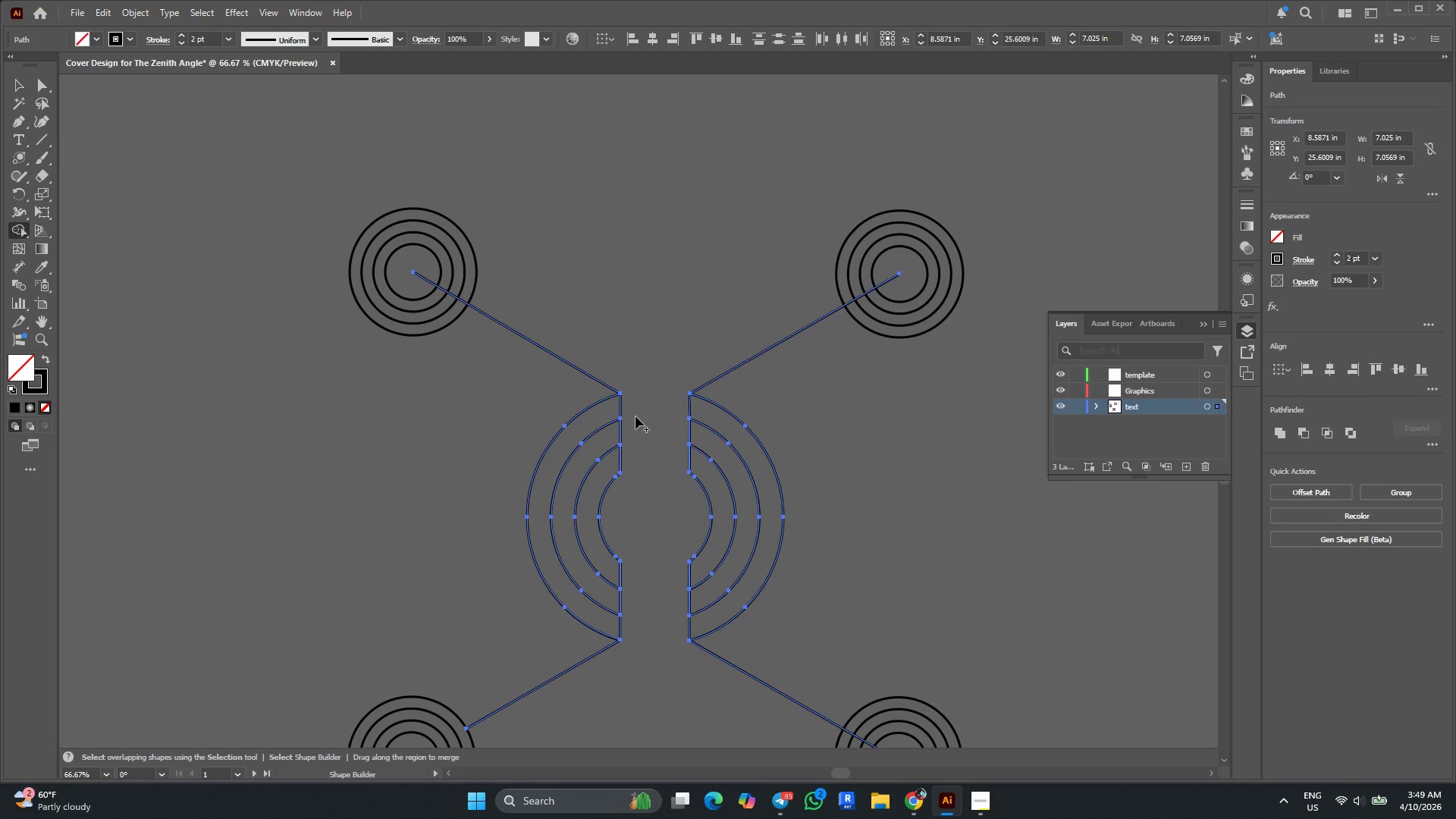 
hold_key(key=AltLeft, duration=3.45)
left_click([619, 406])
 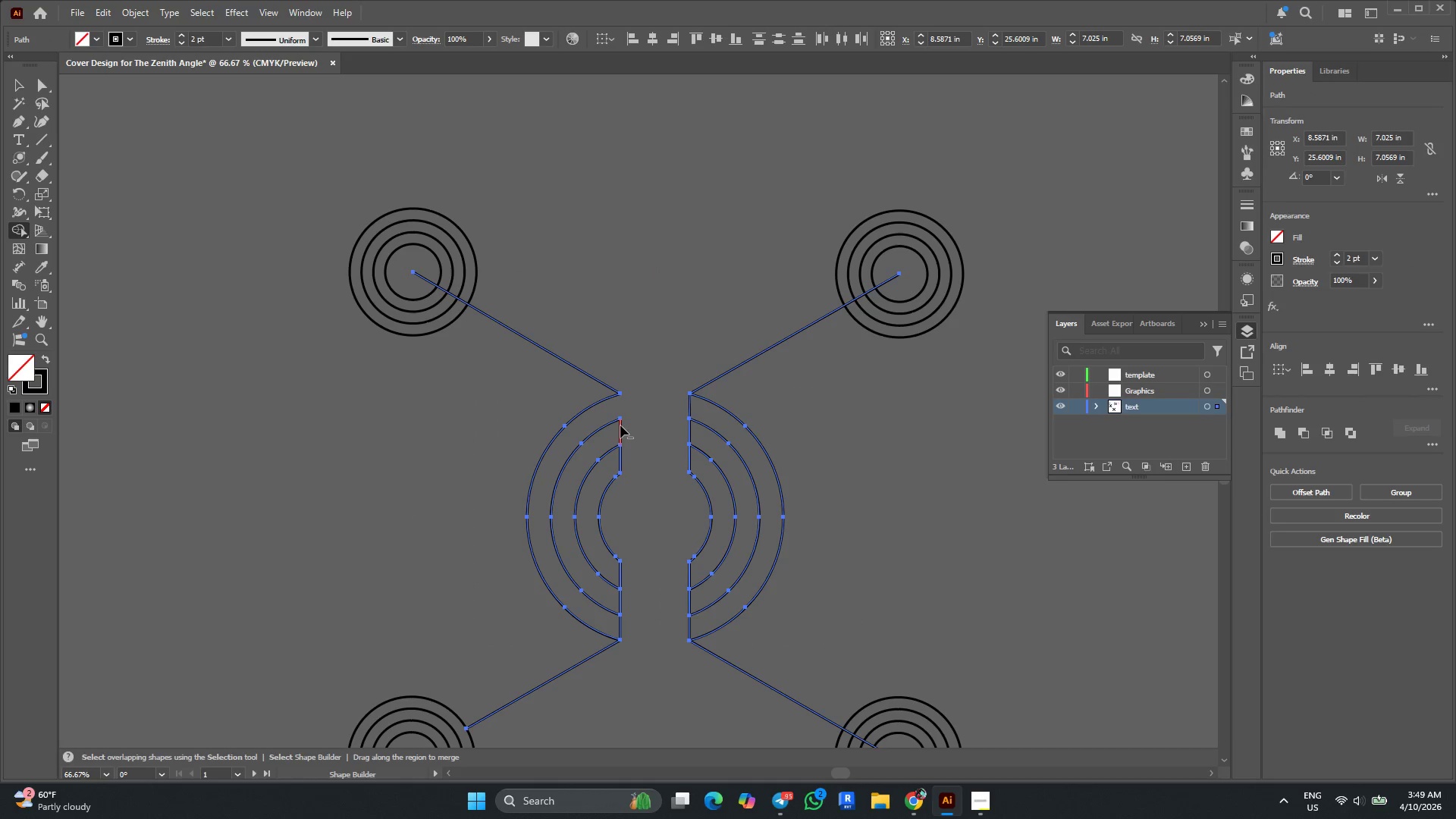 
left_click([620, 427])
 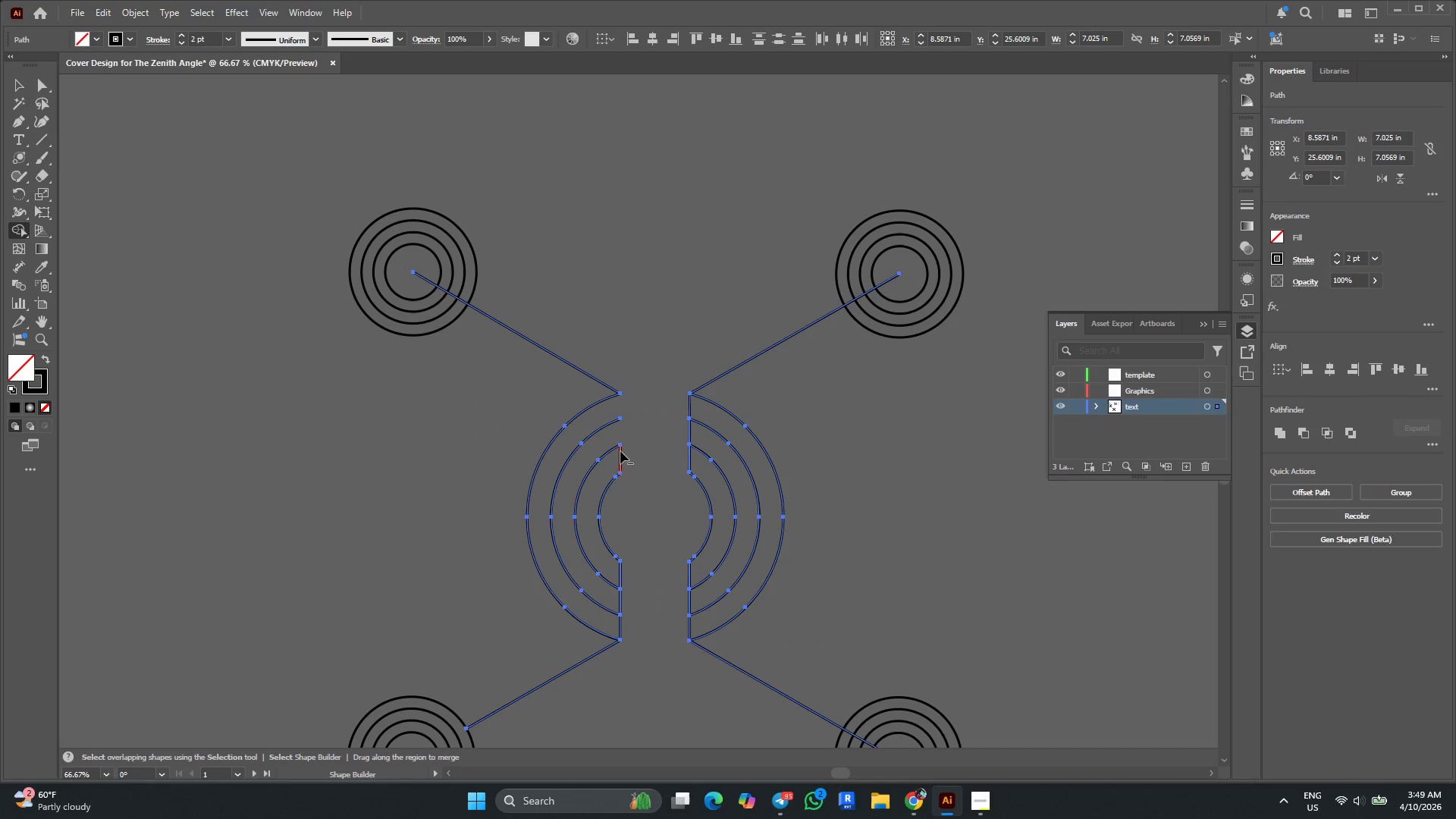 
left_click([620, 451])
 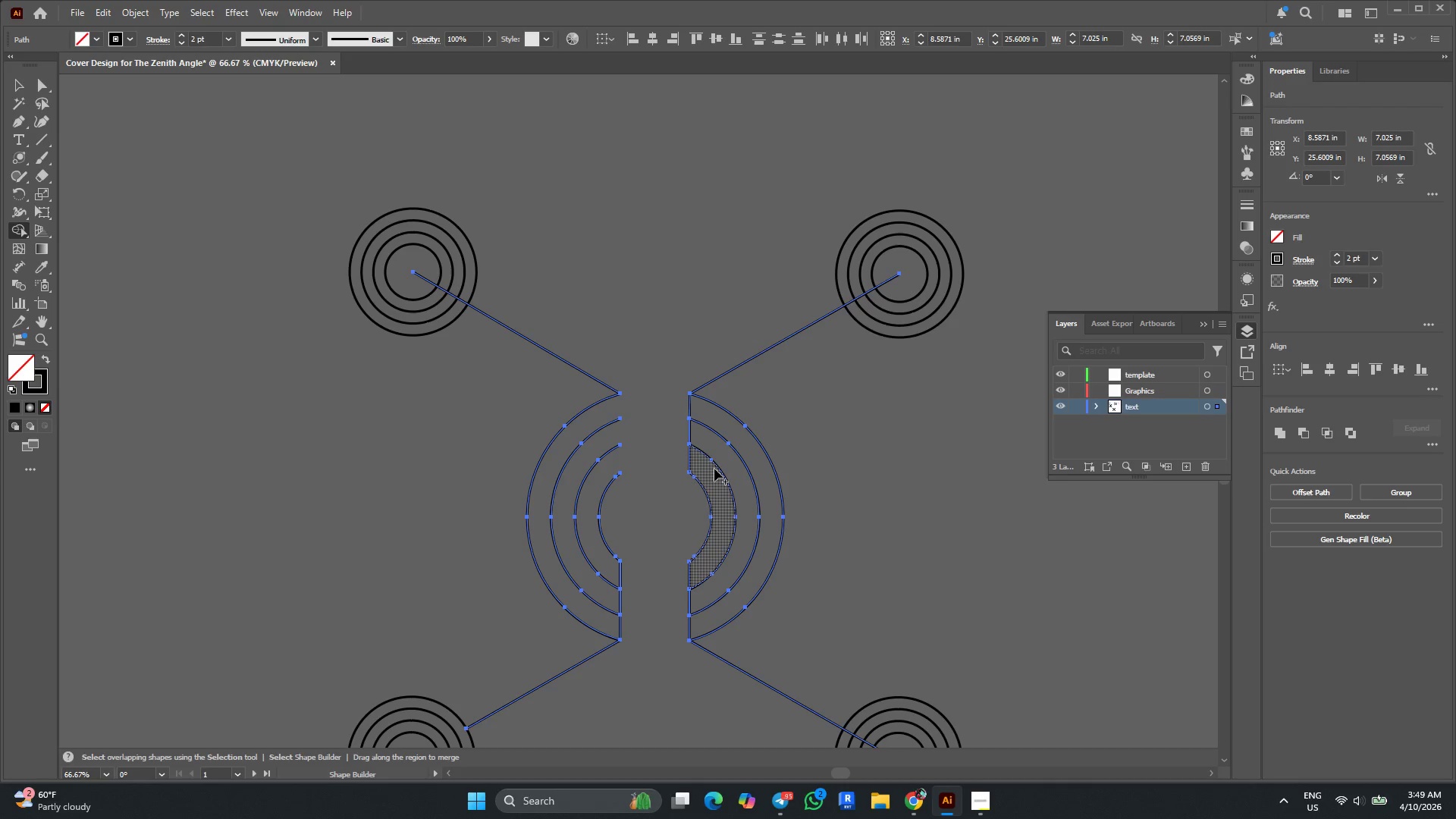 
hold_key(key=AltLeft, duration=10.61)
left_click([622, 575])
 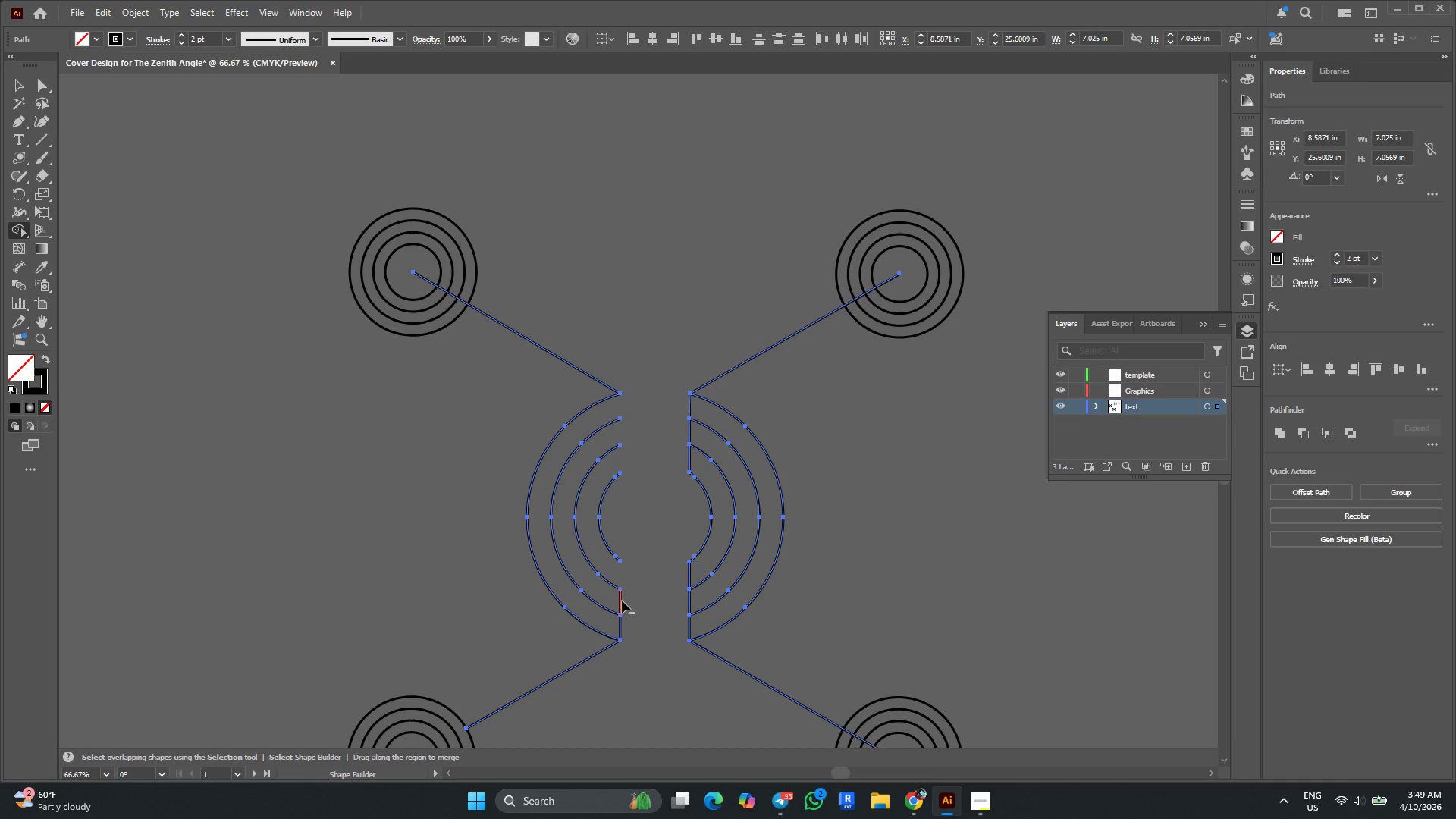 
left_click([622, 601])
 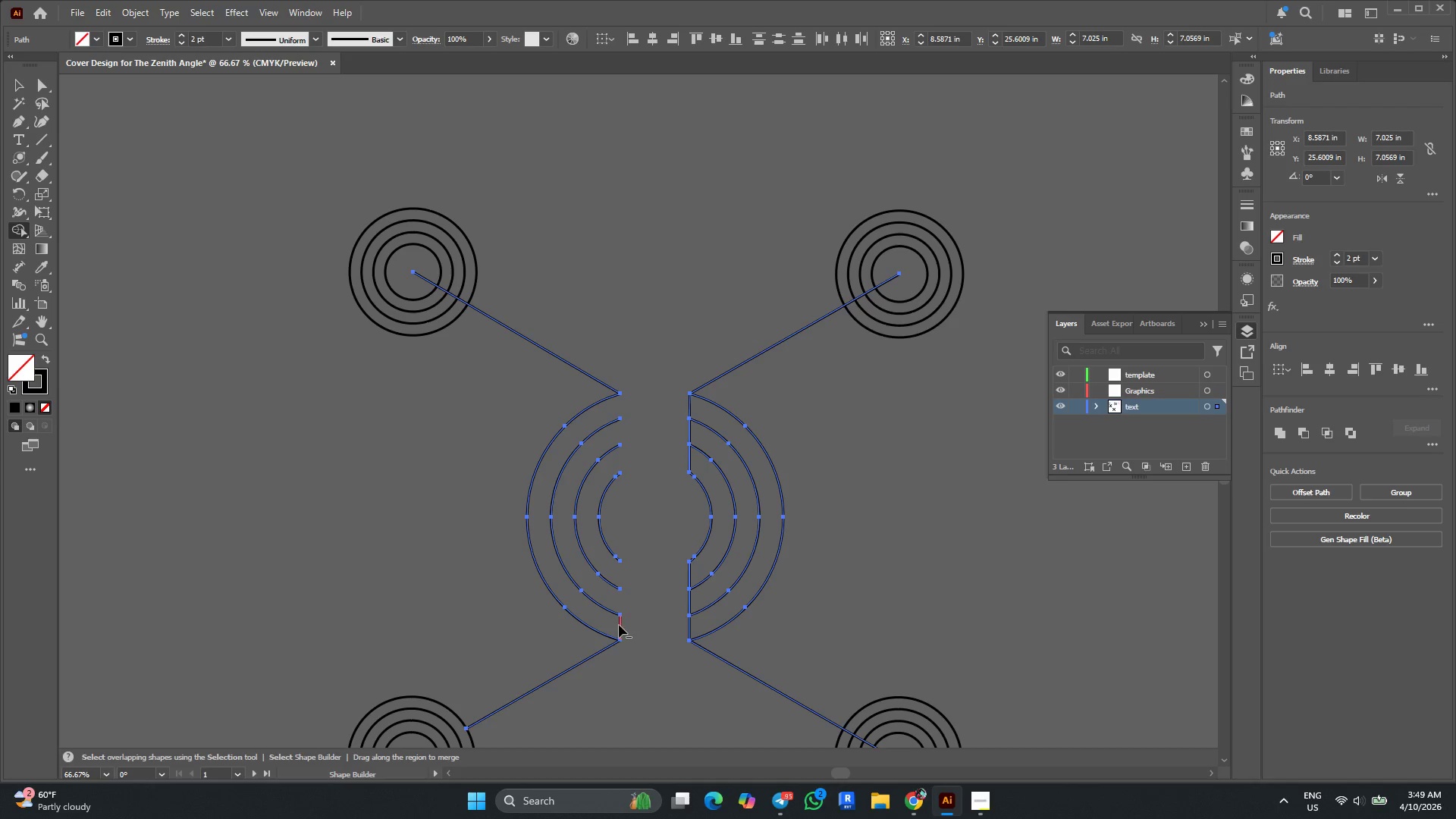 
left_click([619, 625])
 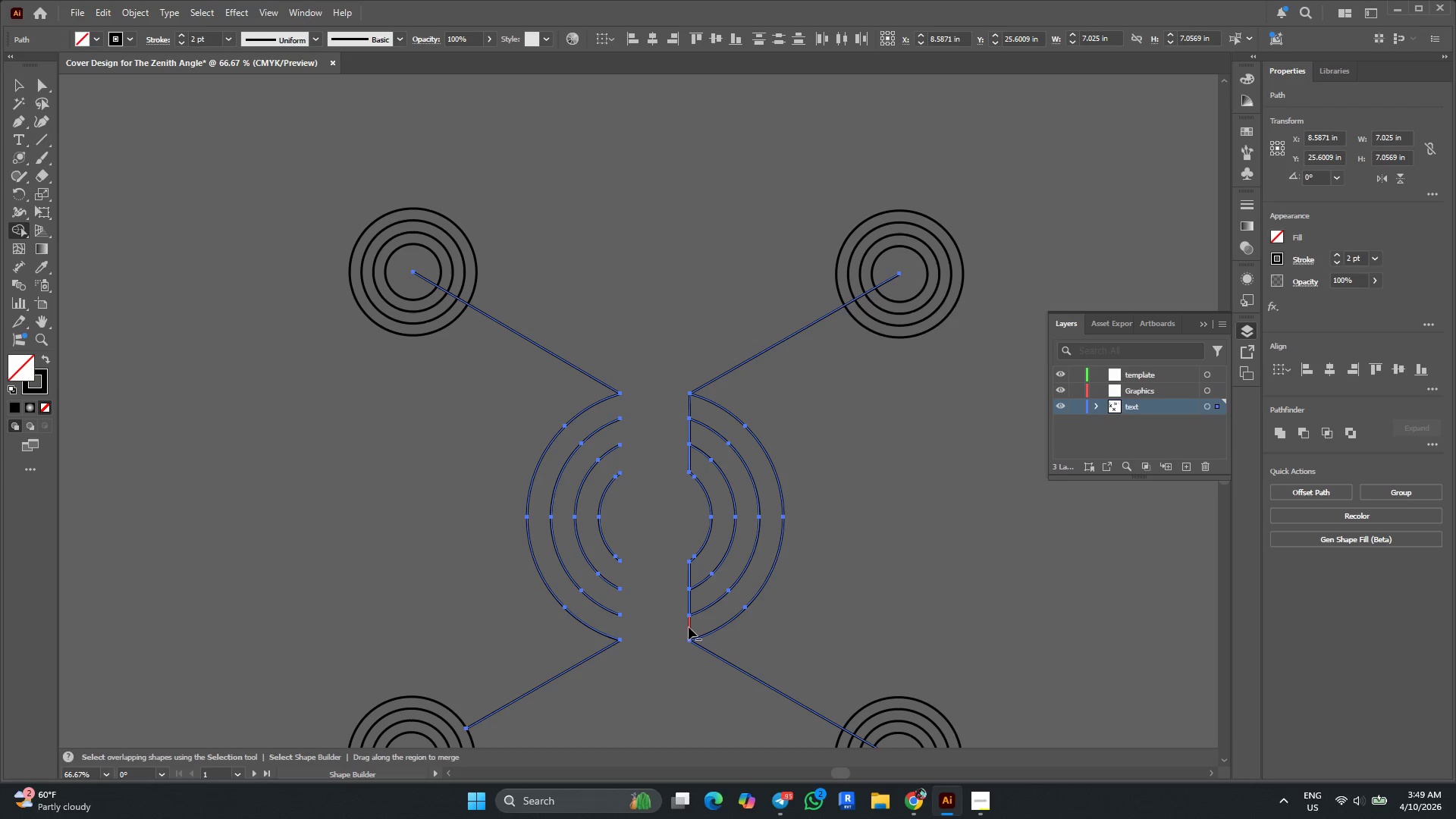 
left_click([690, 626])
 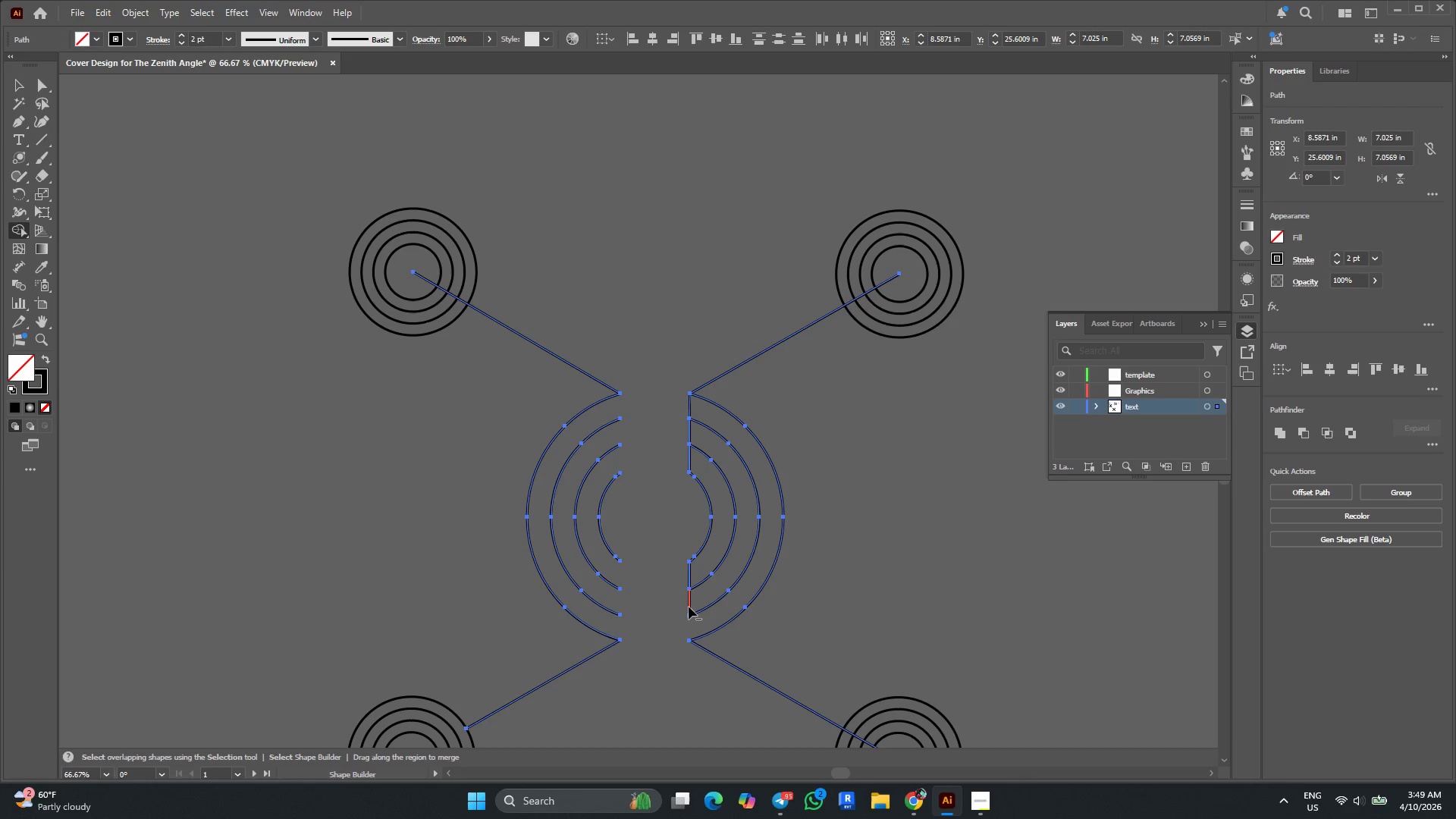 
left_click([689, 607])
 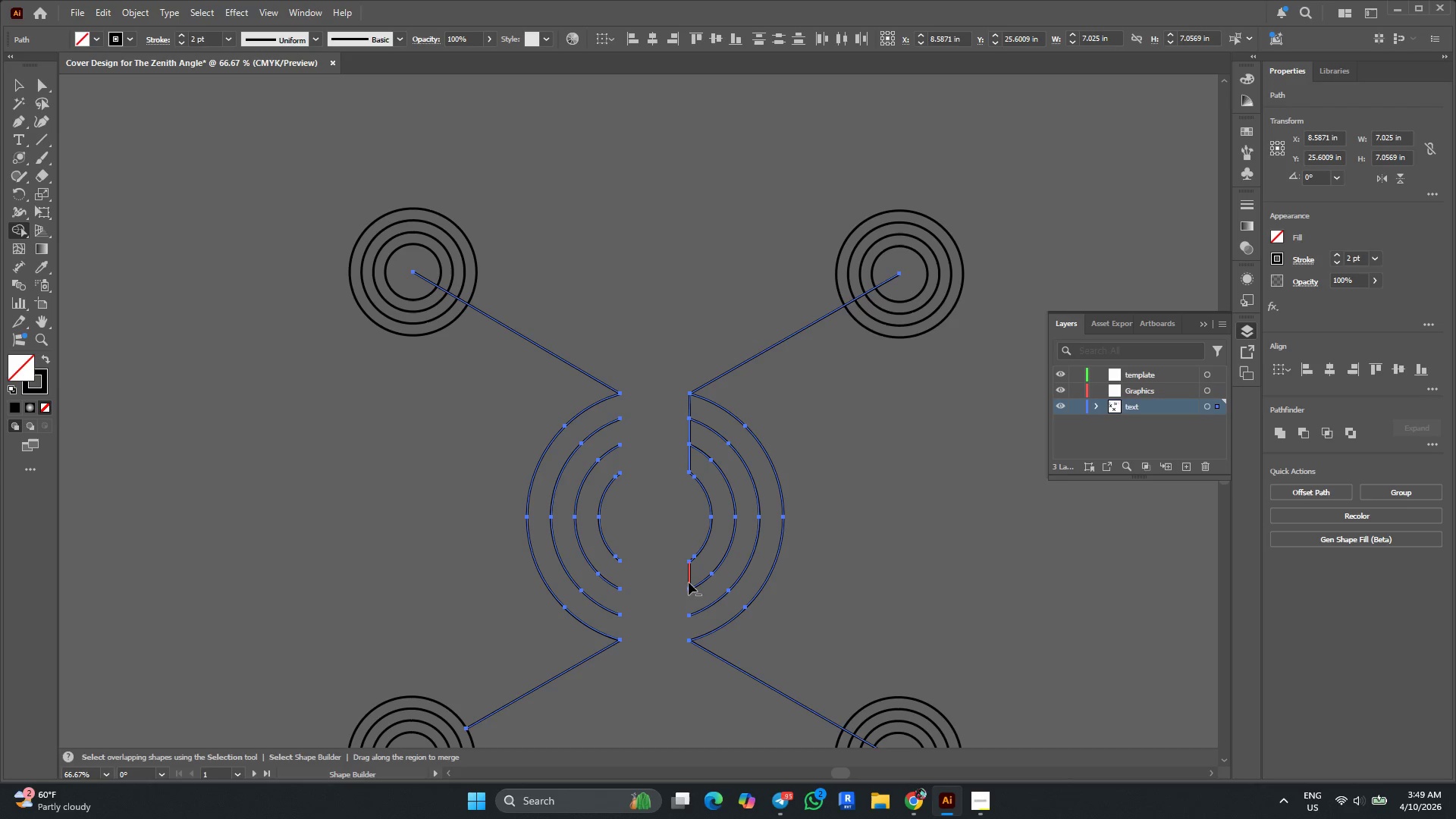 
left_click([689, 578])
 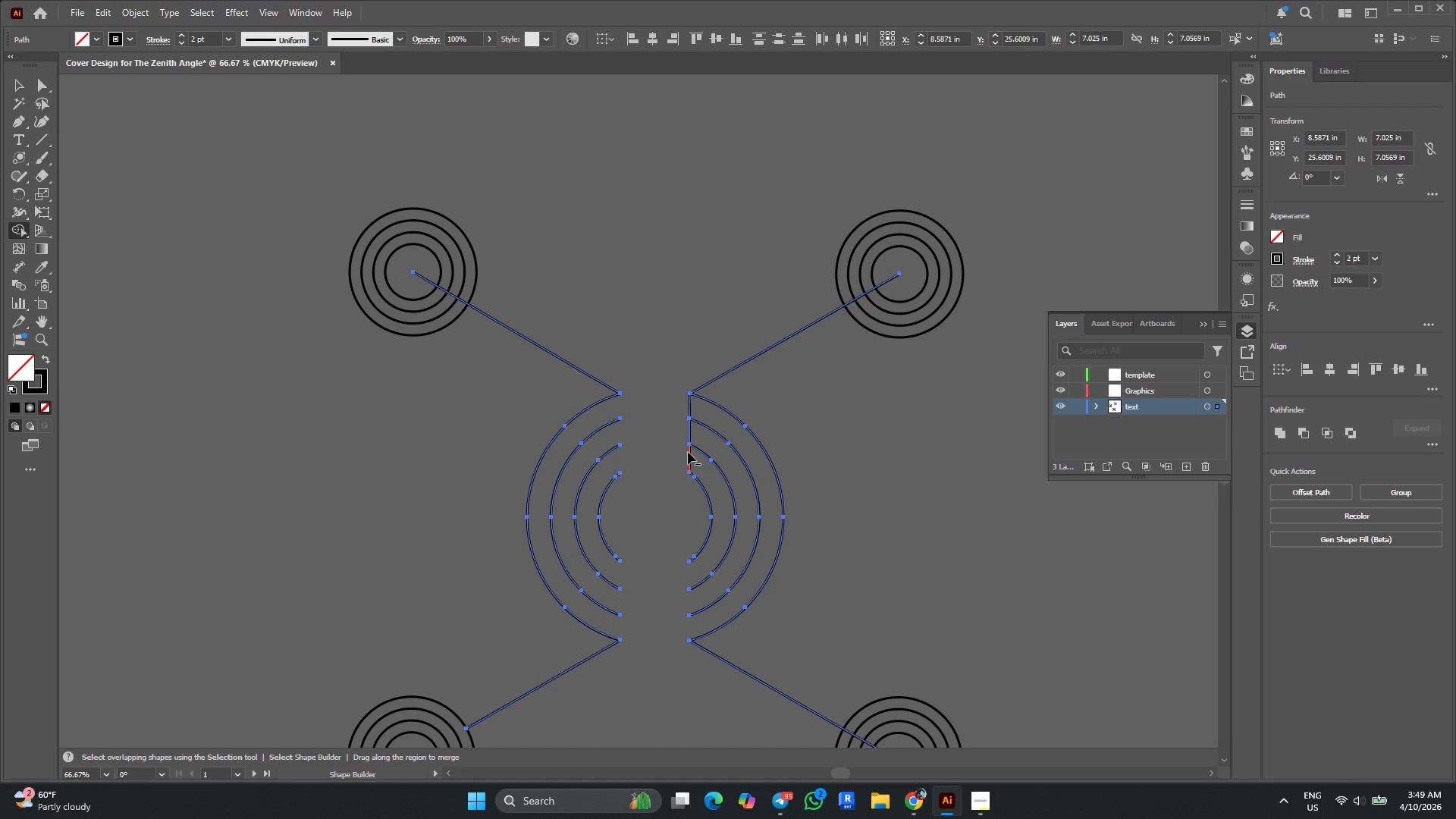 
left_click([688, 453])
 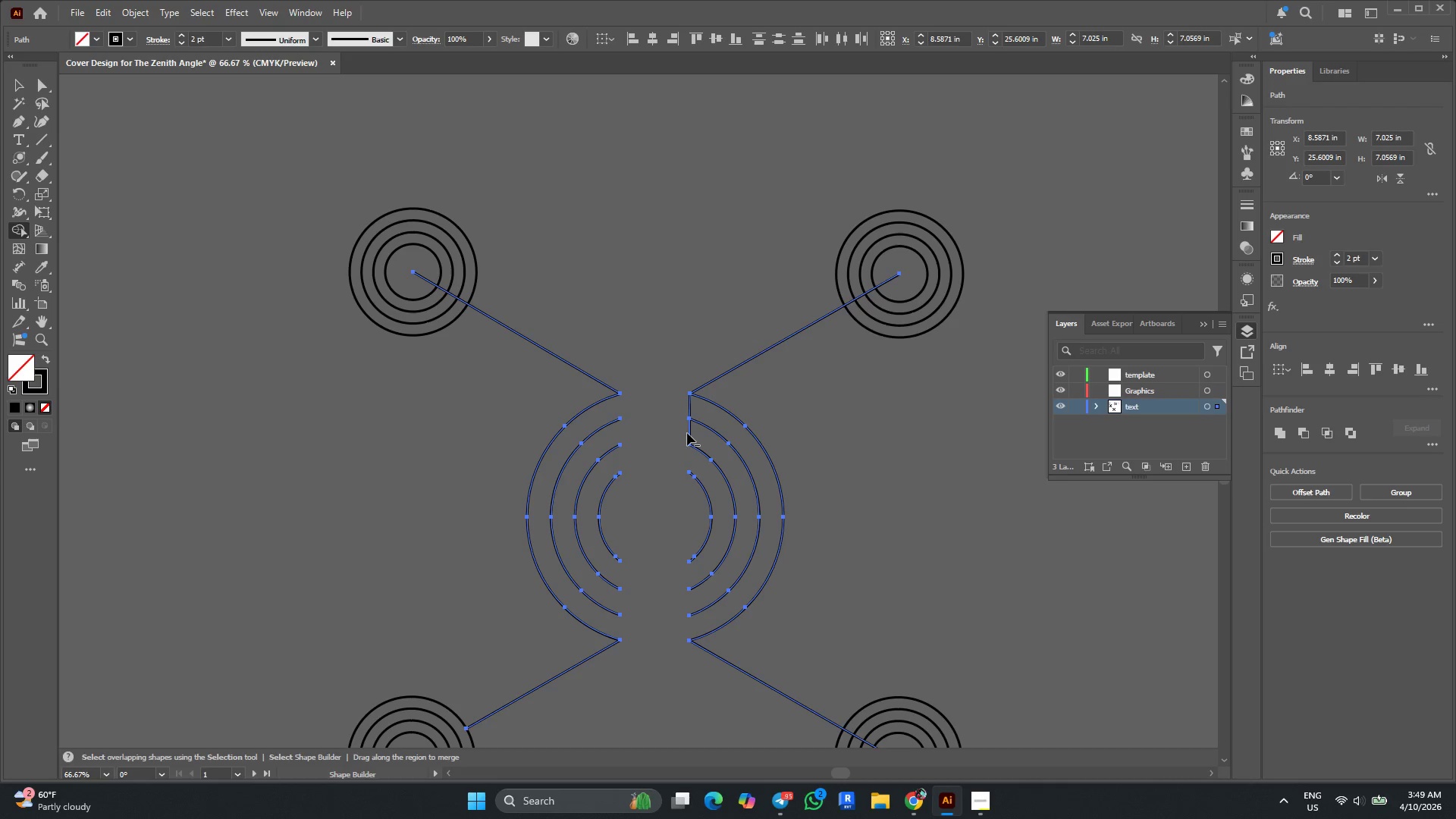 
left_click([687, 433])
 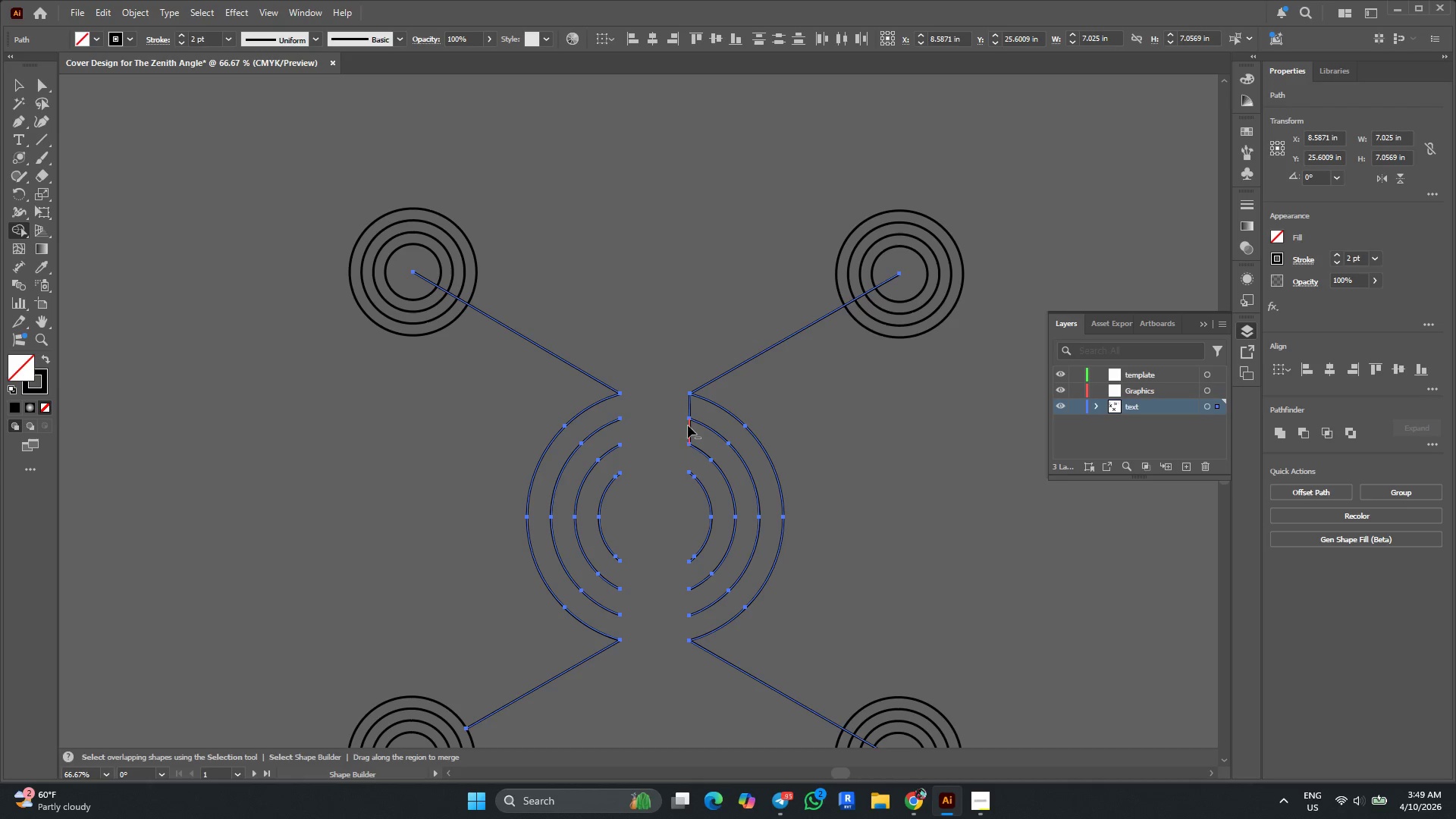 
left_click([690, 425])
 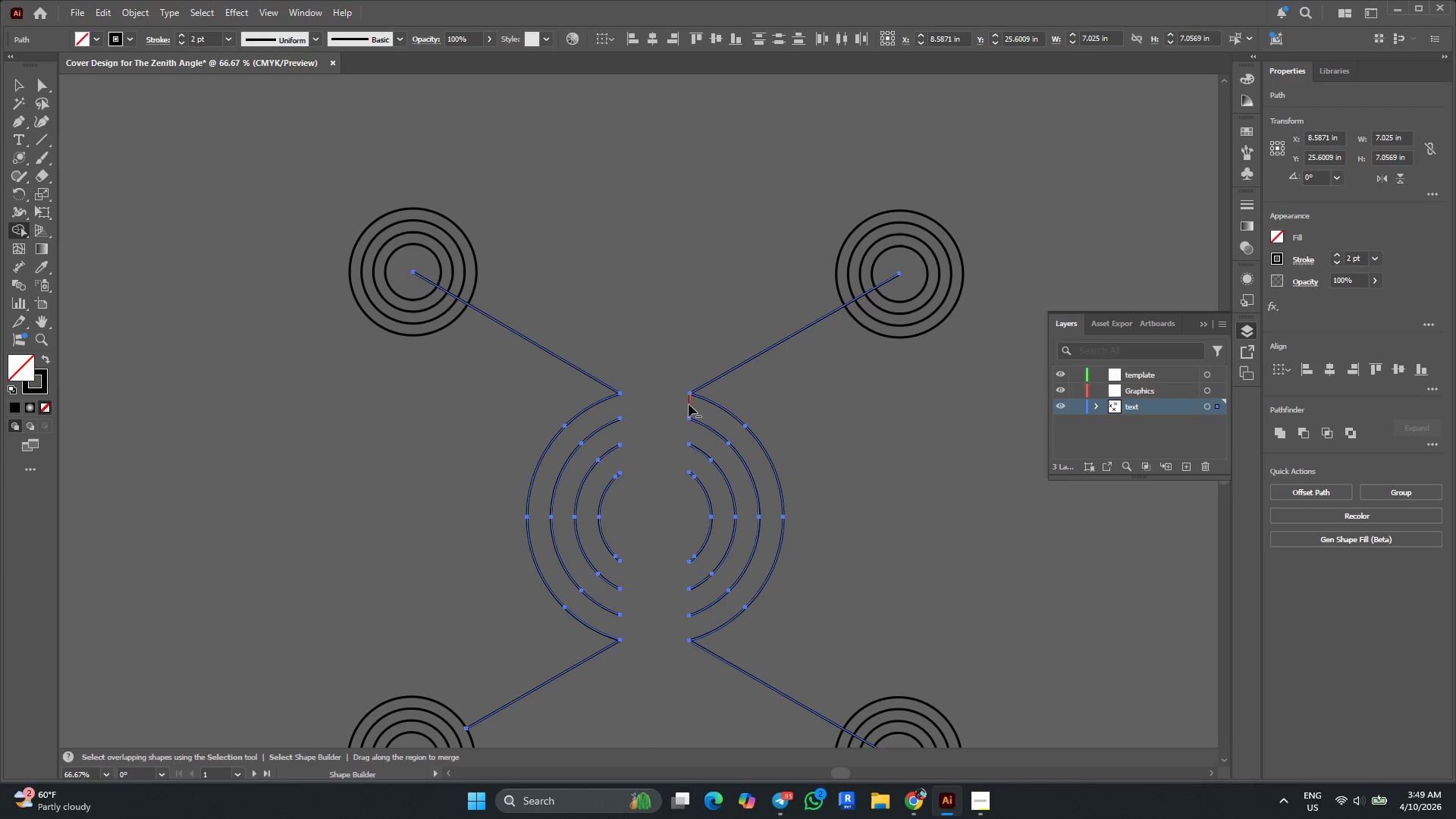 
left_click([689, 404])
 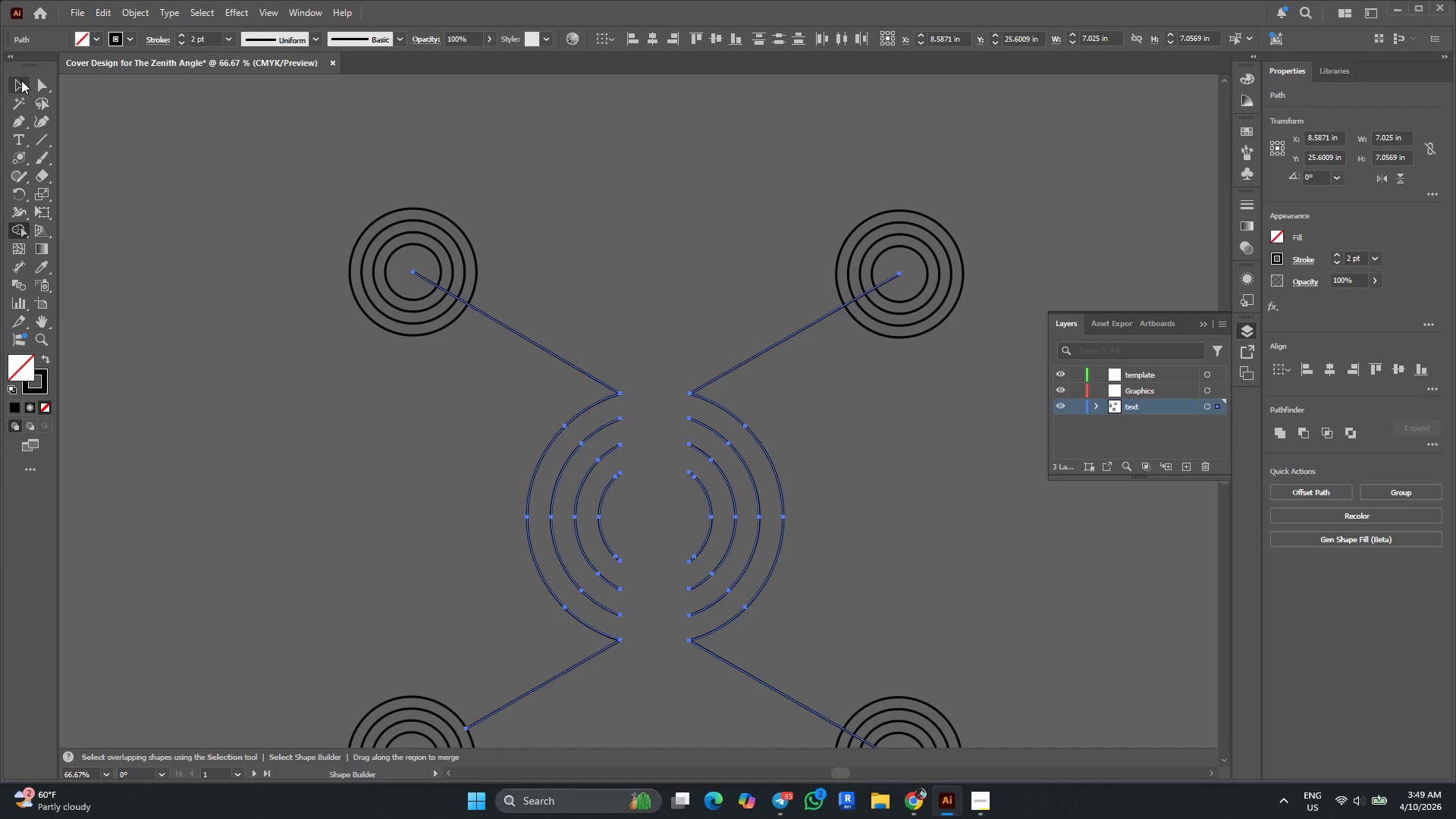 
double_click([213, 242])
 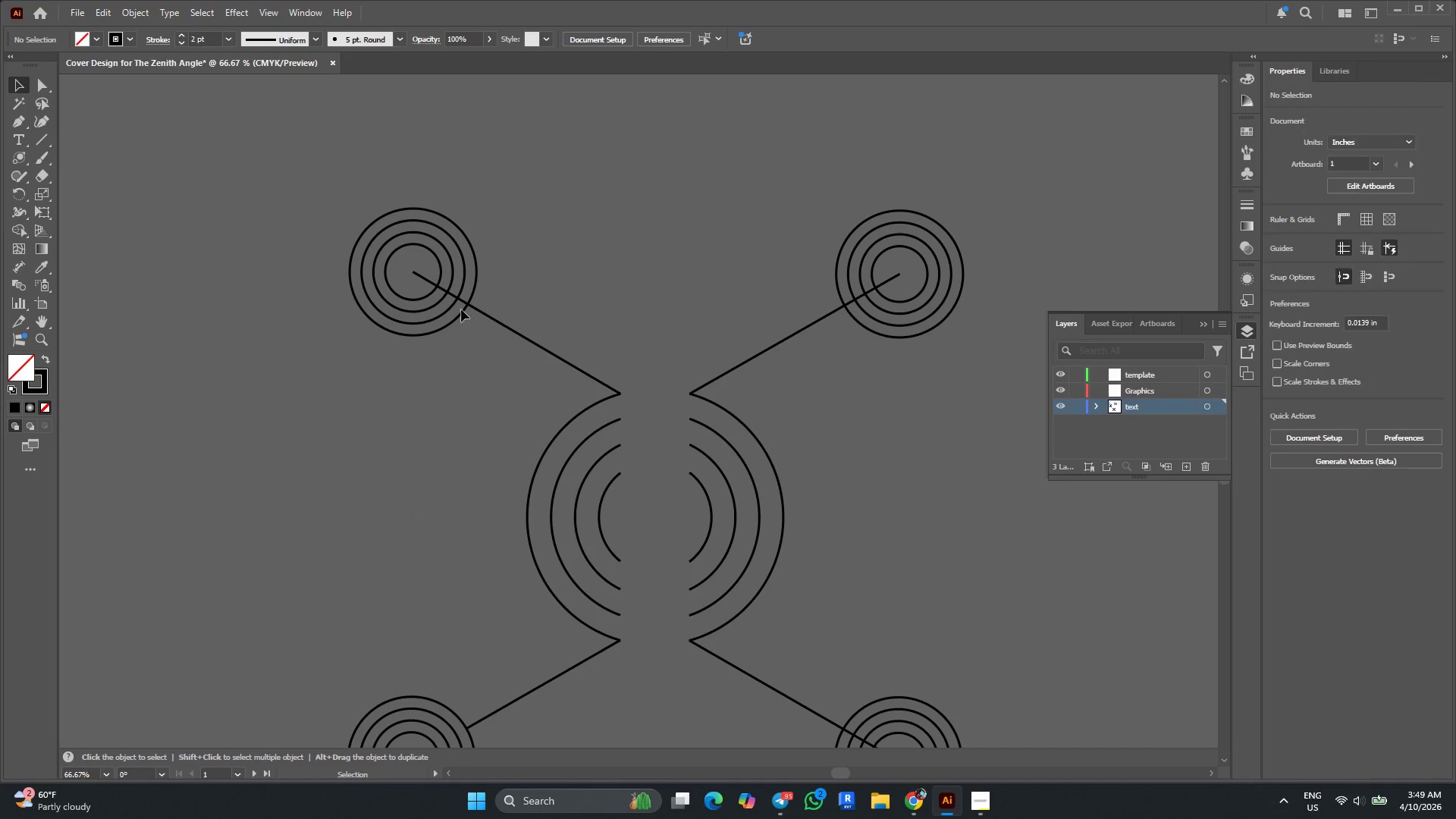 
hold_key(key=AltLeft, duration=0.42)
scroll: coordinate [554, 331], scroll_direction: up, amount: 1.0
 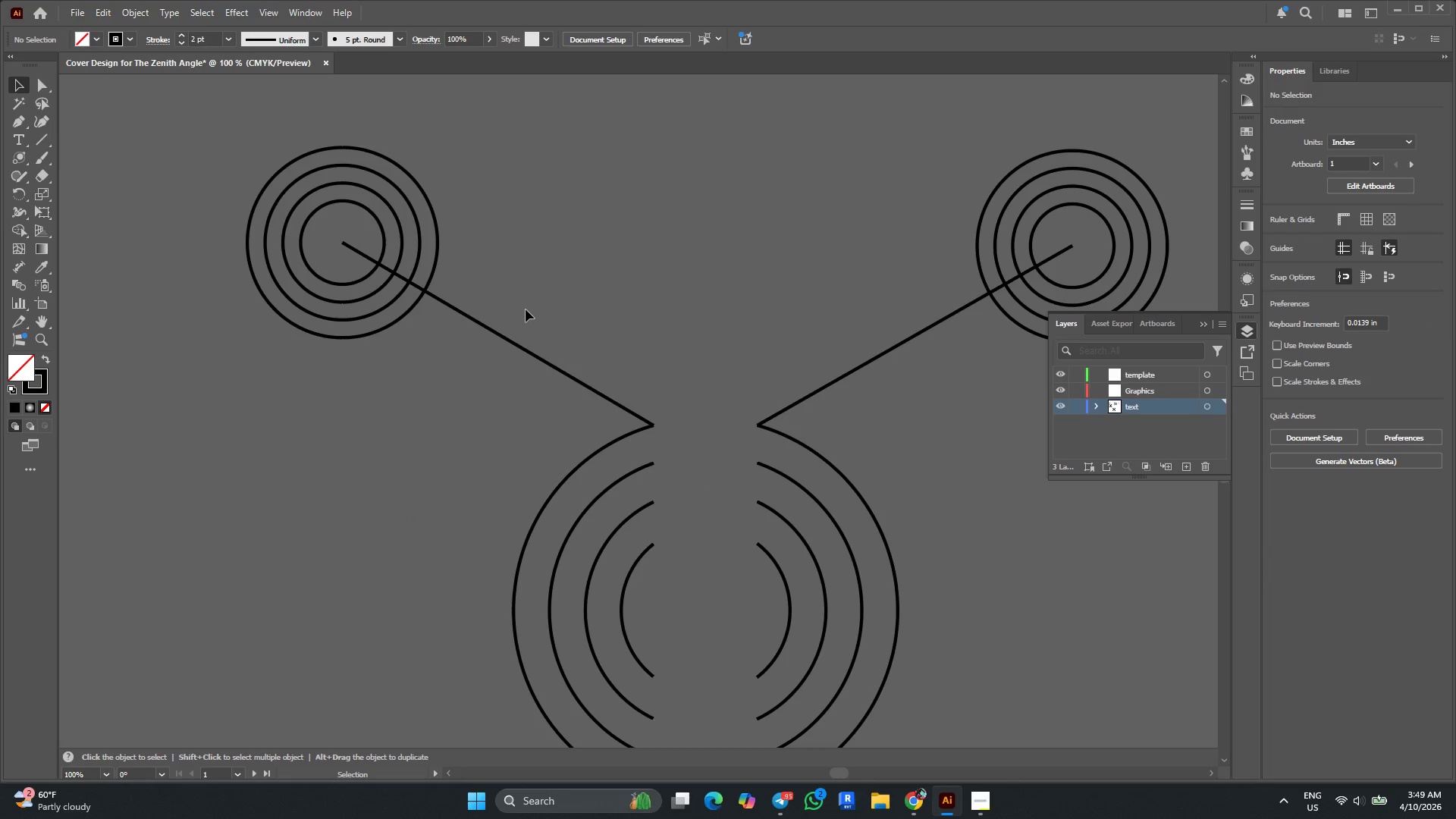 
key(Alt+AltLeft)
 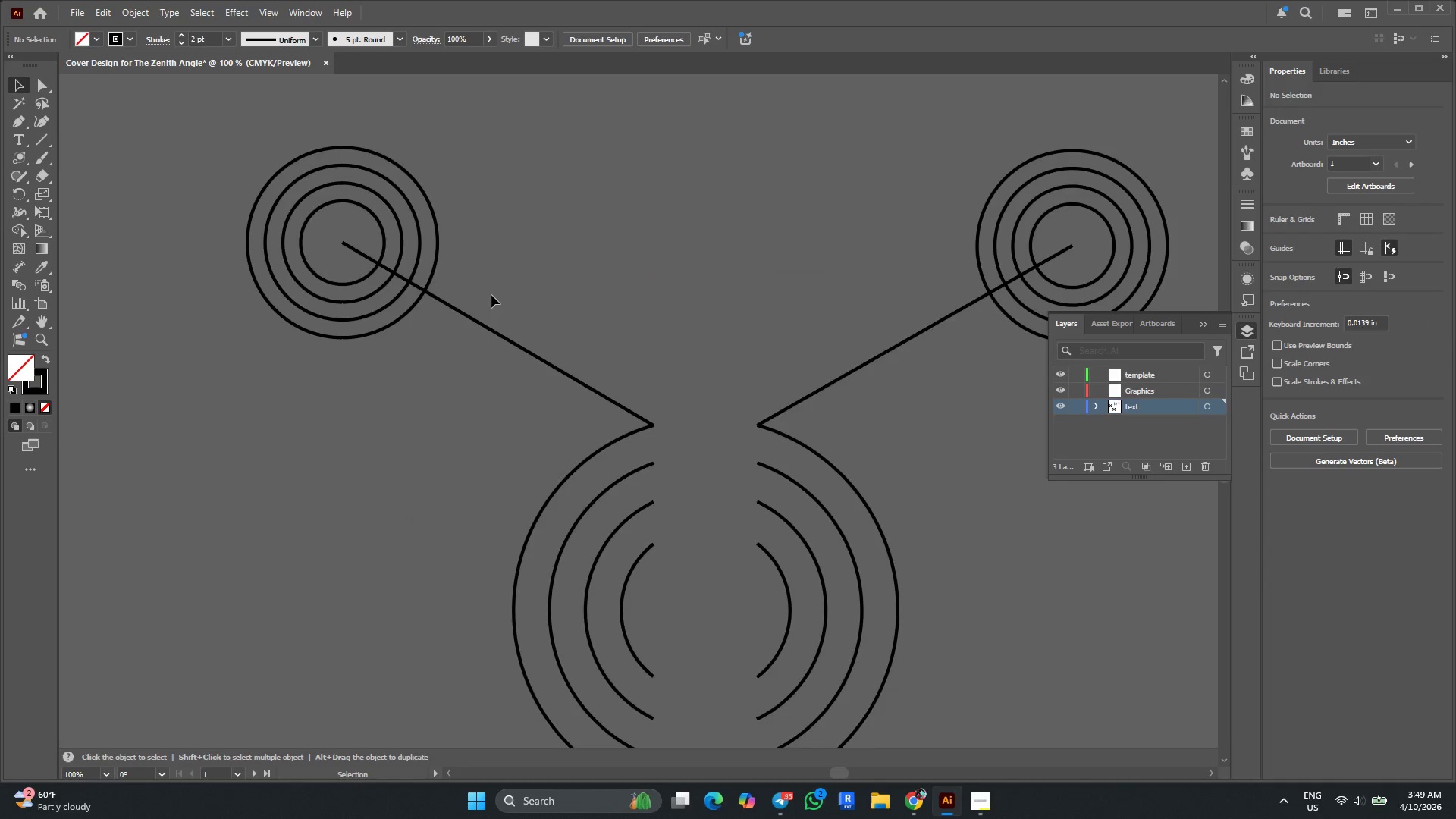 
scroll: coordinate [491, 295], scroll_direction: none, amount: 0.0
 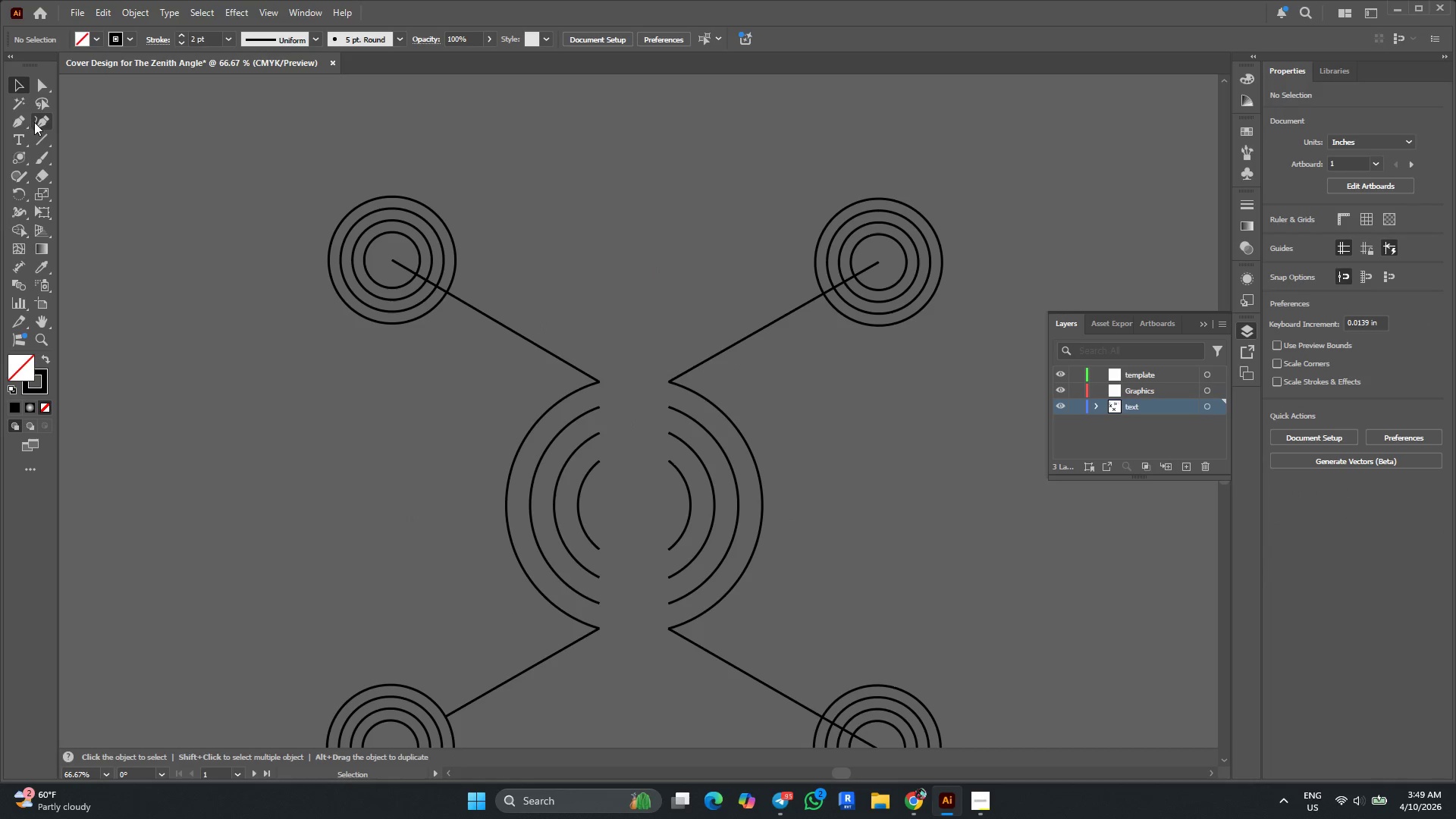 
left_click([23, 124])
 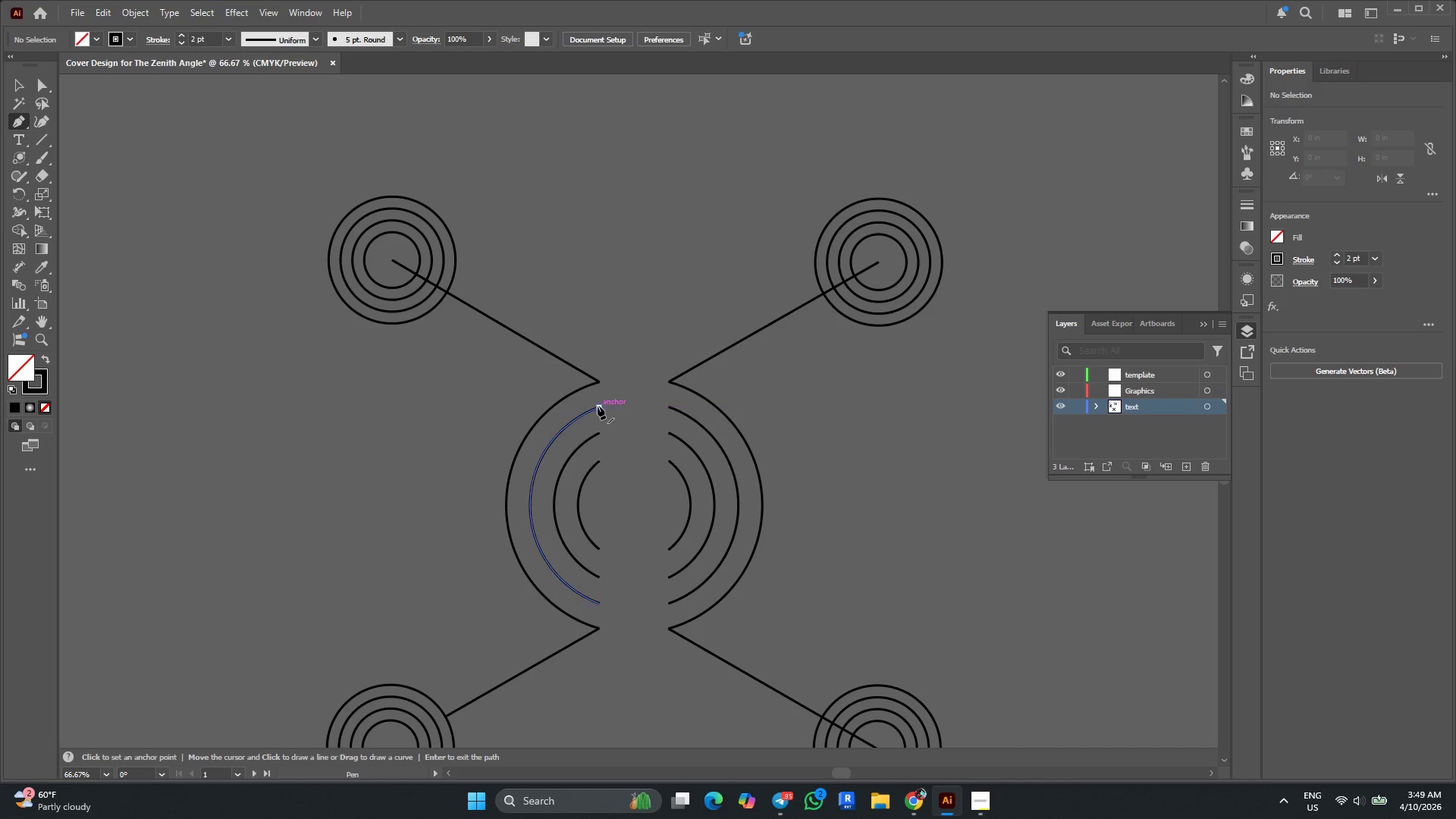 
hold_key(key=ShiftLeft, duration=0.8)
 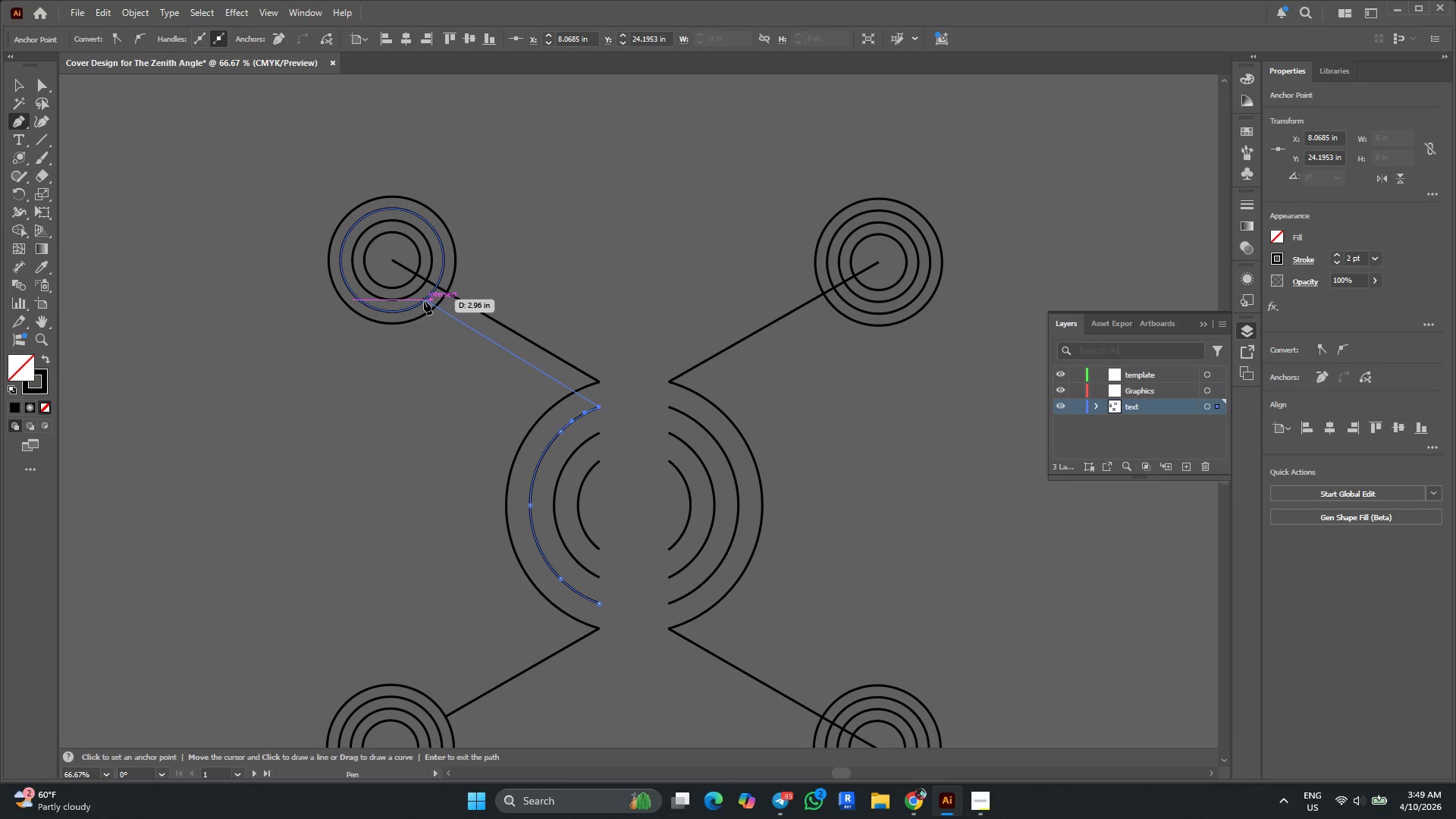 
wait(8.27)
 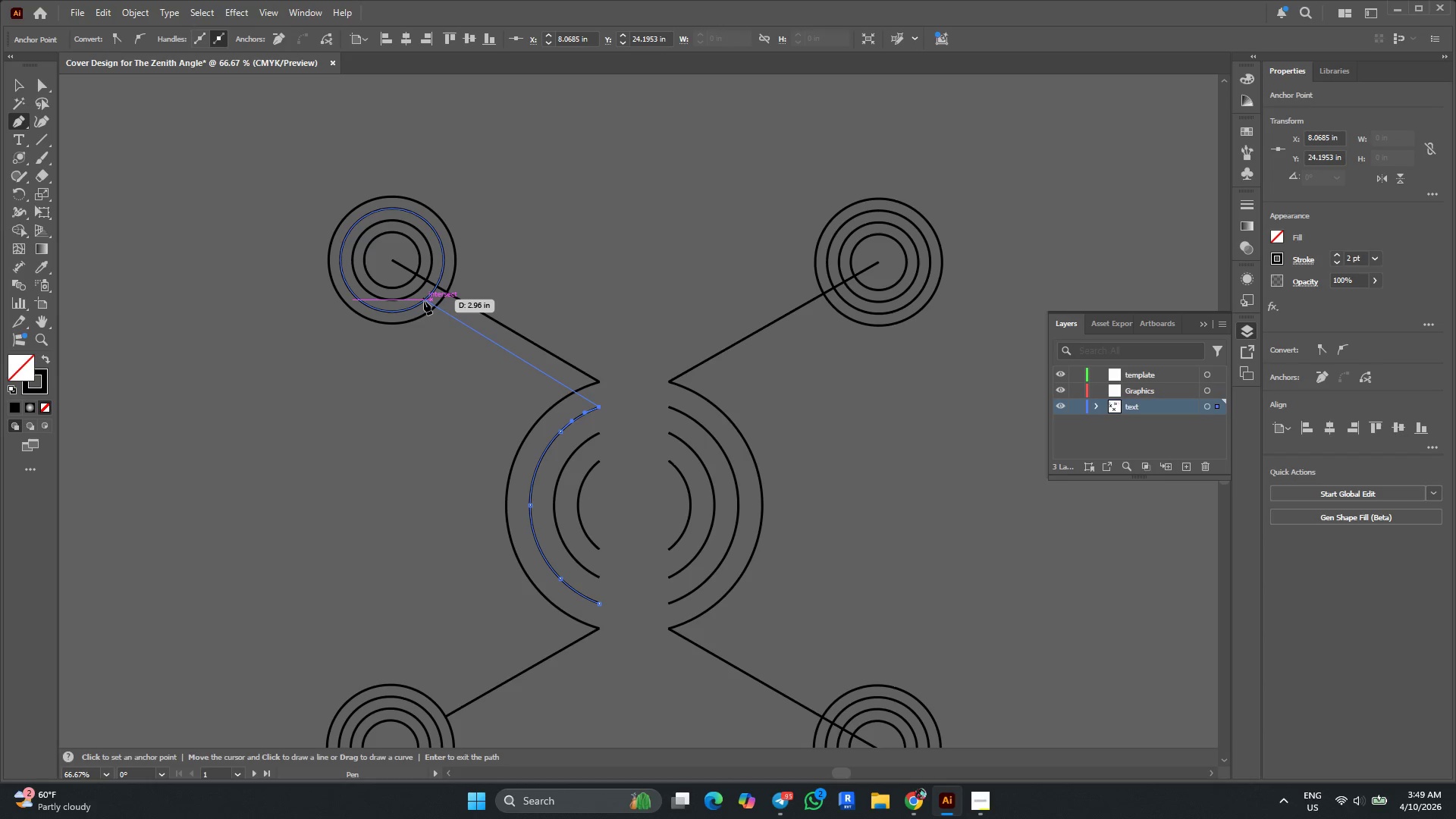 
hold_key(key=AltLeft, duration=0.39)
scroll: coordinate [404, 284], scroll_direction: up, amount: 1.0
 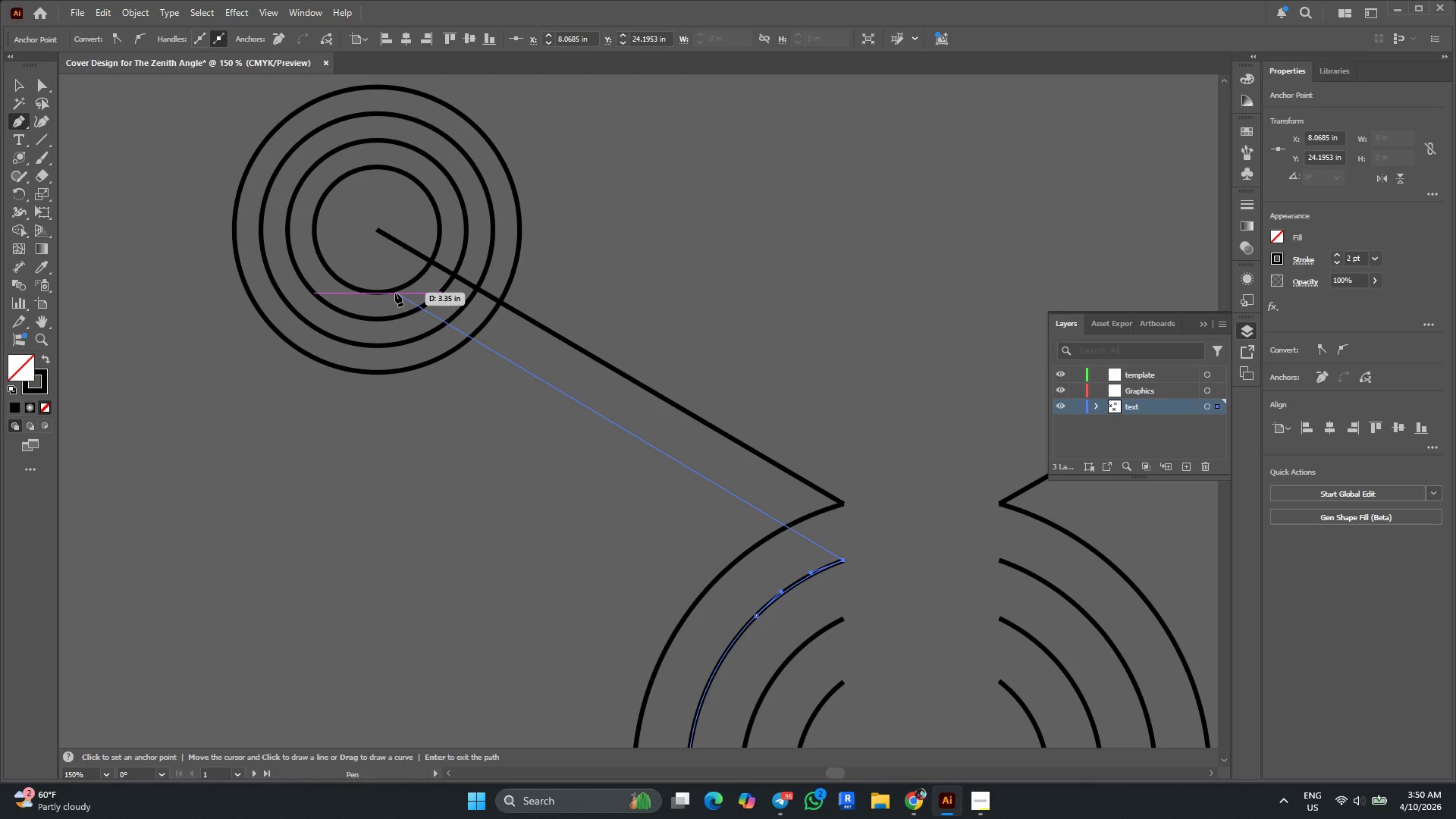 
key(Escape)
 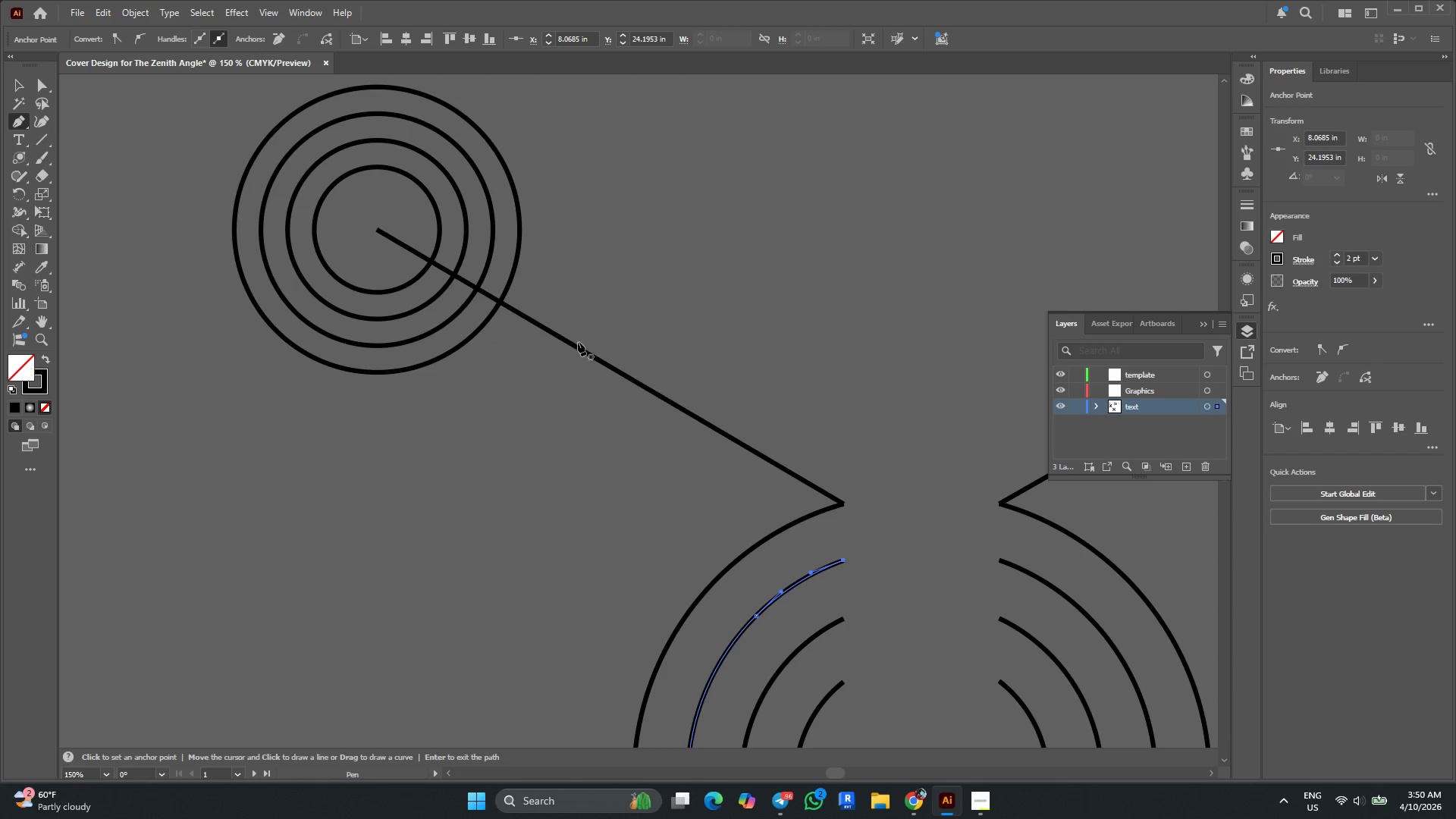 
left_click([575, 343])
 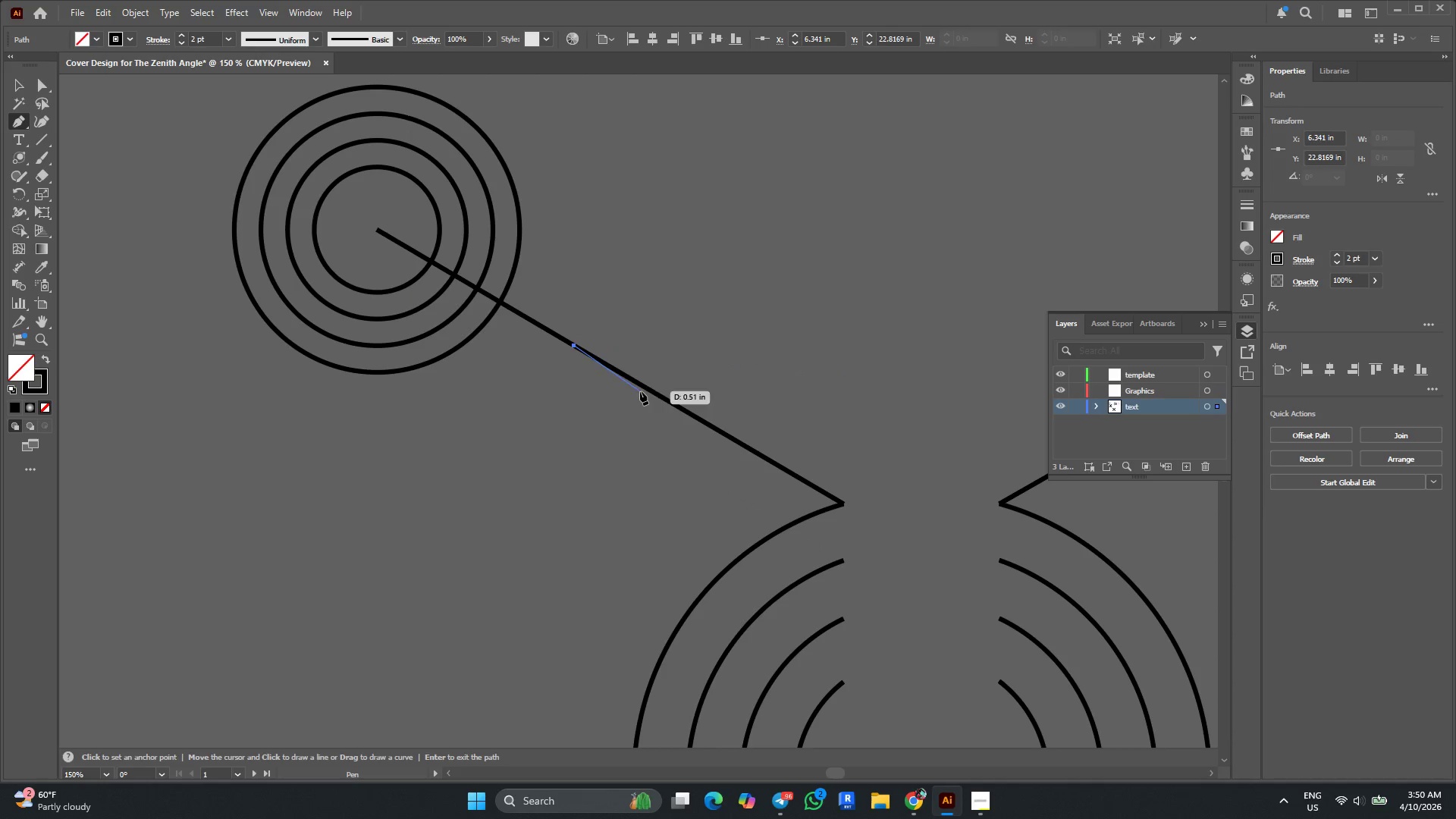 
key(Escape)
 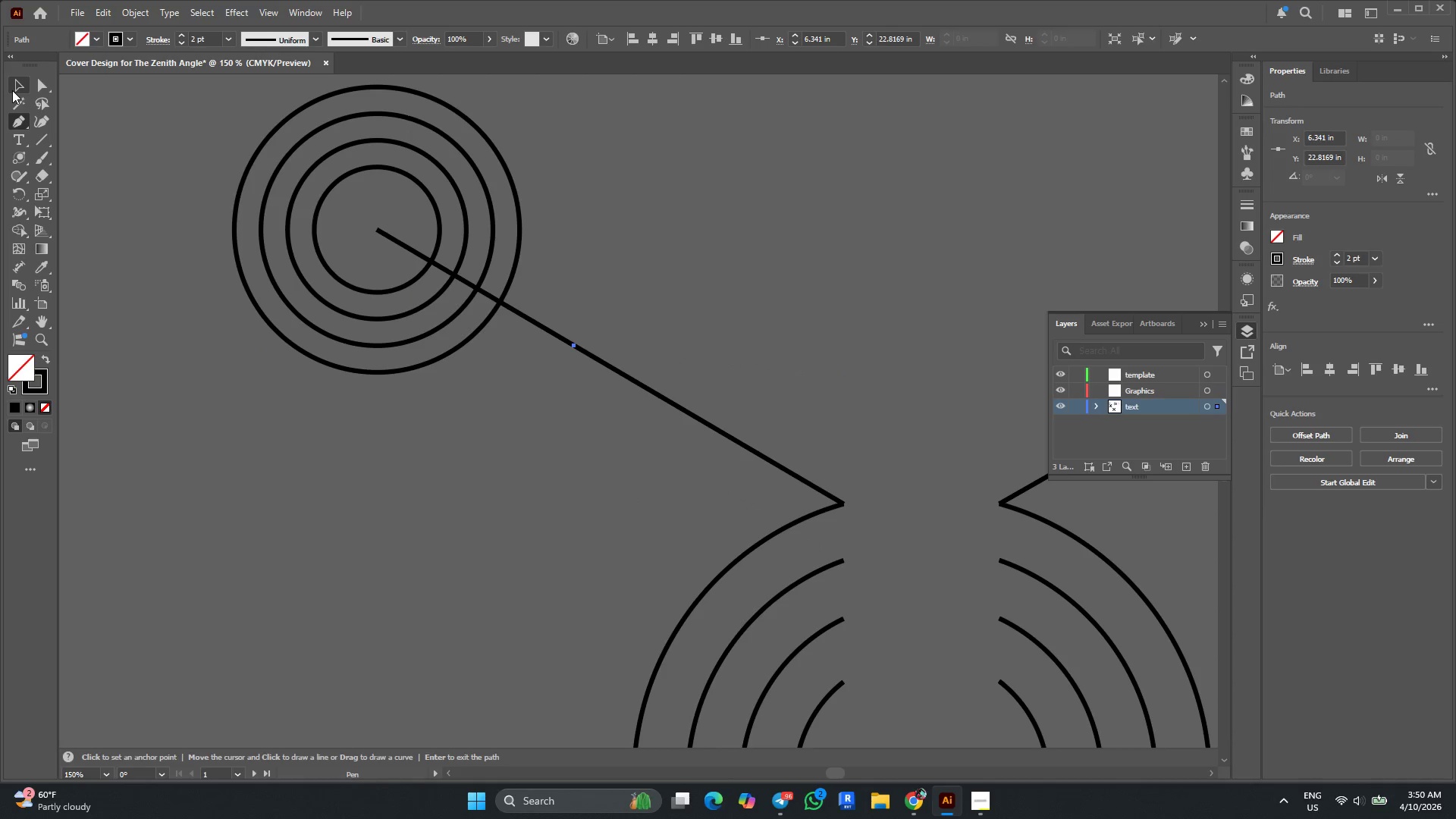 
left_click([17, 86])
 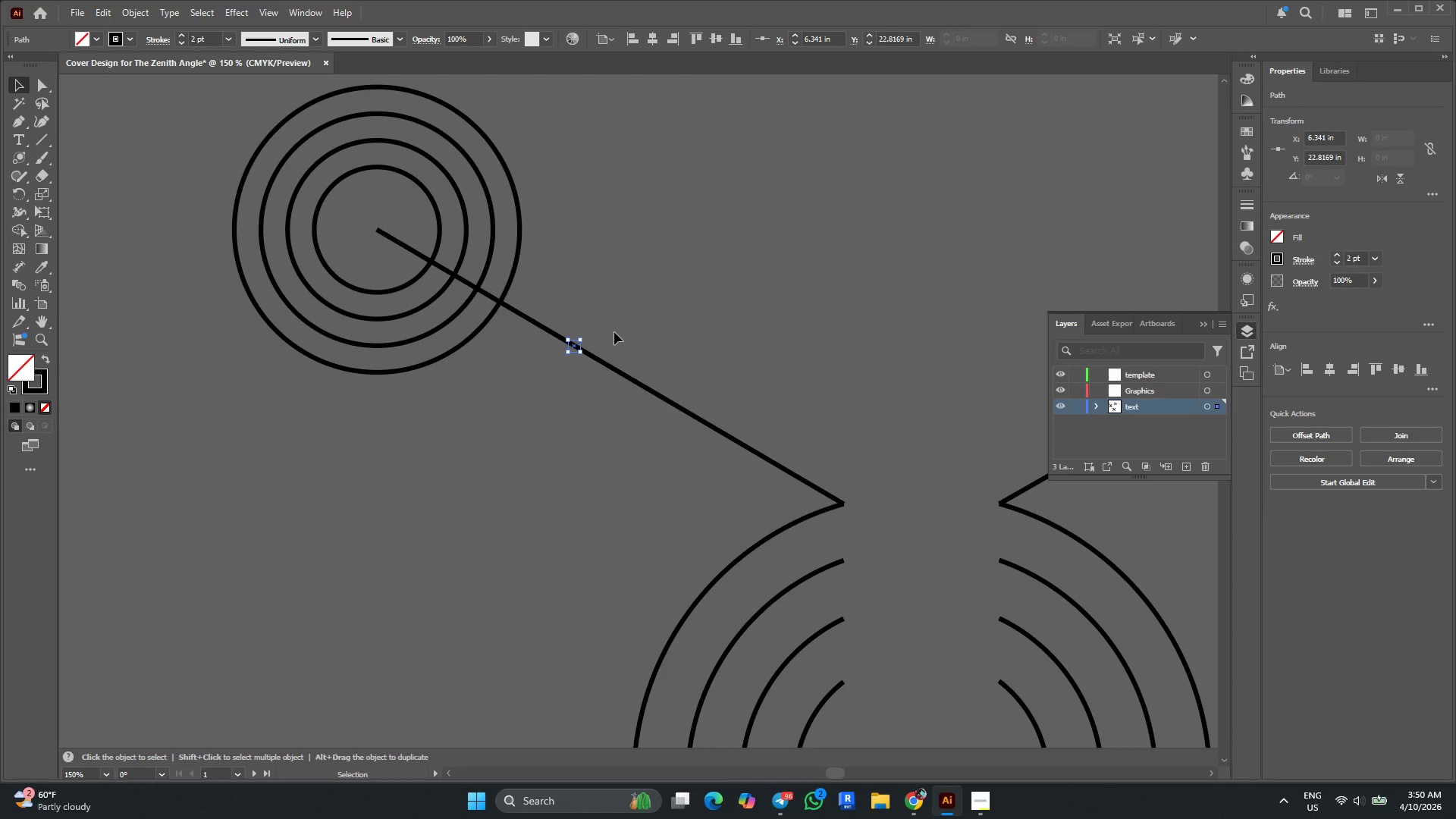 
key(Delete)
 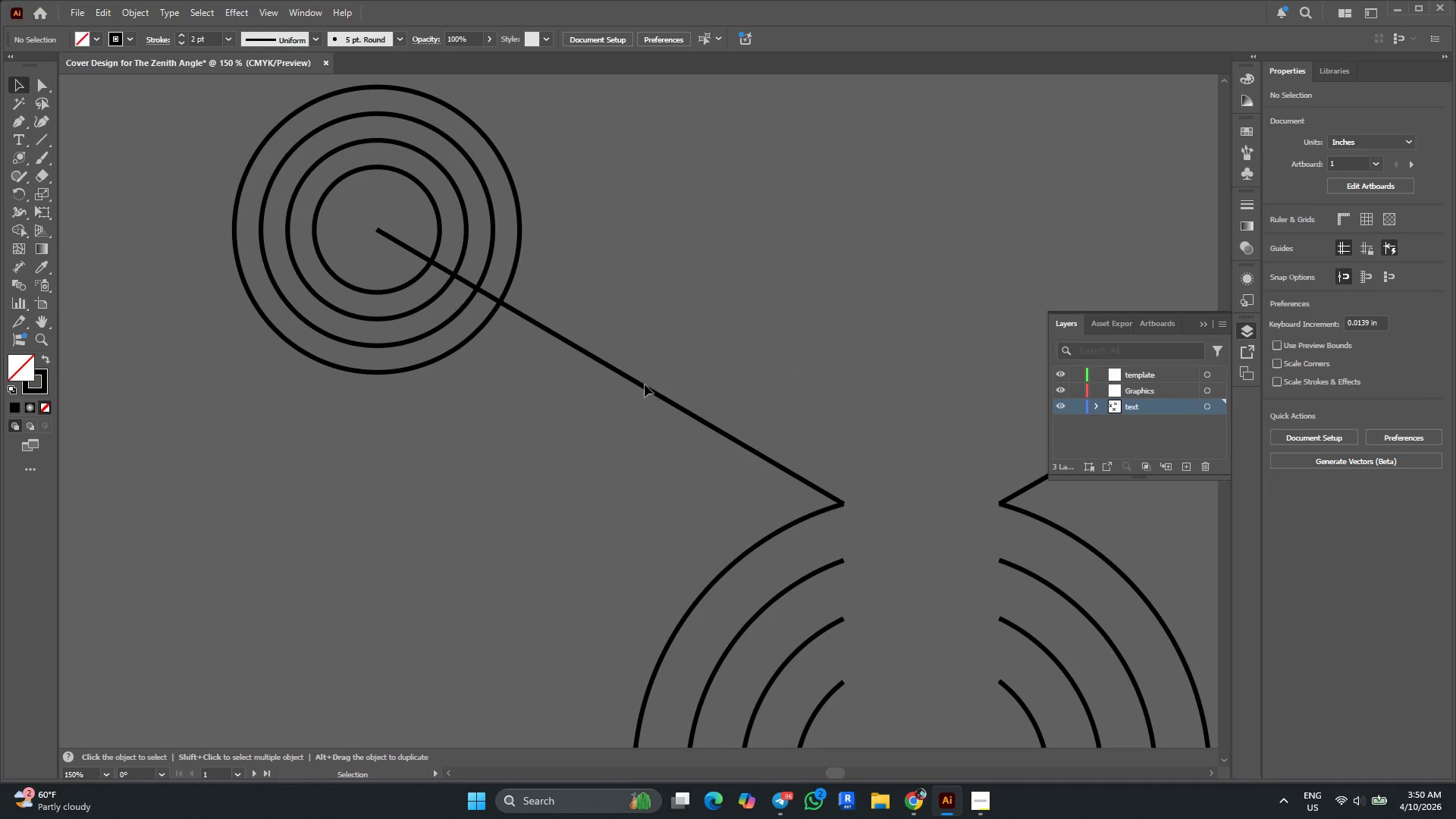 
left_click([642, 384])
 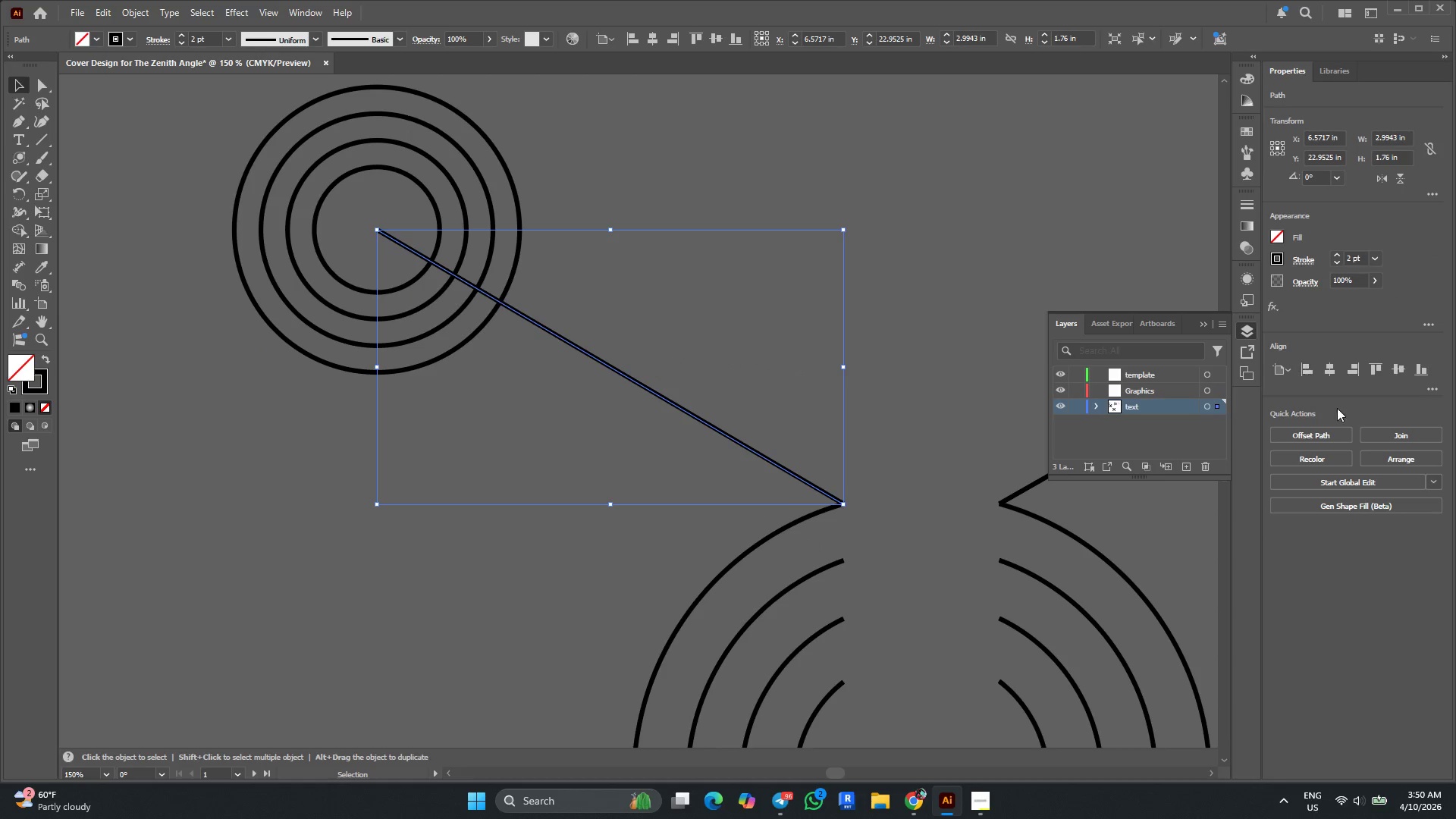 
left_click([1332, 434])
 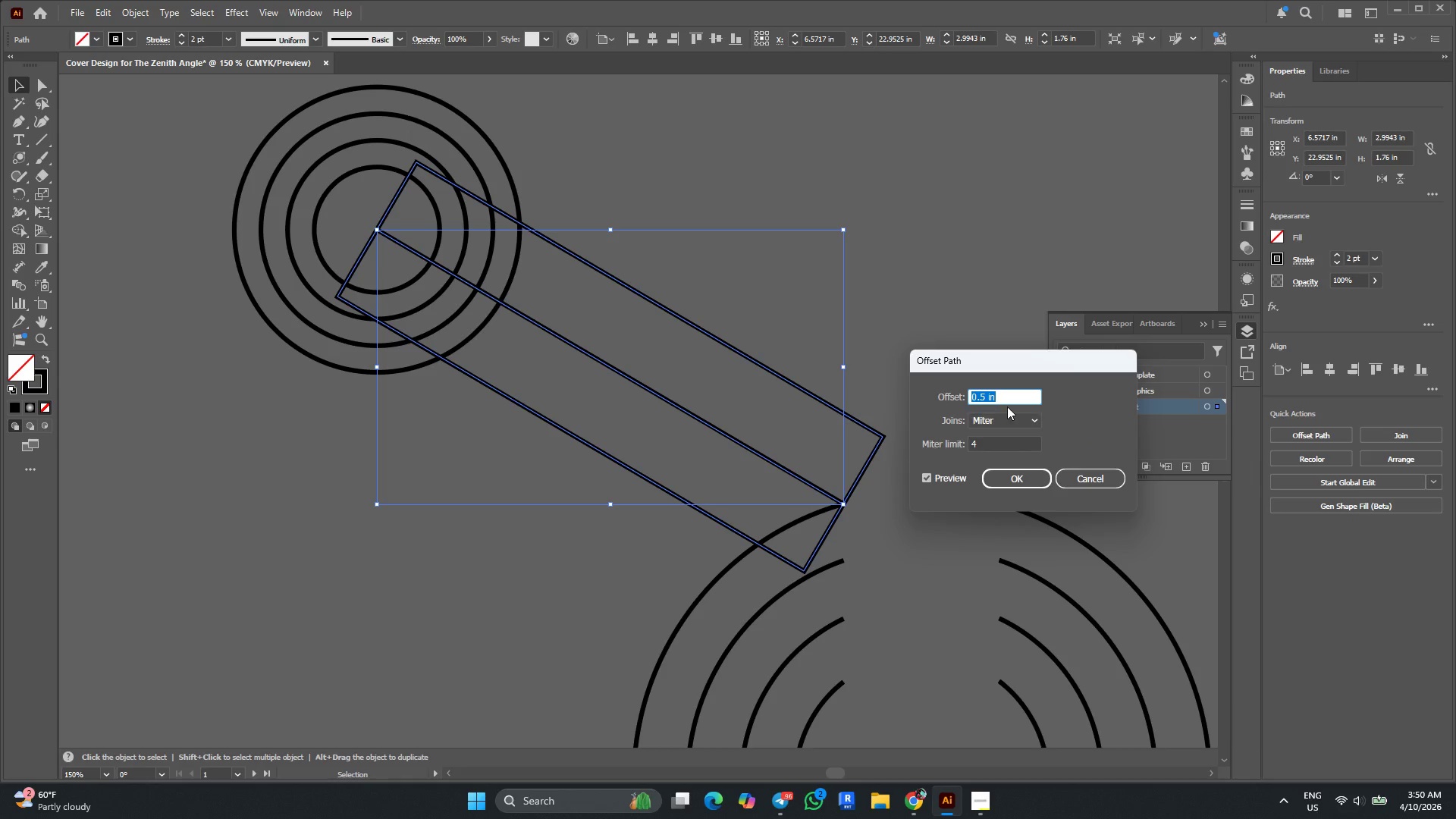 
scroll: coordinate [1010, 392], scroll_direction: down, amount: 2.0
 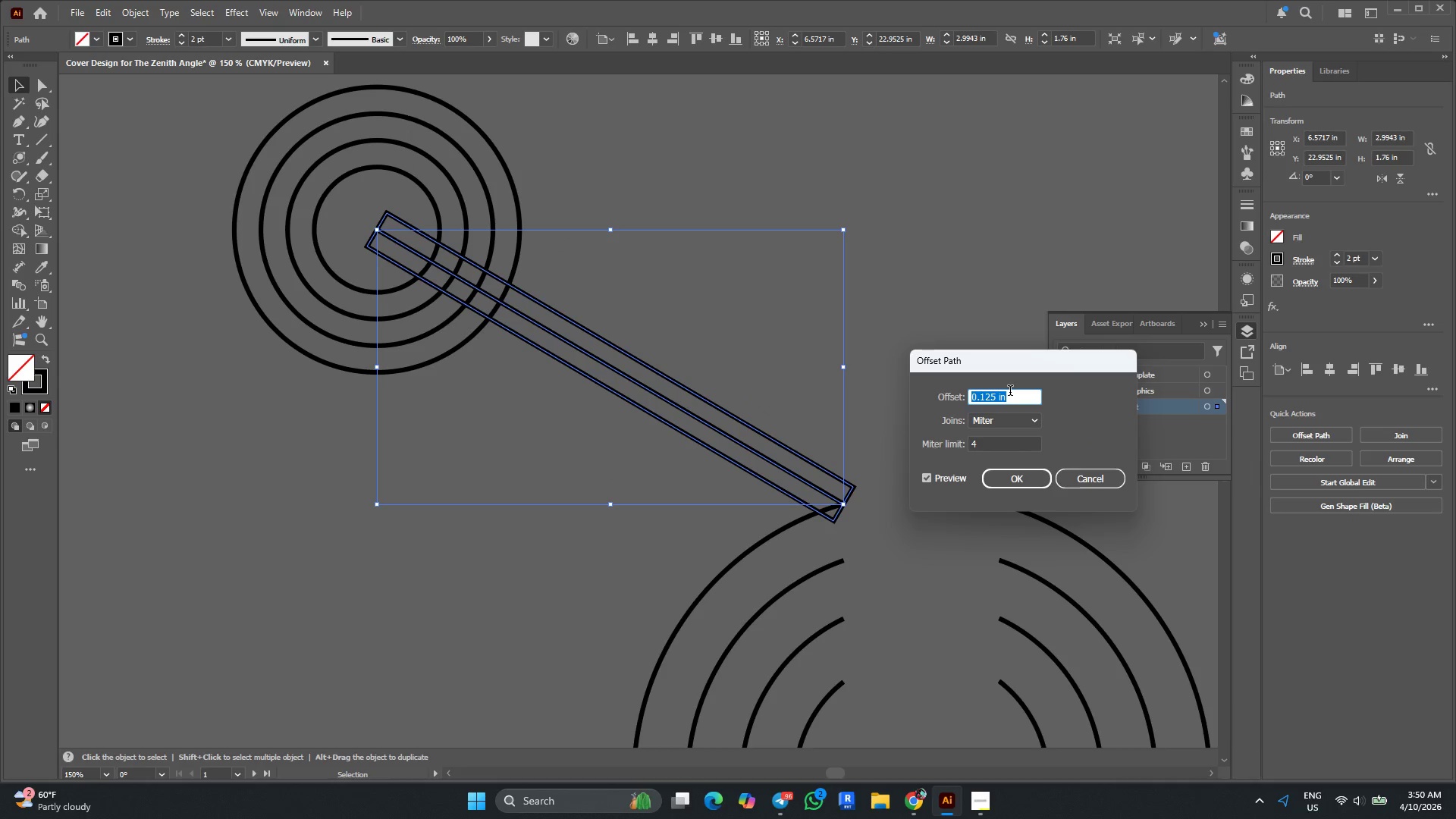 
scroll: coordinate [1010, 392], scroll_direction: none, amount: 0.0
 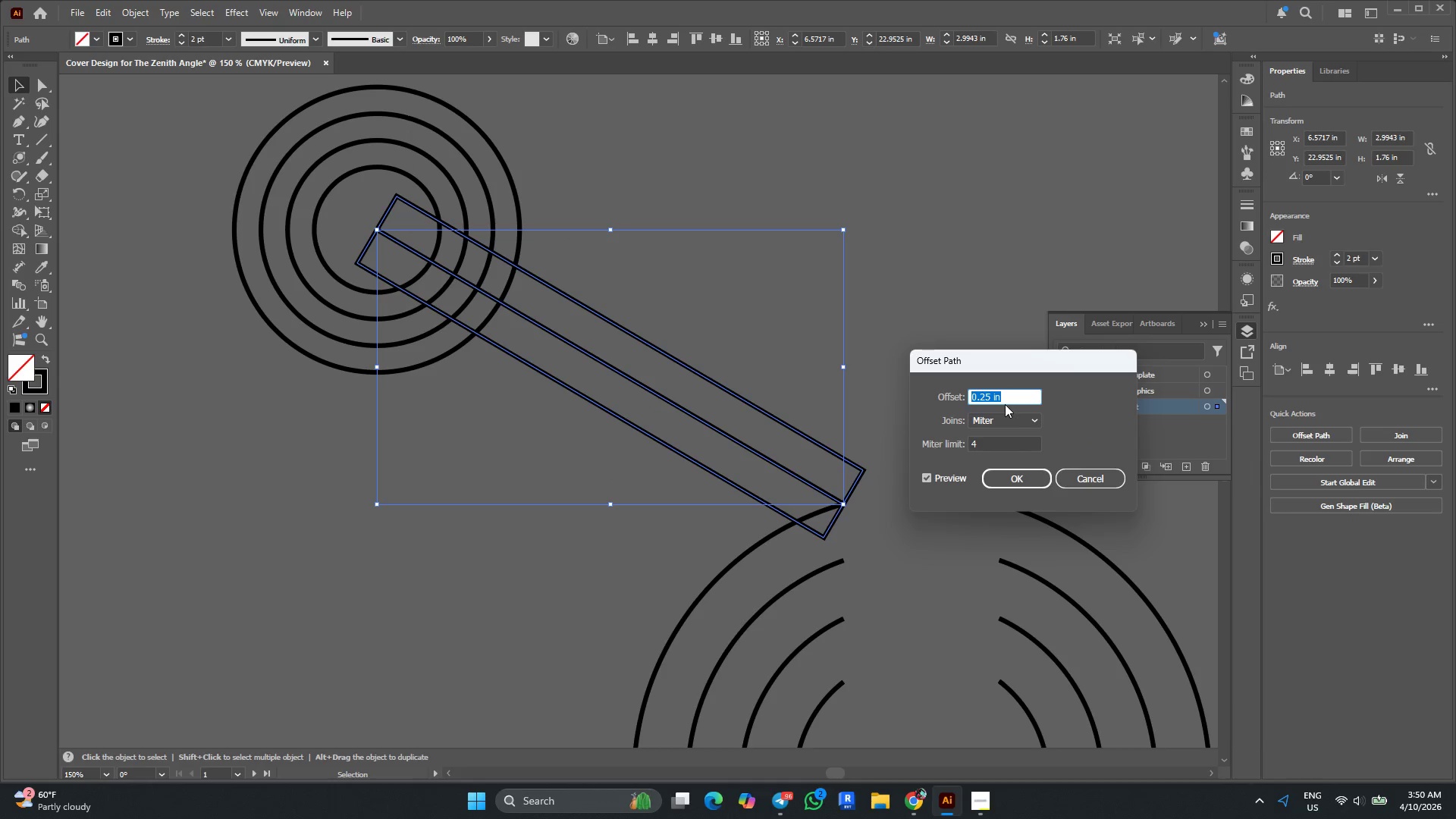 
left_click([896, 263])
 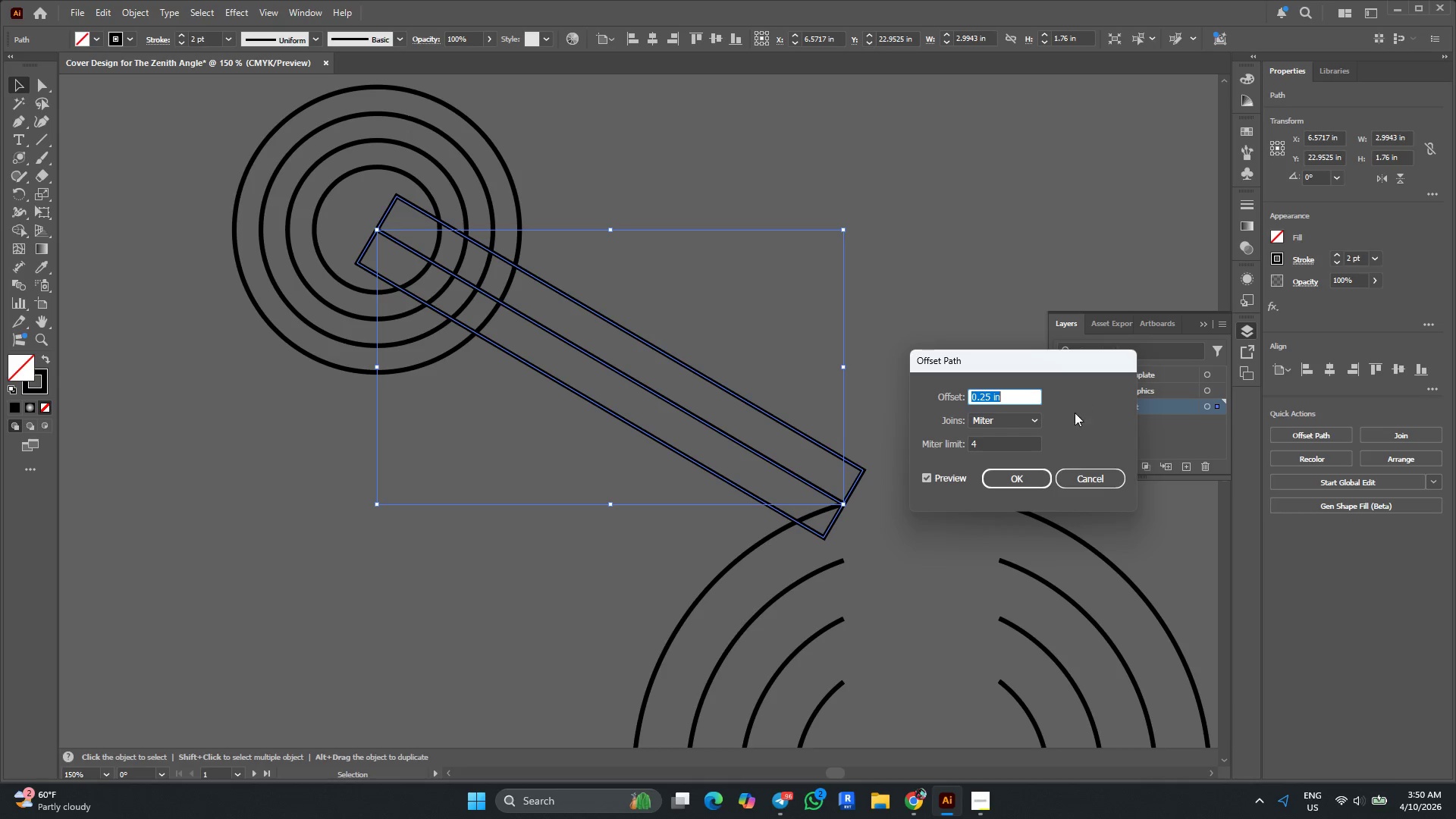 
left_click([1028, 476])
 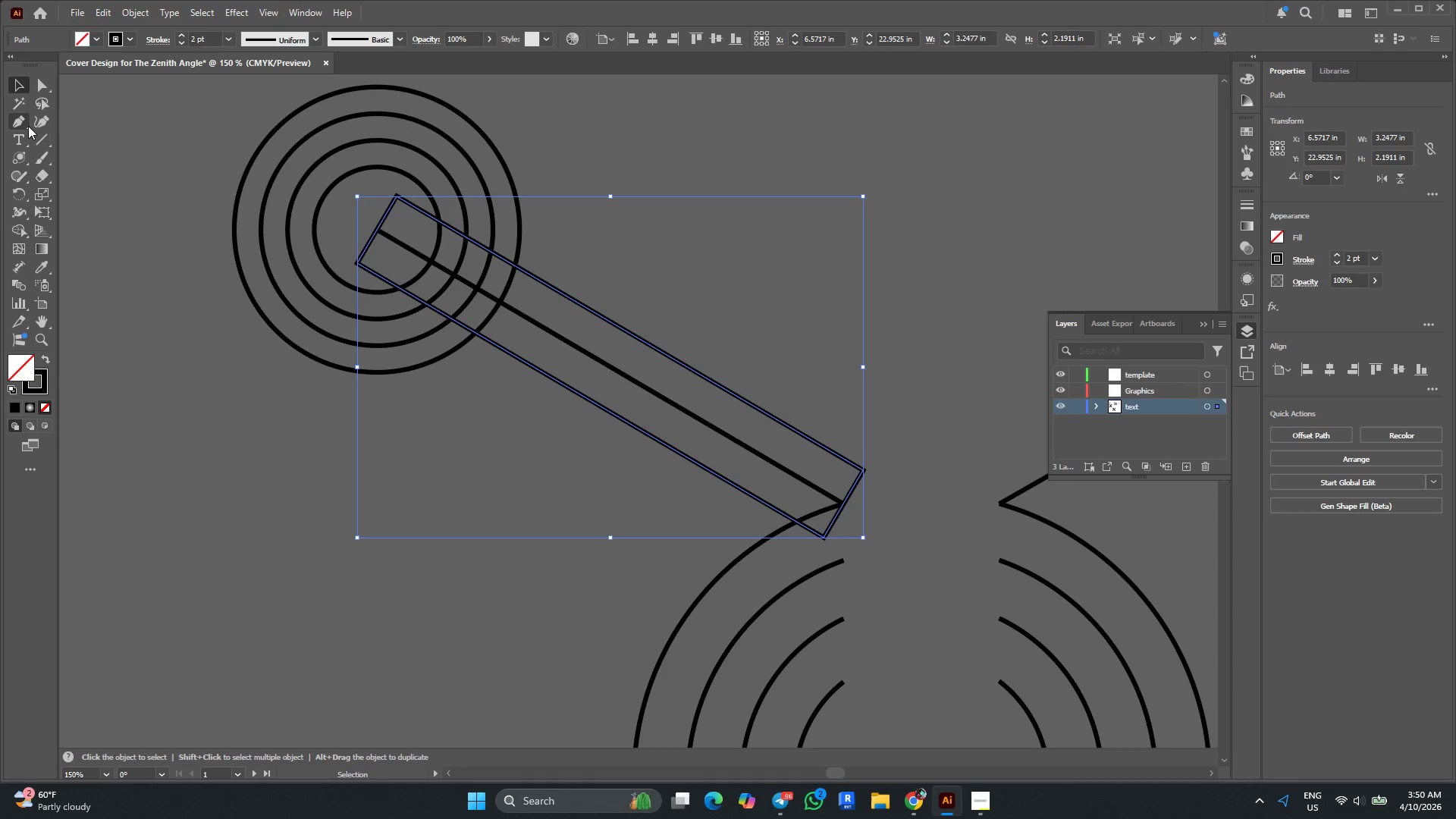 
left_click_drag(start_coordinate=[23, 124], to_coordinate=[27, 126])
 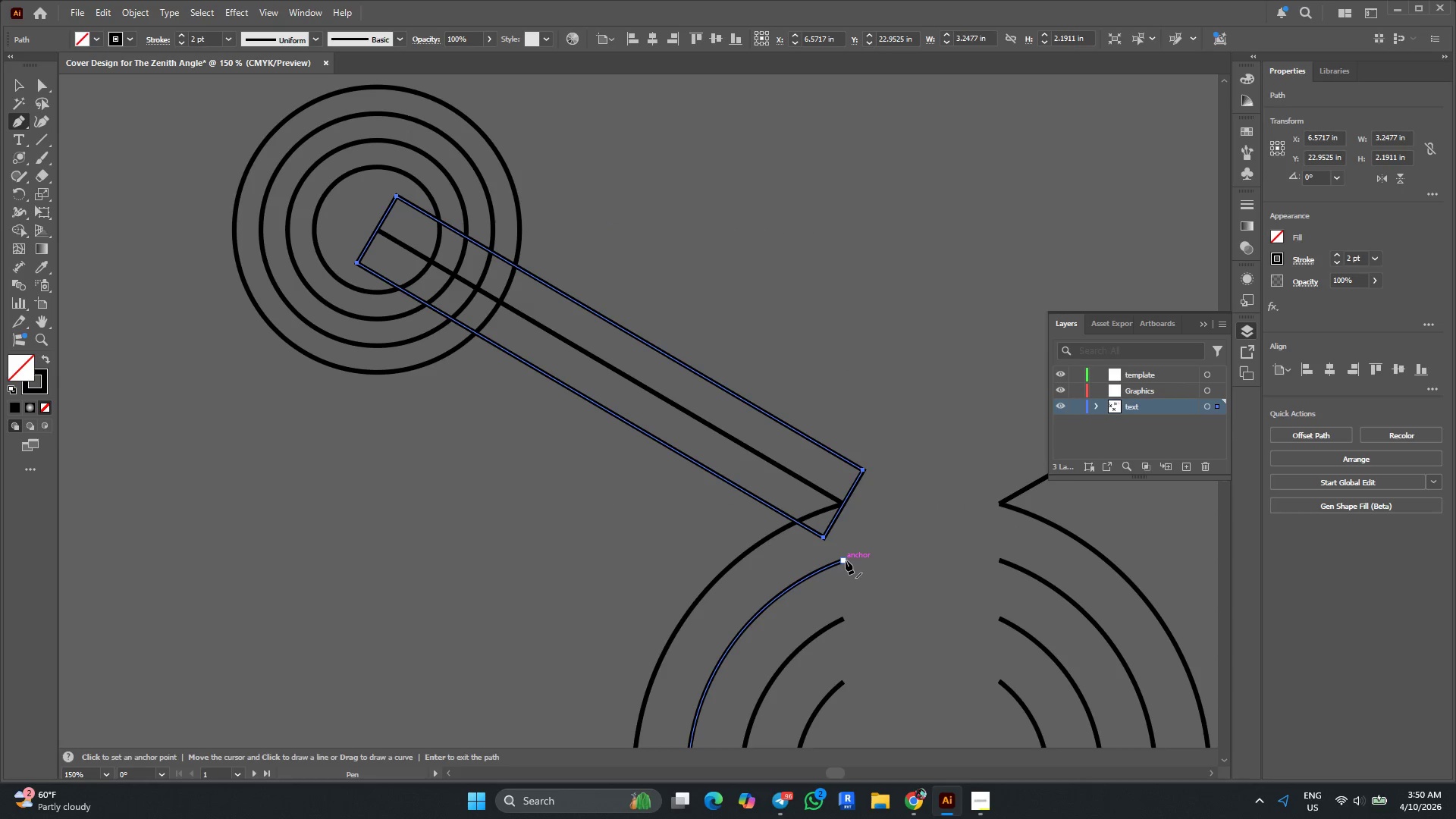 
left_click([846, 560])
 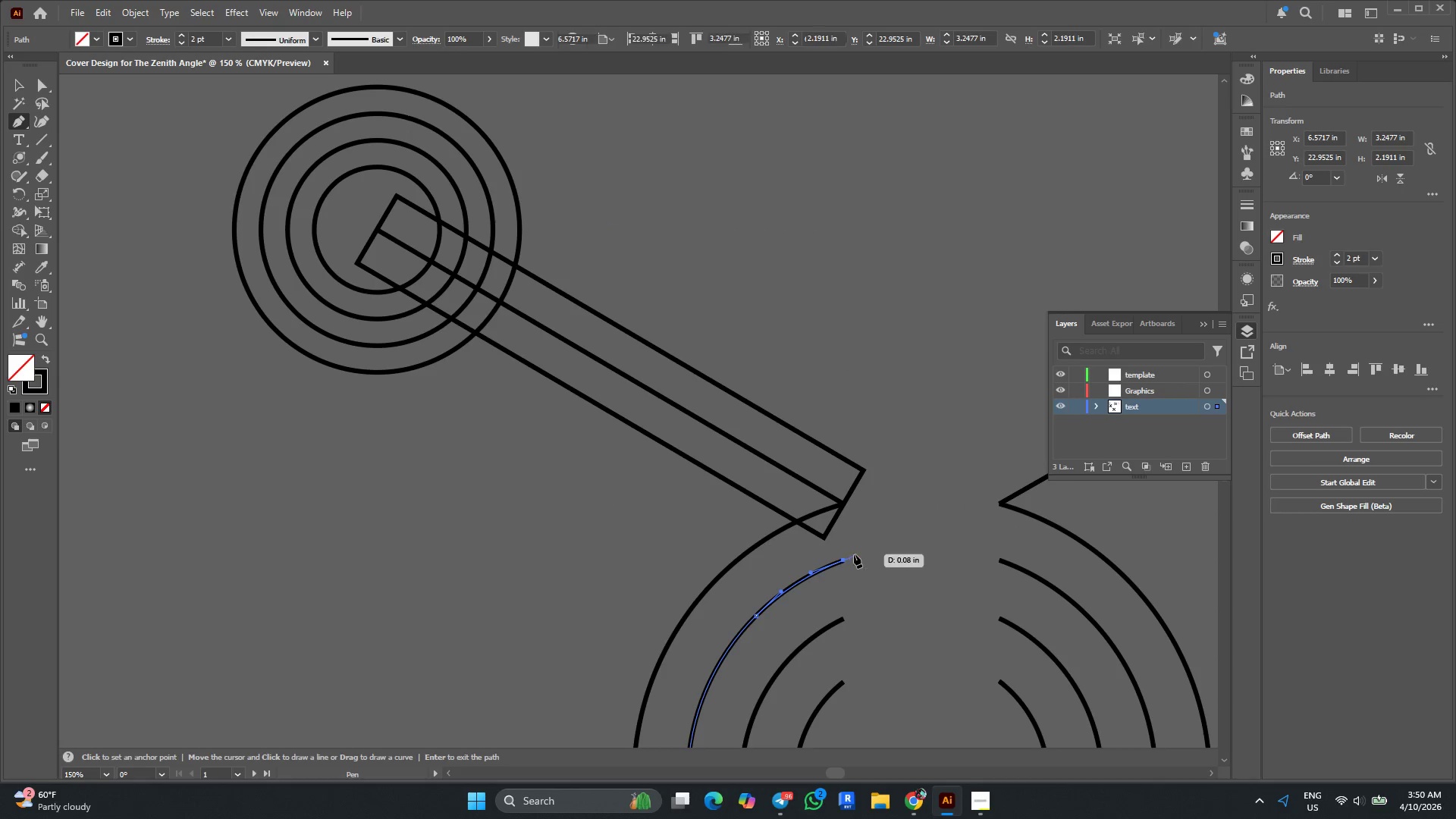 
hold_key(key=ShiftLeft, duration=0.72)
 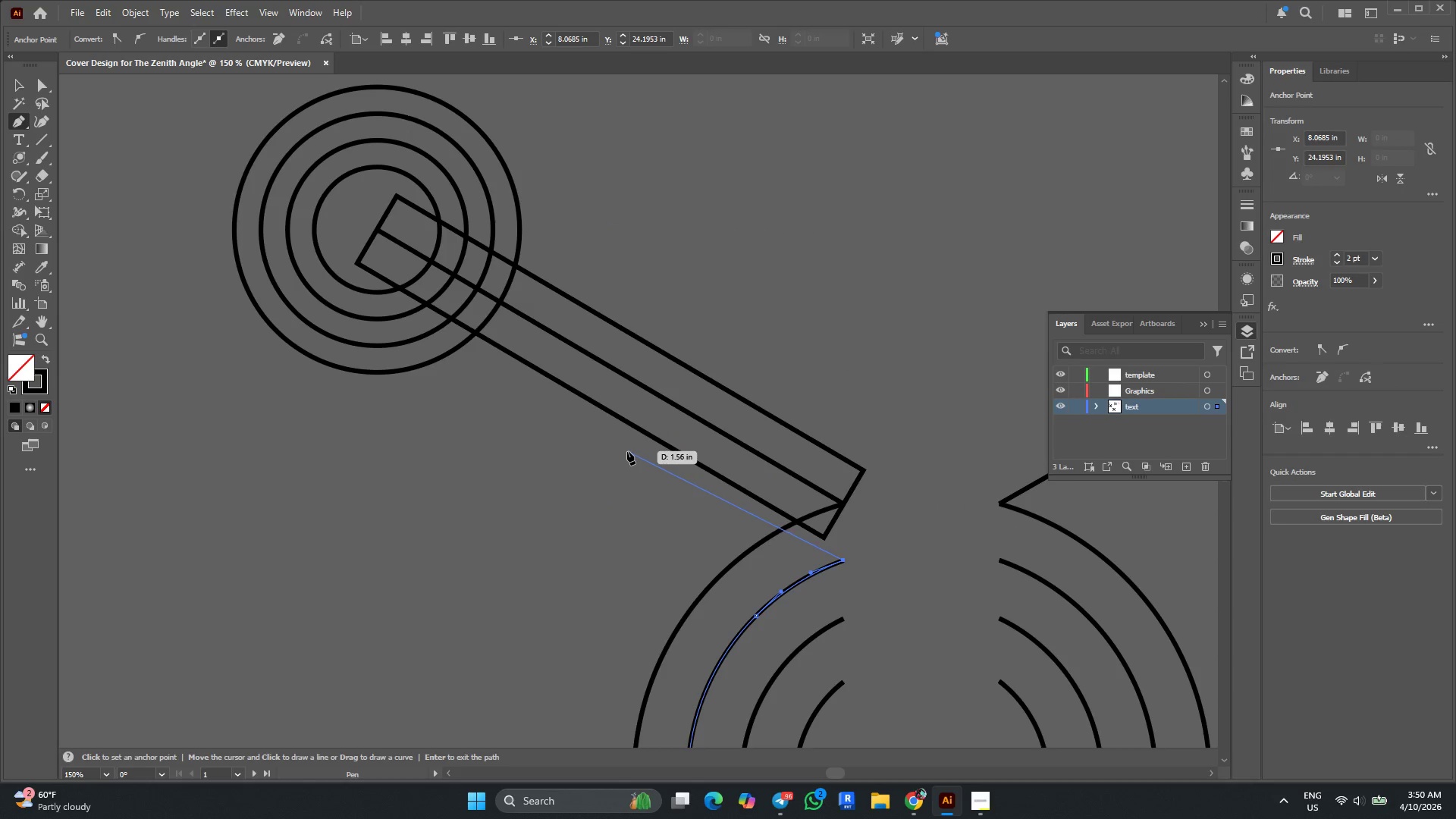 
key(Escape)
 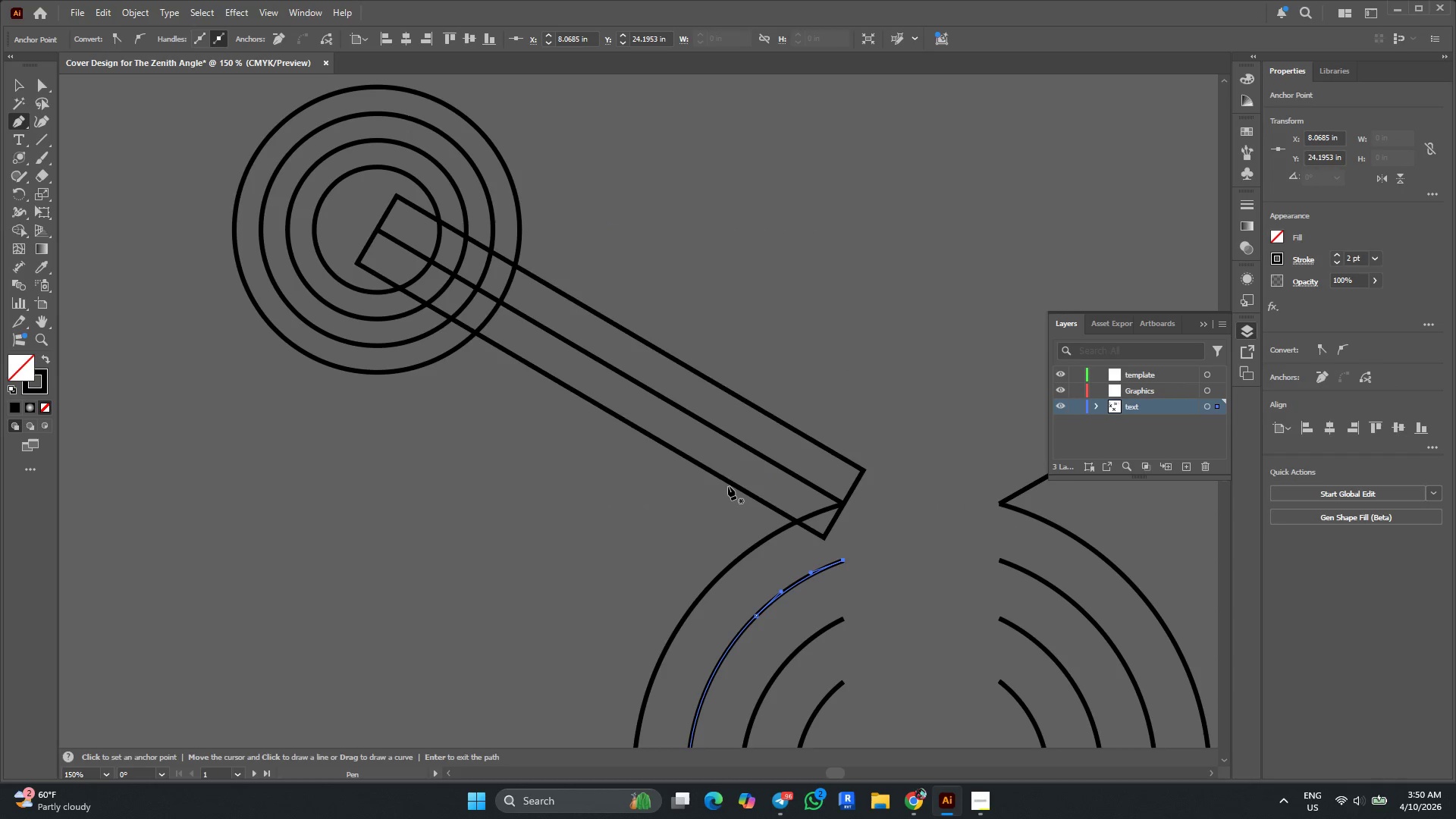 
left_click([731, 483])
 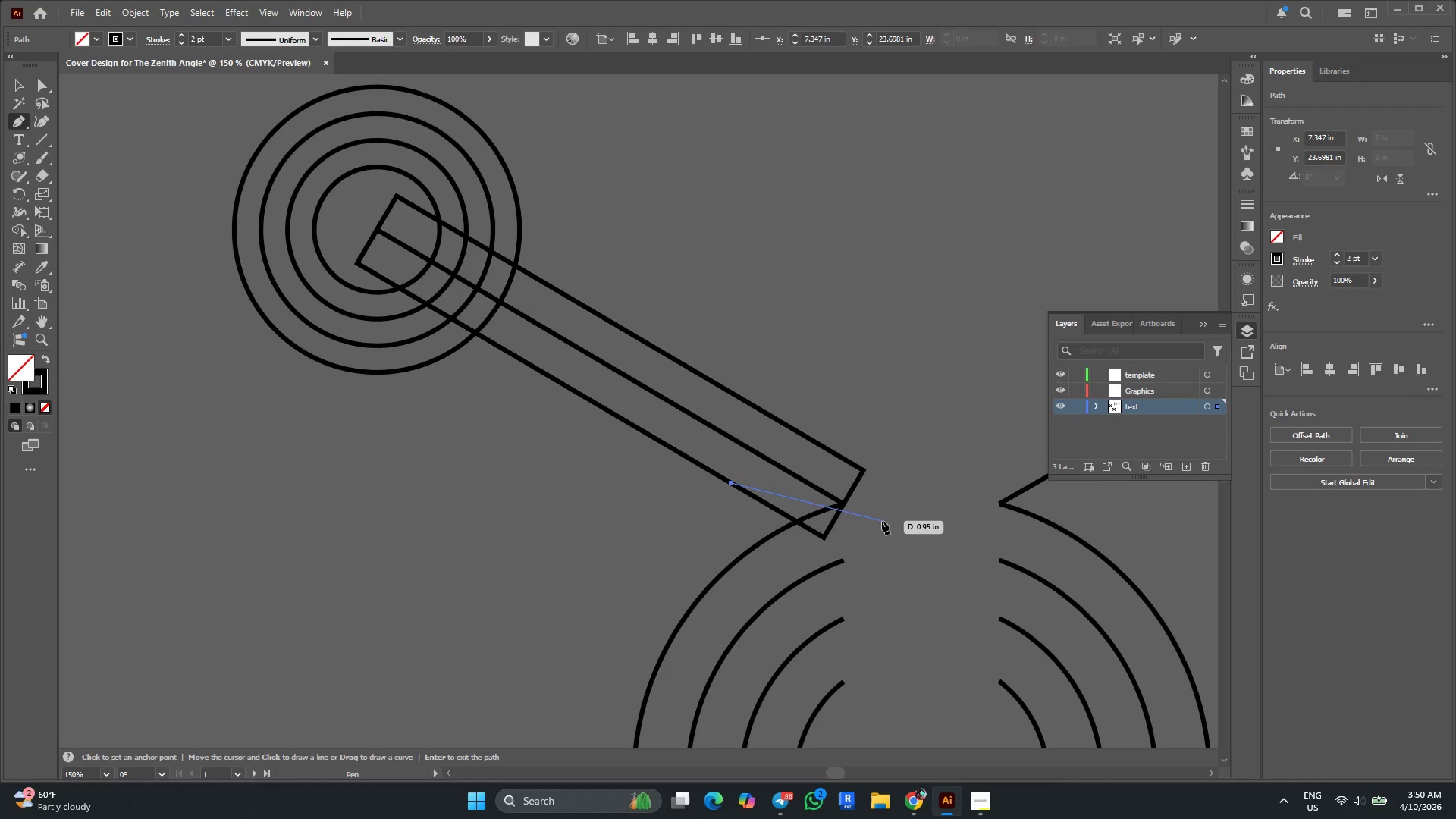 
key(Escape)
 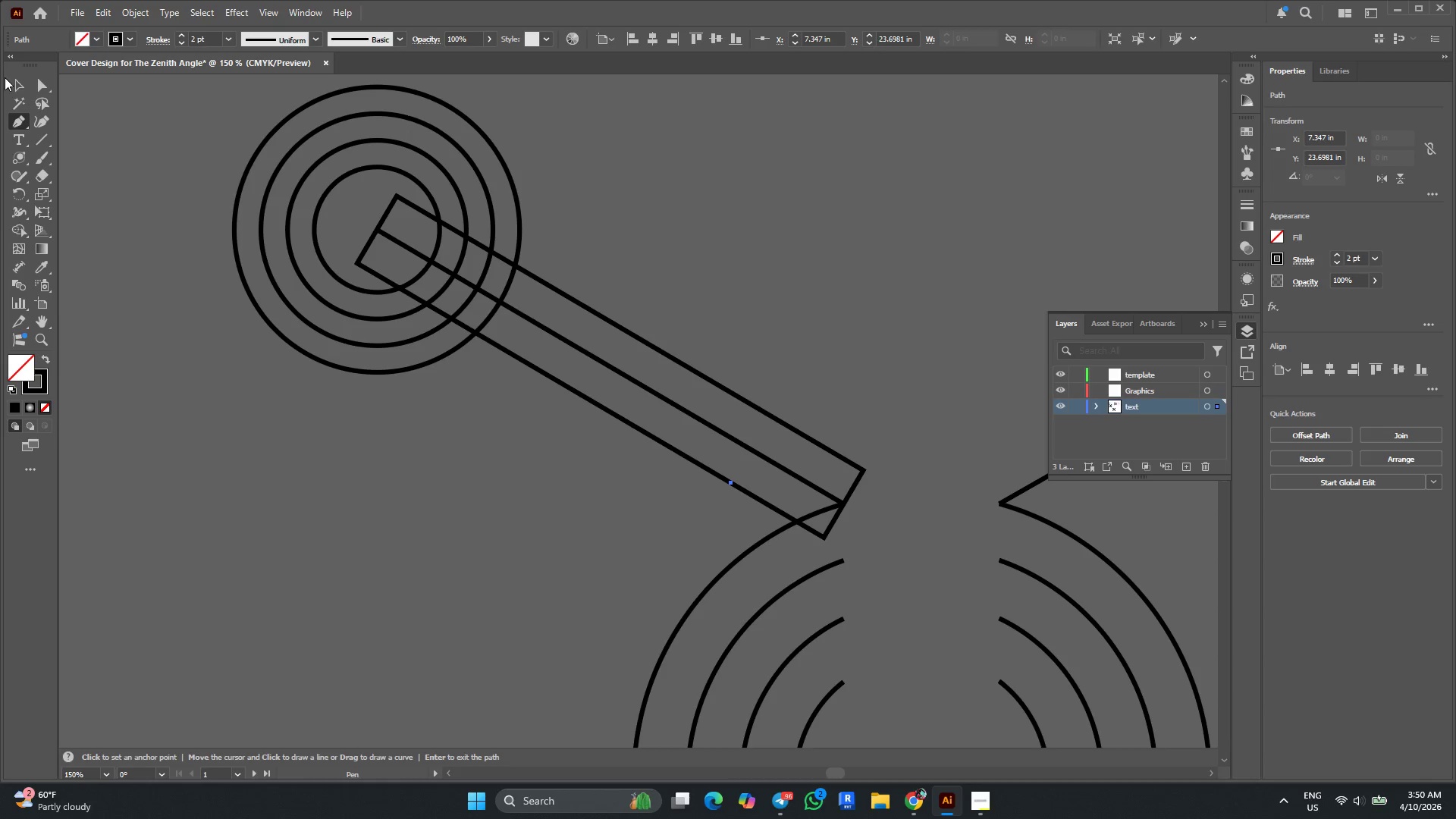 
left_click([26, 90])
 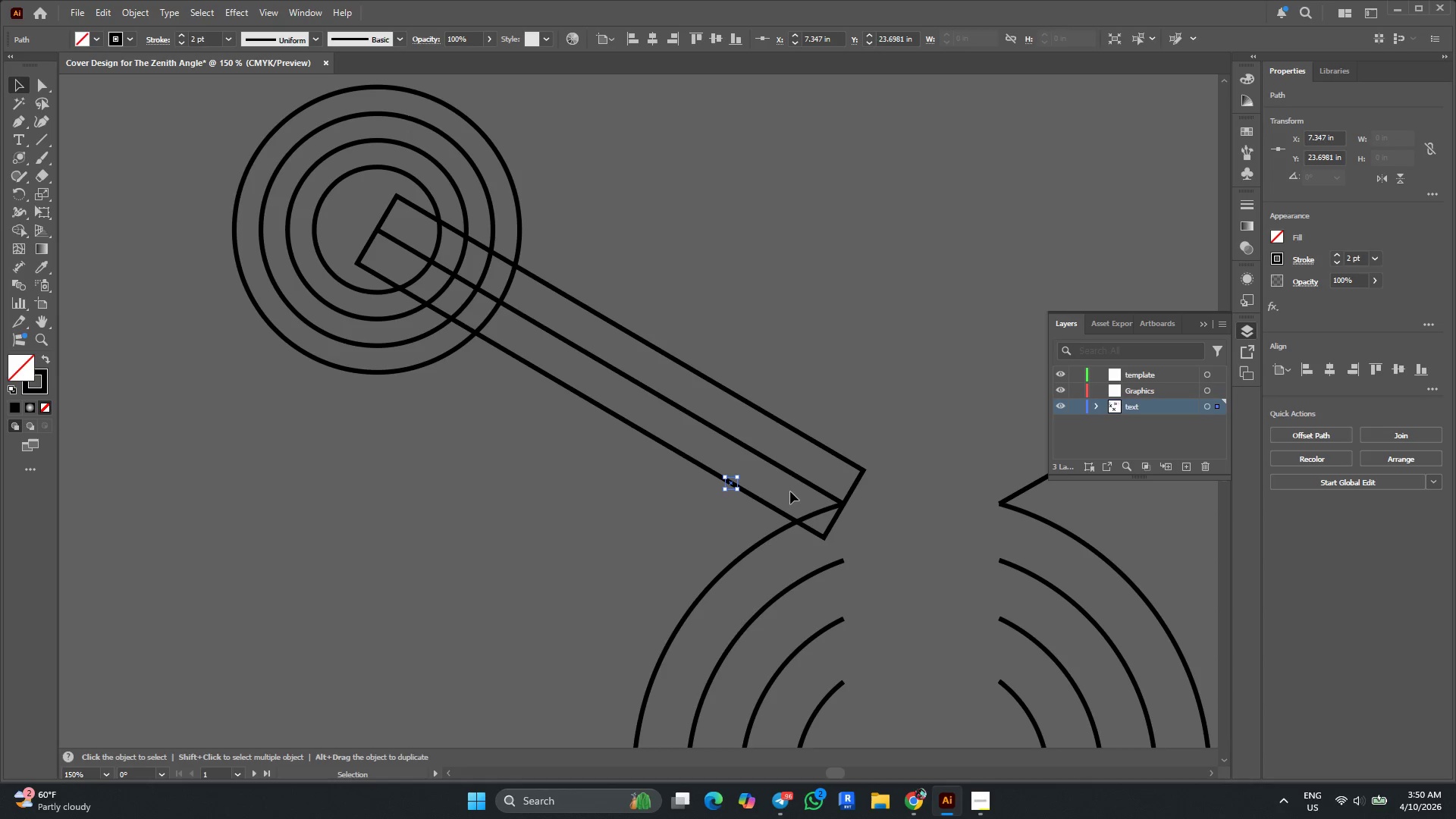 
key(Delete)
 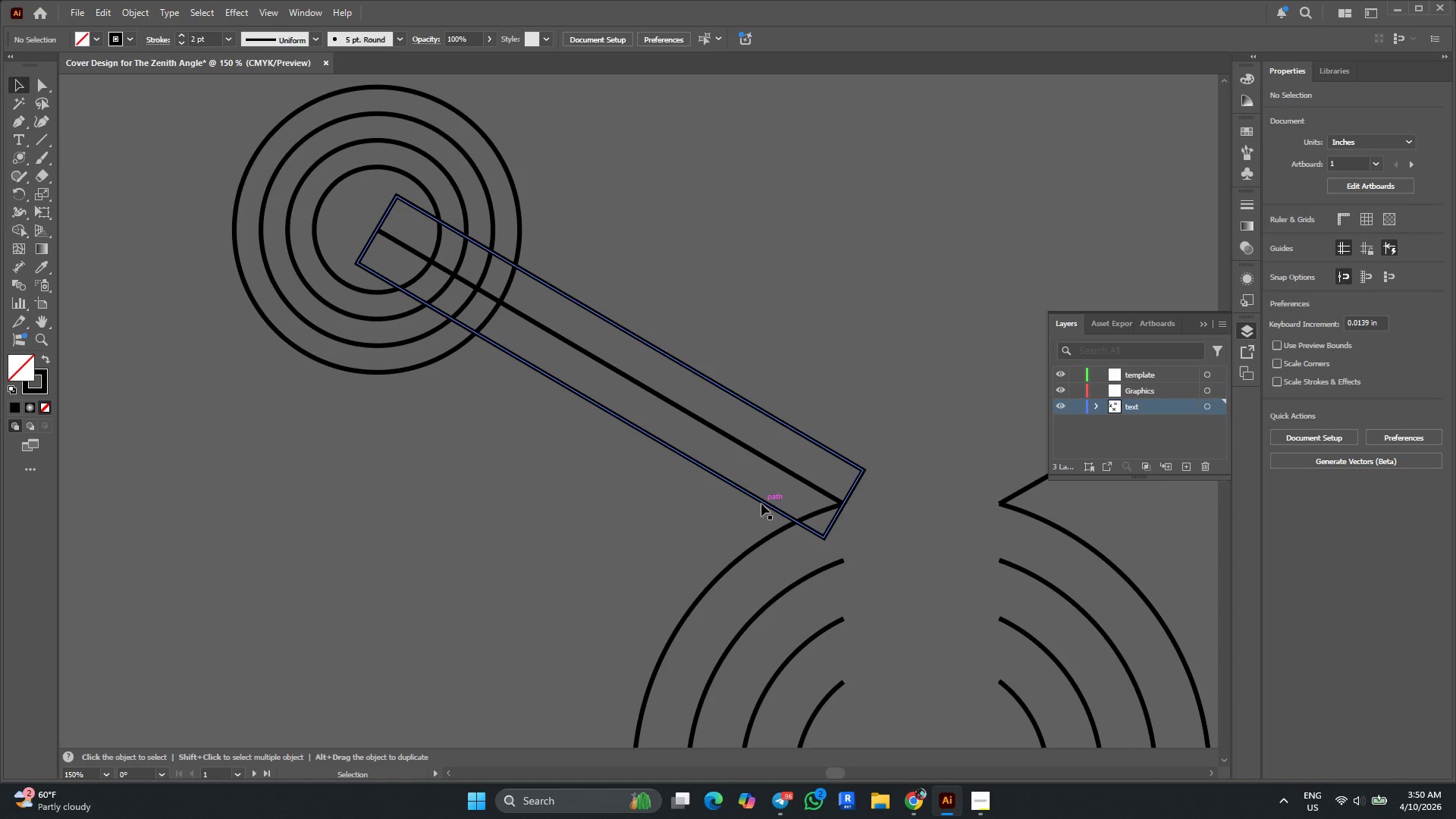 
left_click([761, 504])
 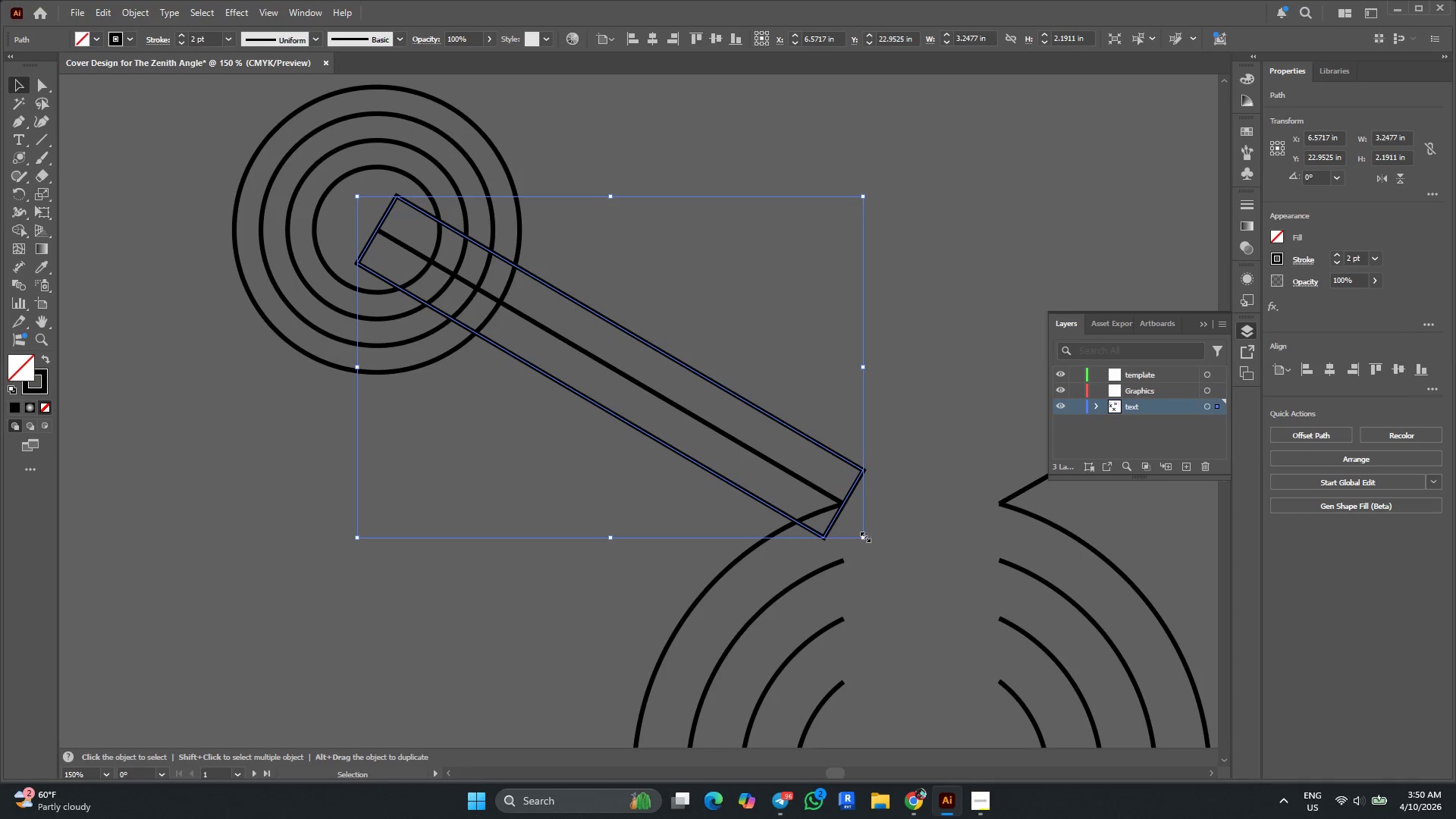 
left_click_drag(start_coordinate=[865, 537], to_coordinate=[896, 560])
 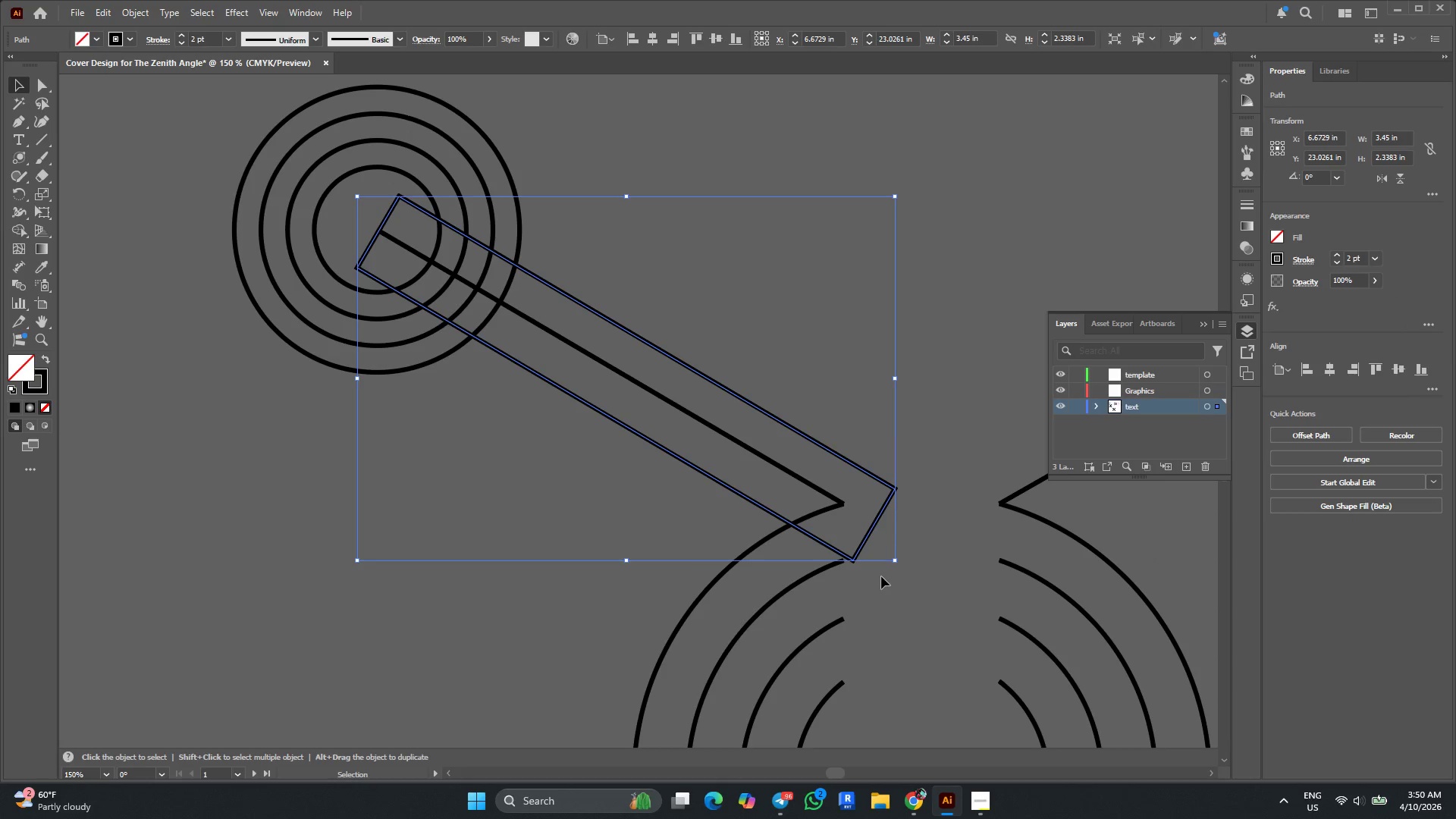 
left_click([942, 431])
 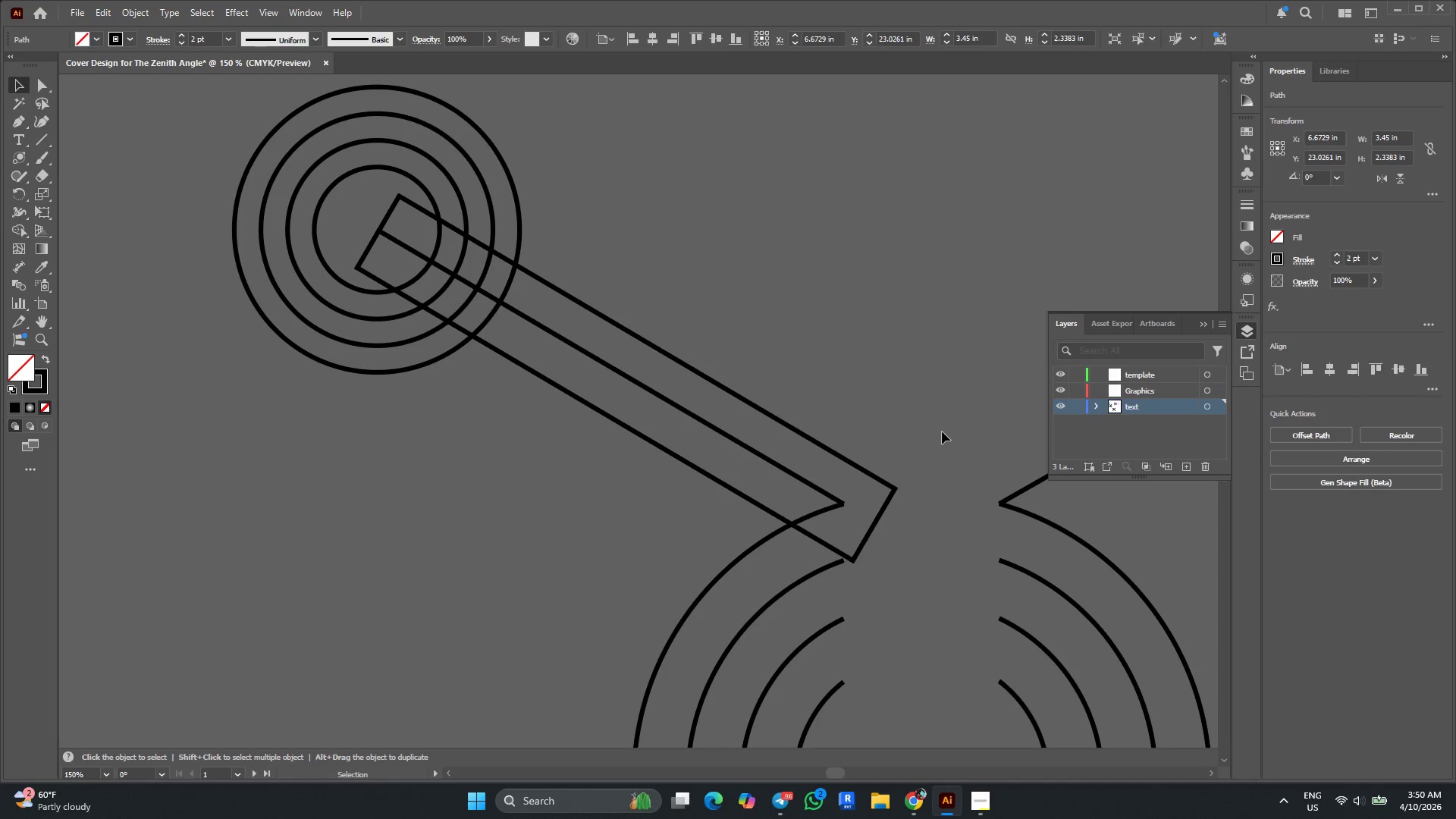 
key(Alt+AltLeft)
 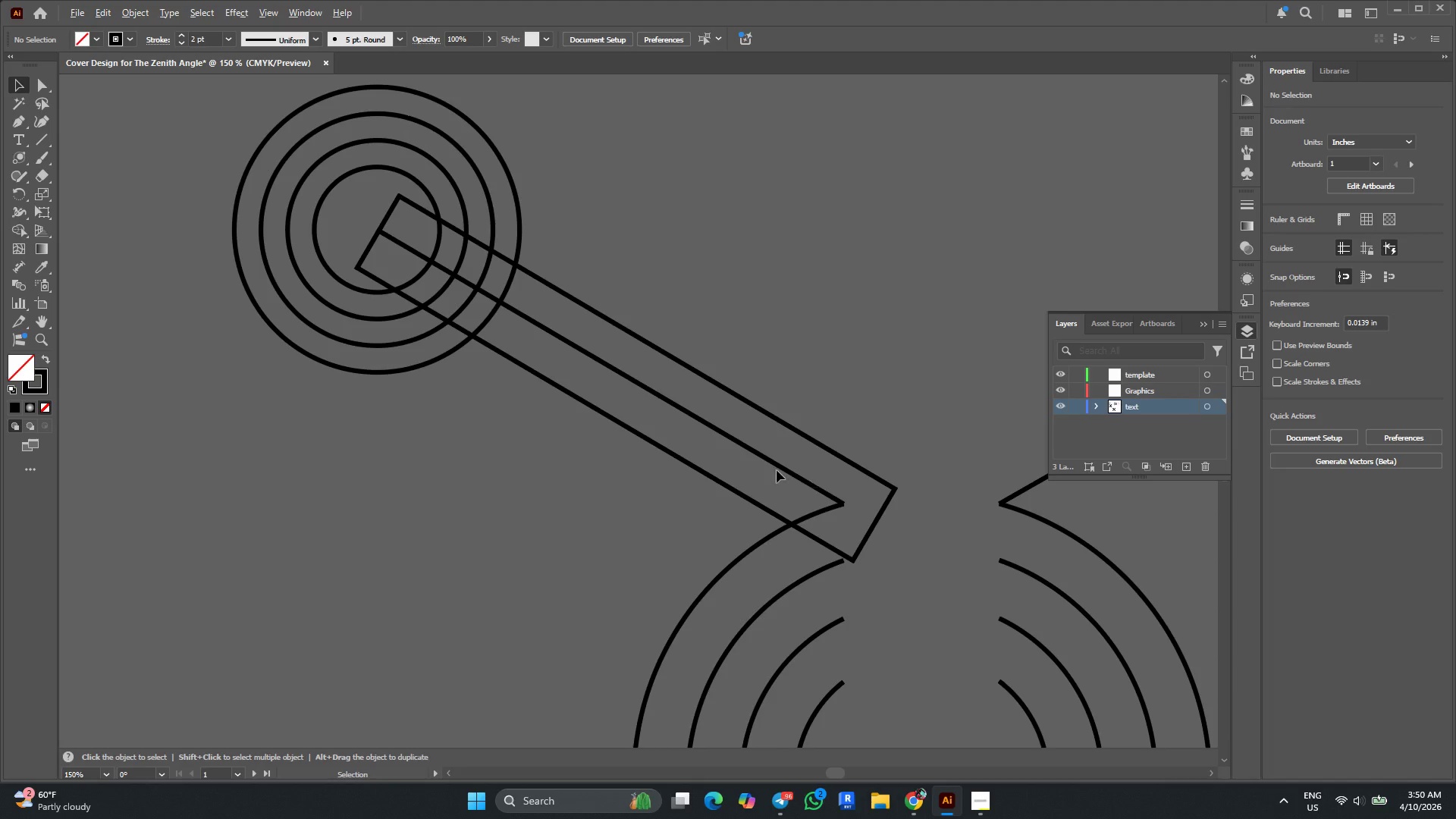 
scroll: coordinate [699, 357], scroll_direction: down, amount: 7.0
 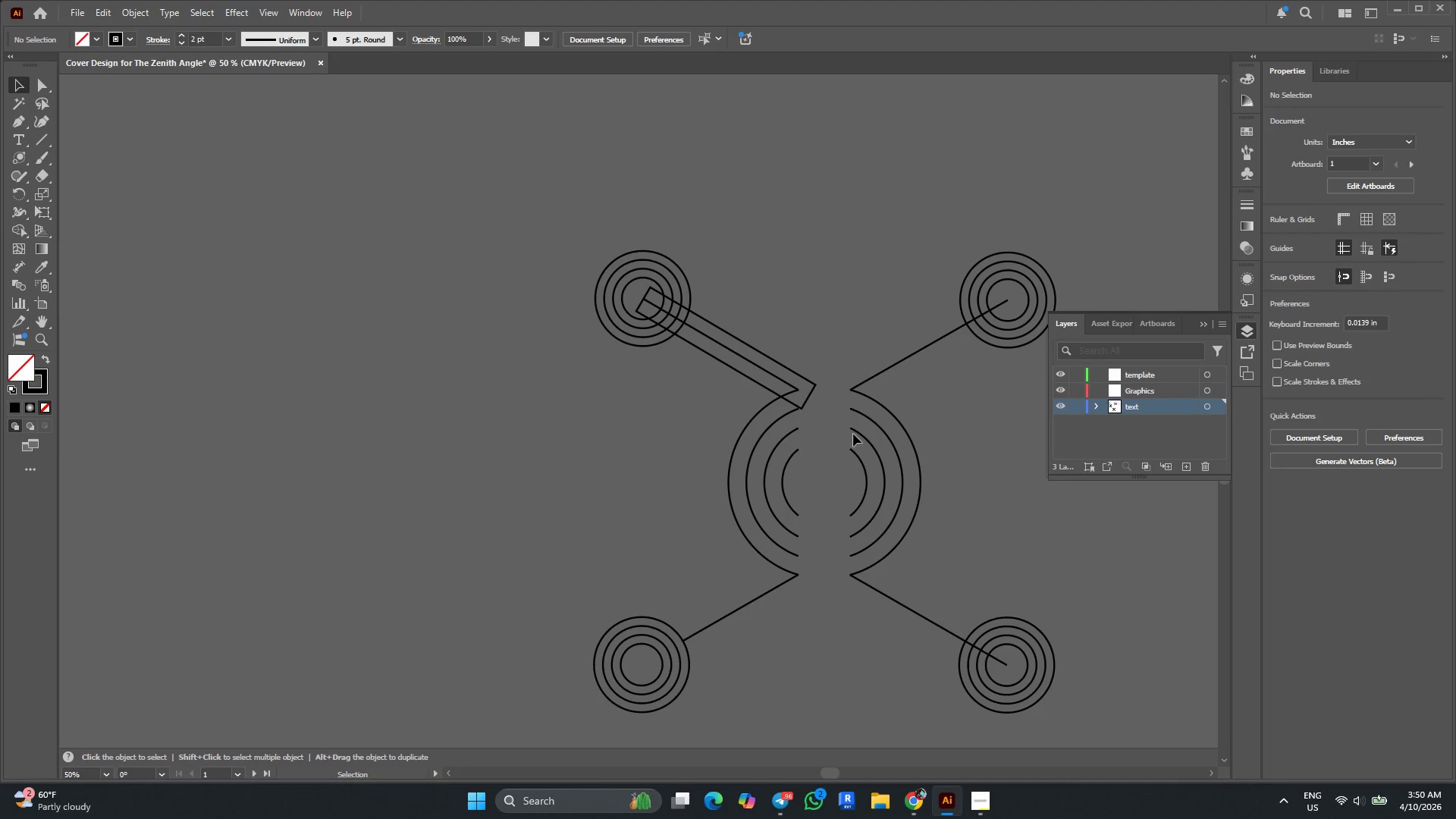 
key(Control+Z)
 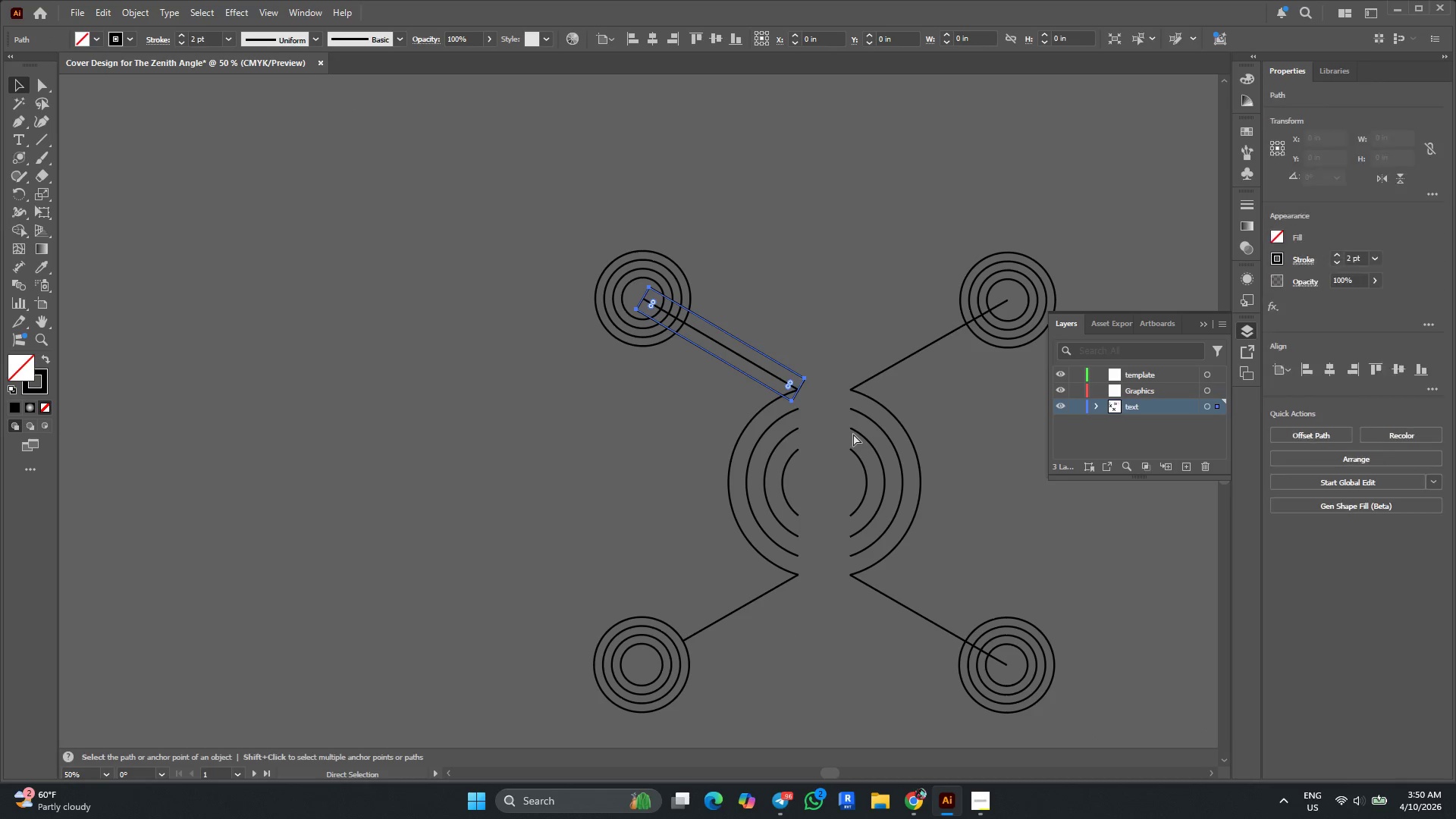 
key(Control+Z)
 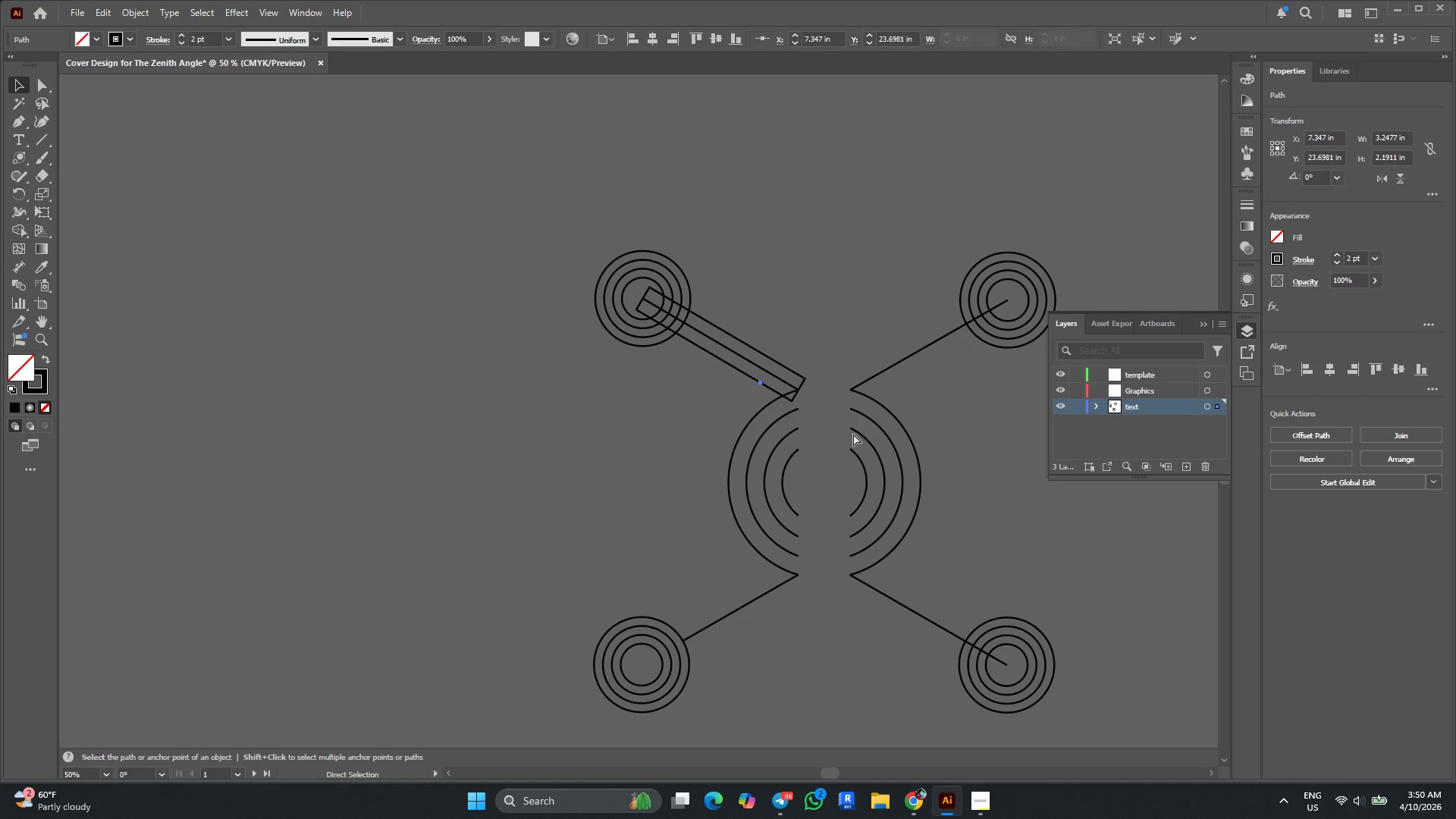 
key(Control+Z)
 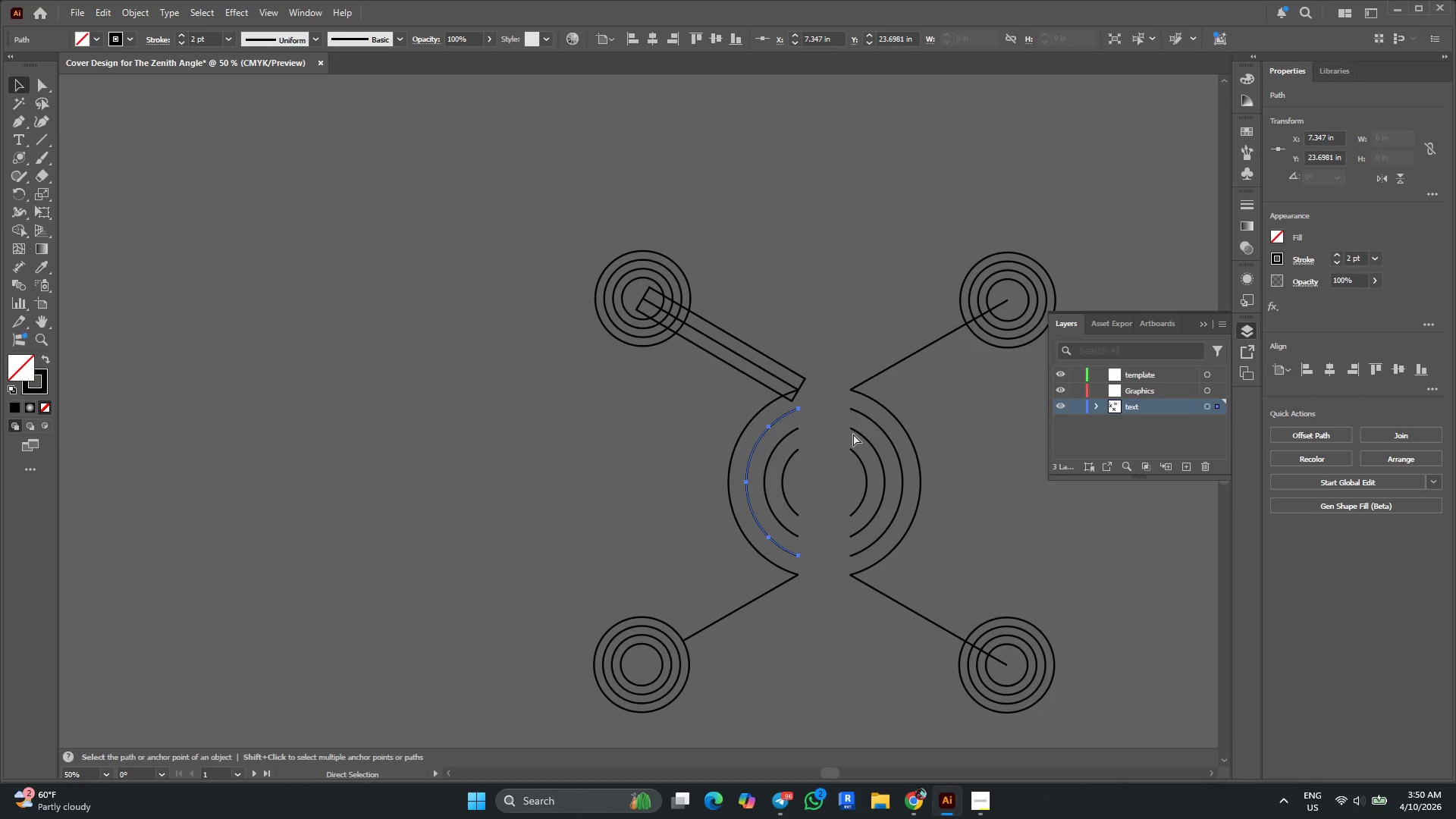 
key(Control+Z)
 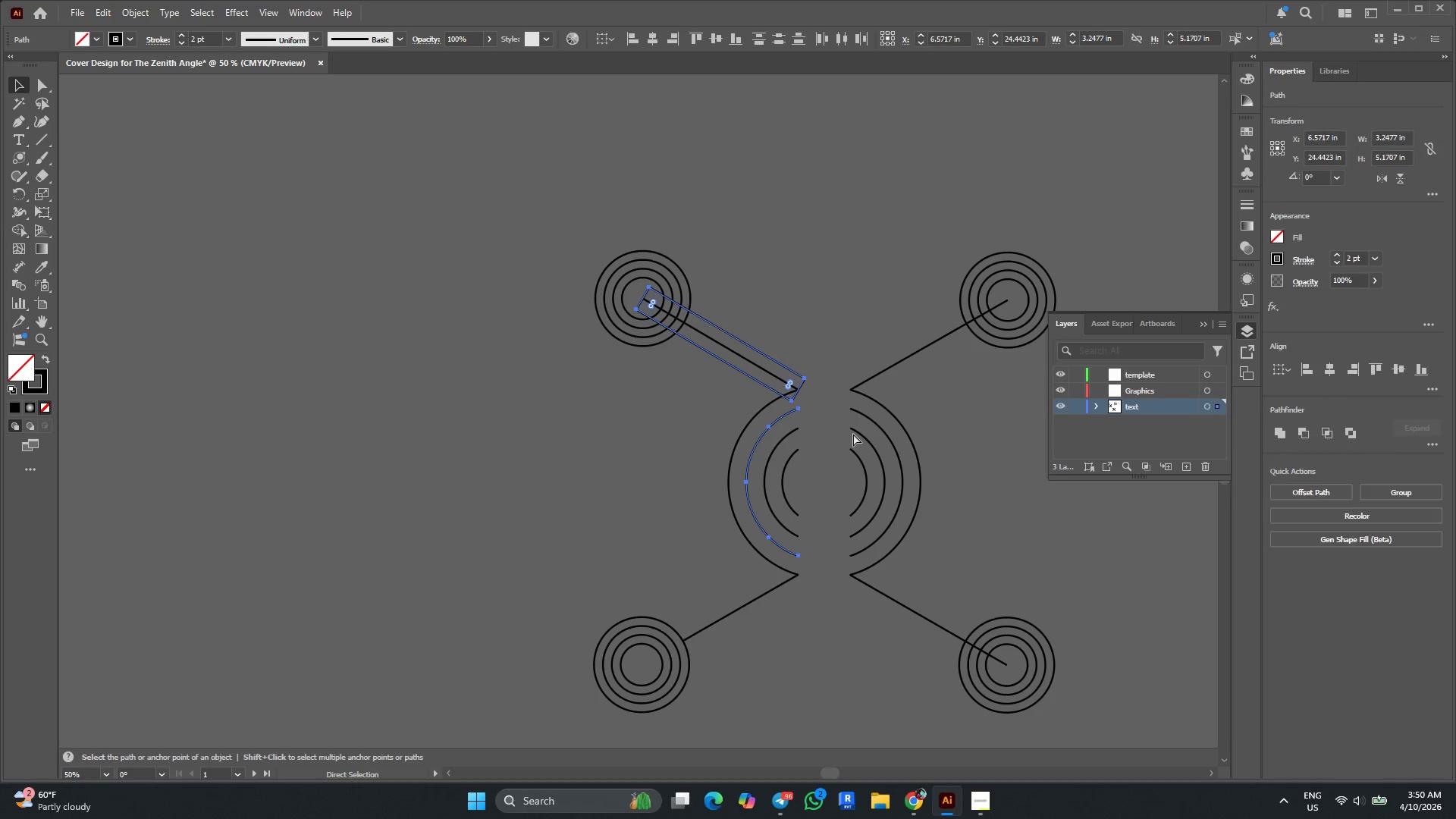 
key(Control+Z)
 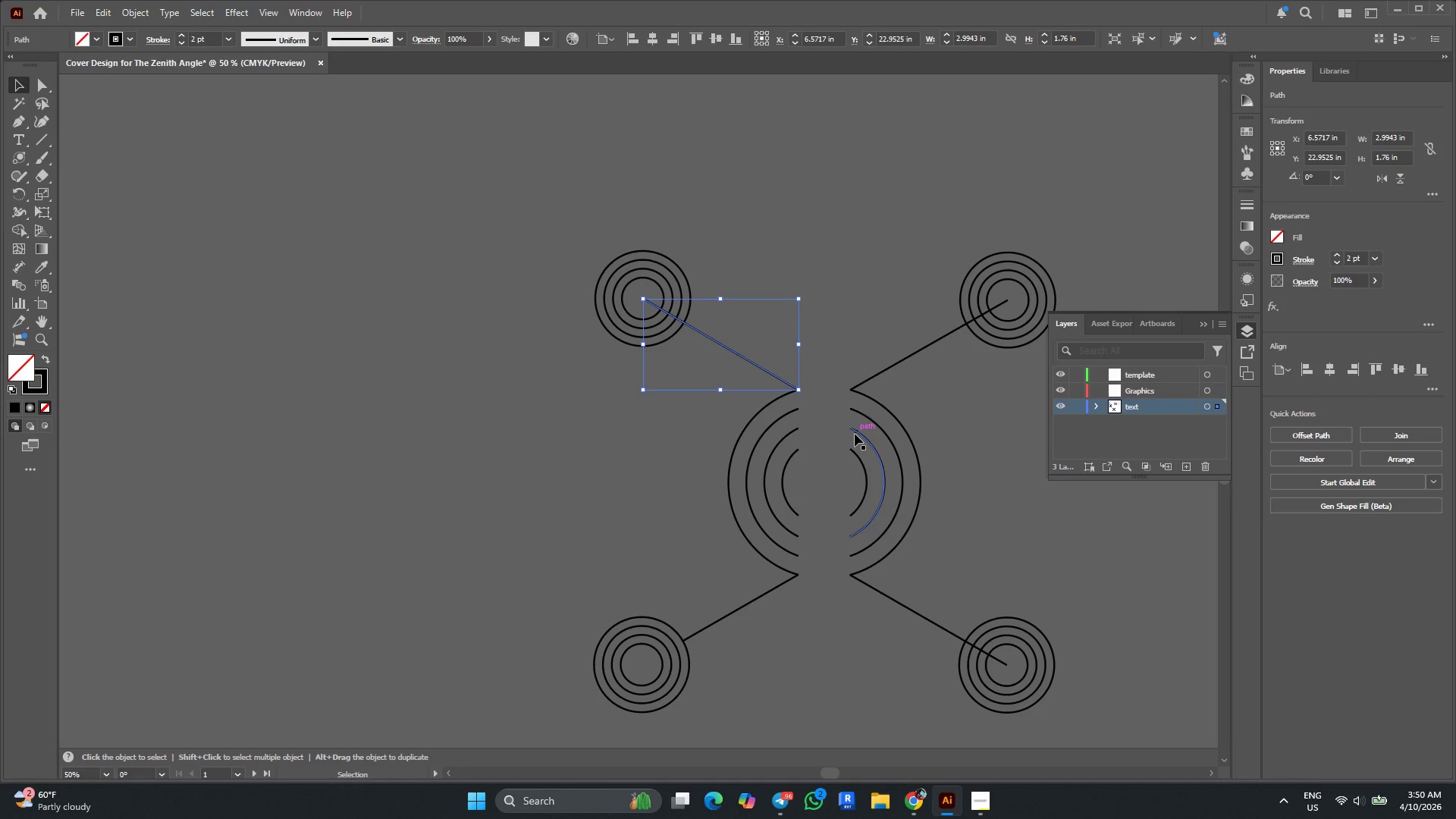 
left_click([852, 310])
 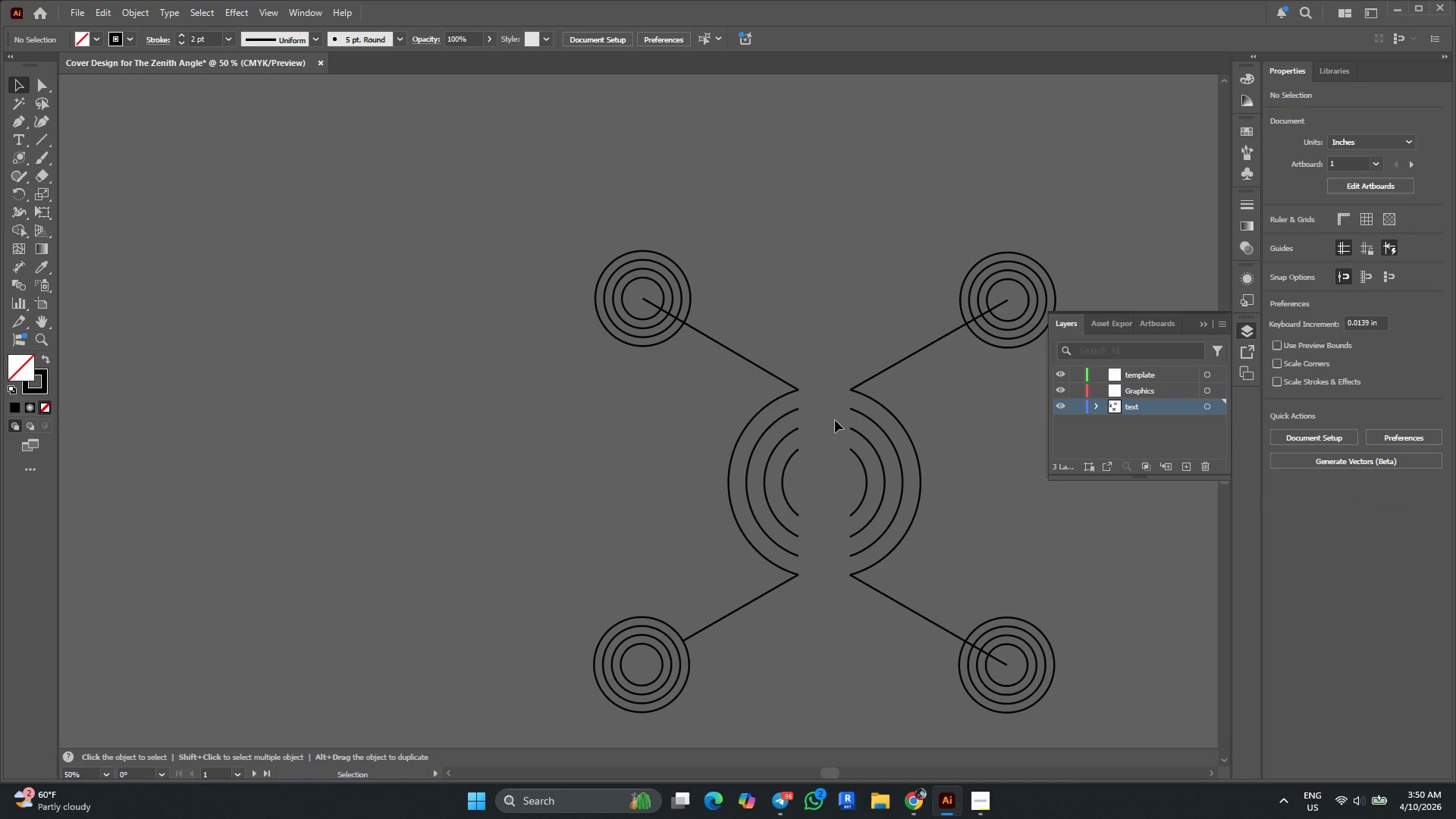 
hold_key(key=AltLeft, duration=1.11)
scroll: coordinate [721, 503], scroll_direction: down, amount: 3.0
 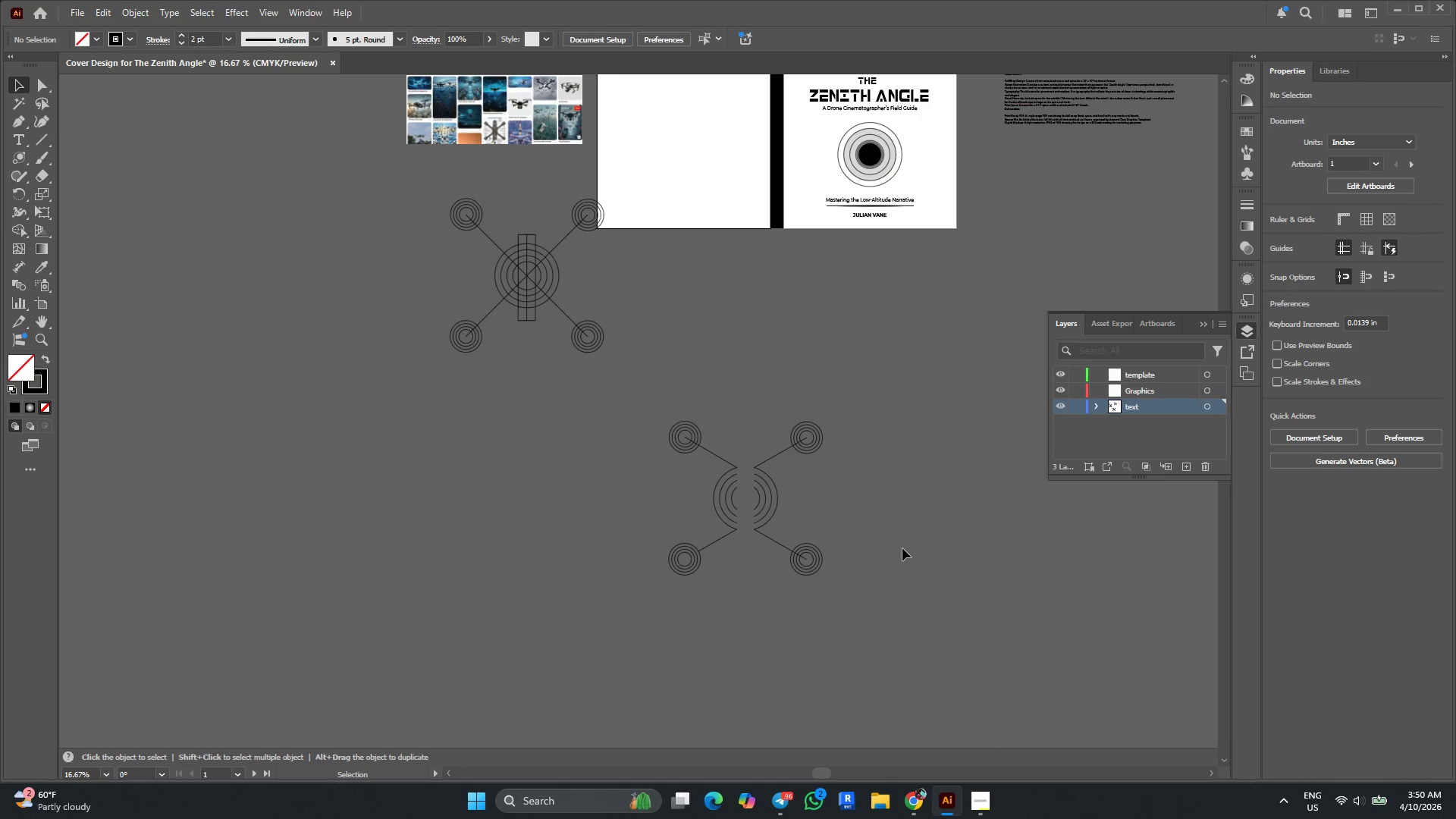 
hold_key(key=AltLeft, duration=0.47)
scroll: coordinate [719, 447], scroll_direction: up, amount: 2.0
 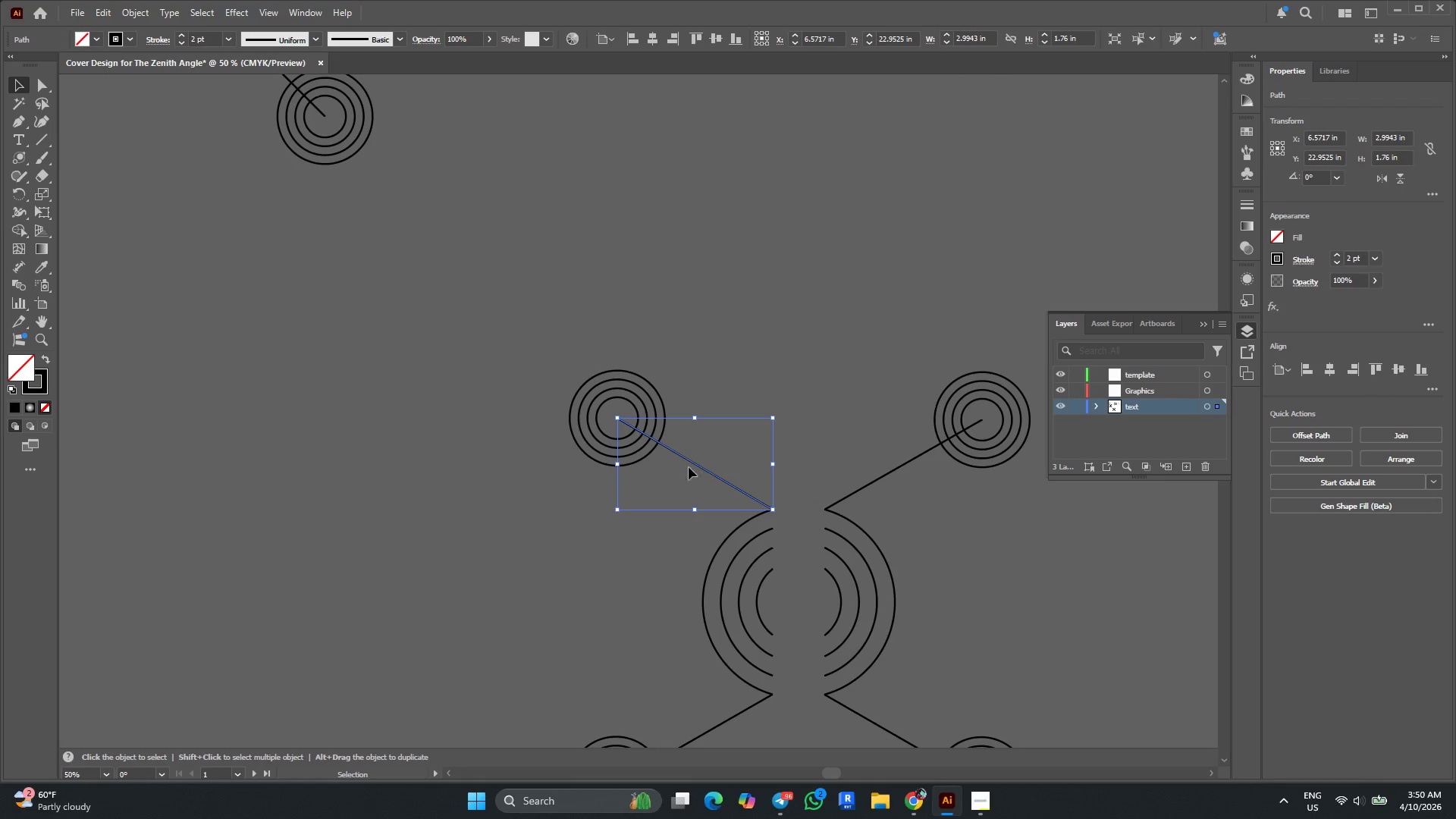 
hold_key(key=ShiftLeft, duration=1.64)
left_click([903, 468])
 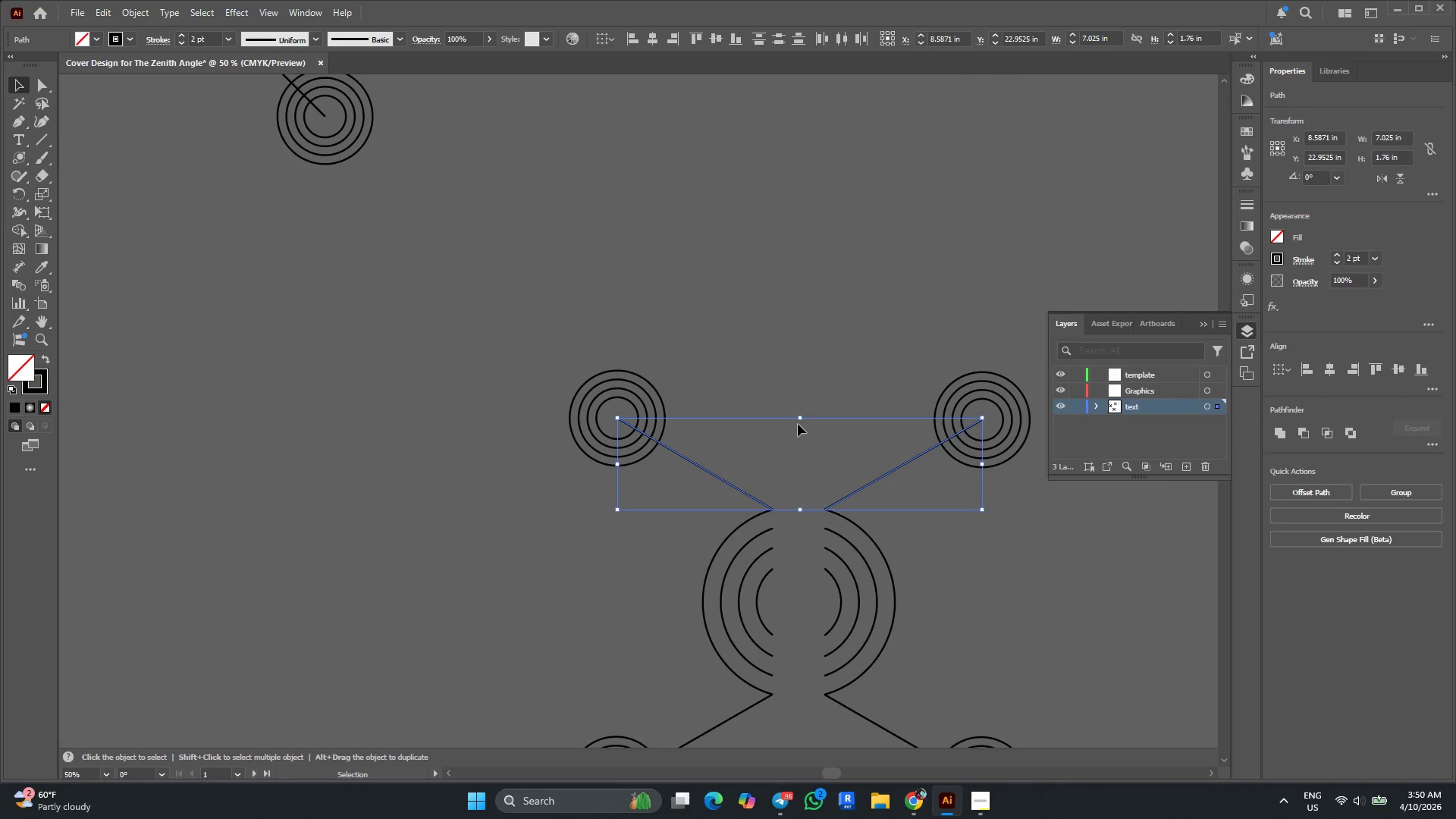 
left_click_drag(start_coordinate=[799, 417], to_coordinate=[810, 441])
 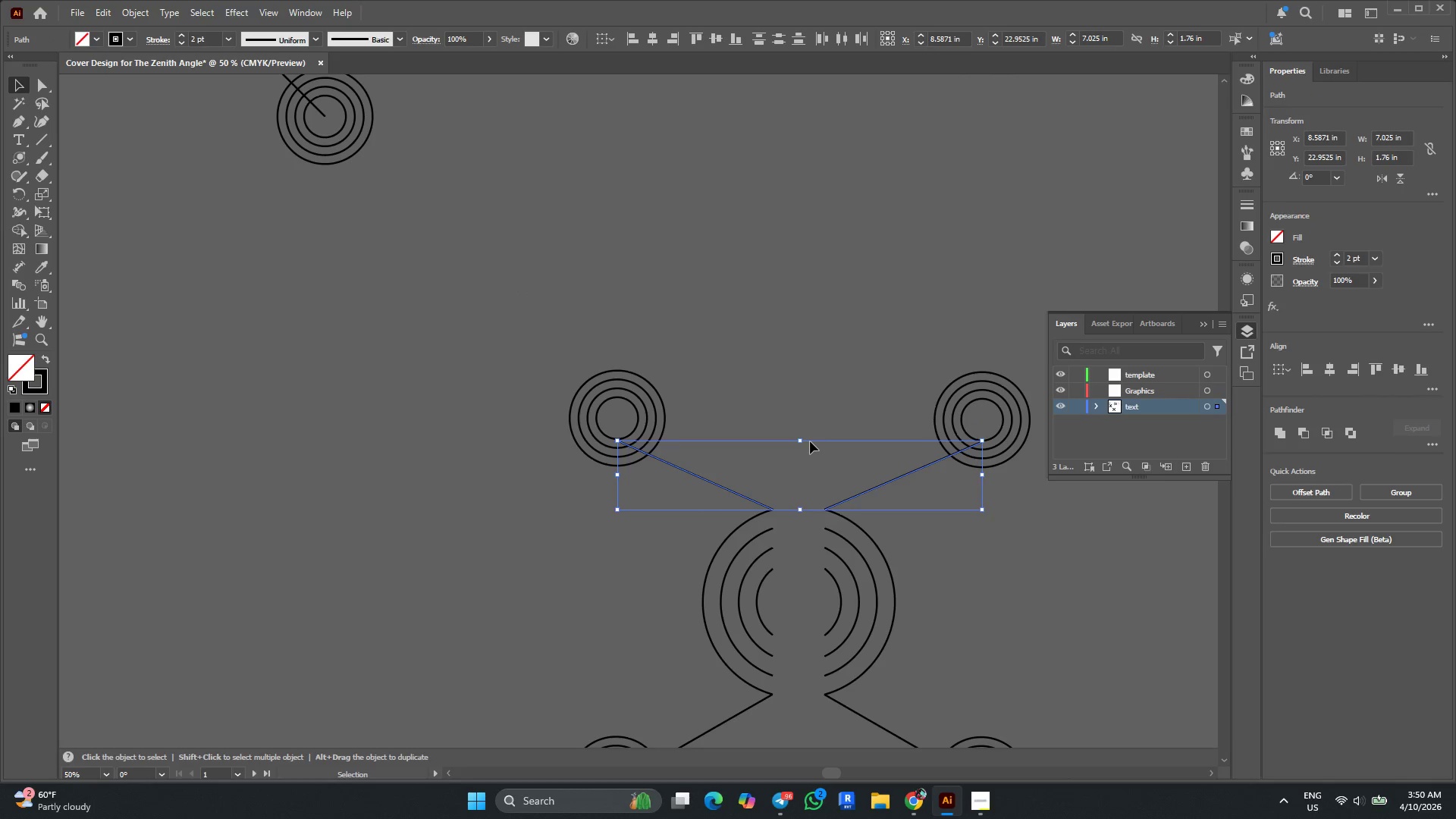 
key(Control+Z)
 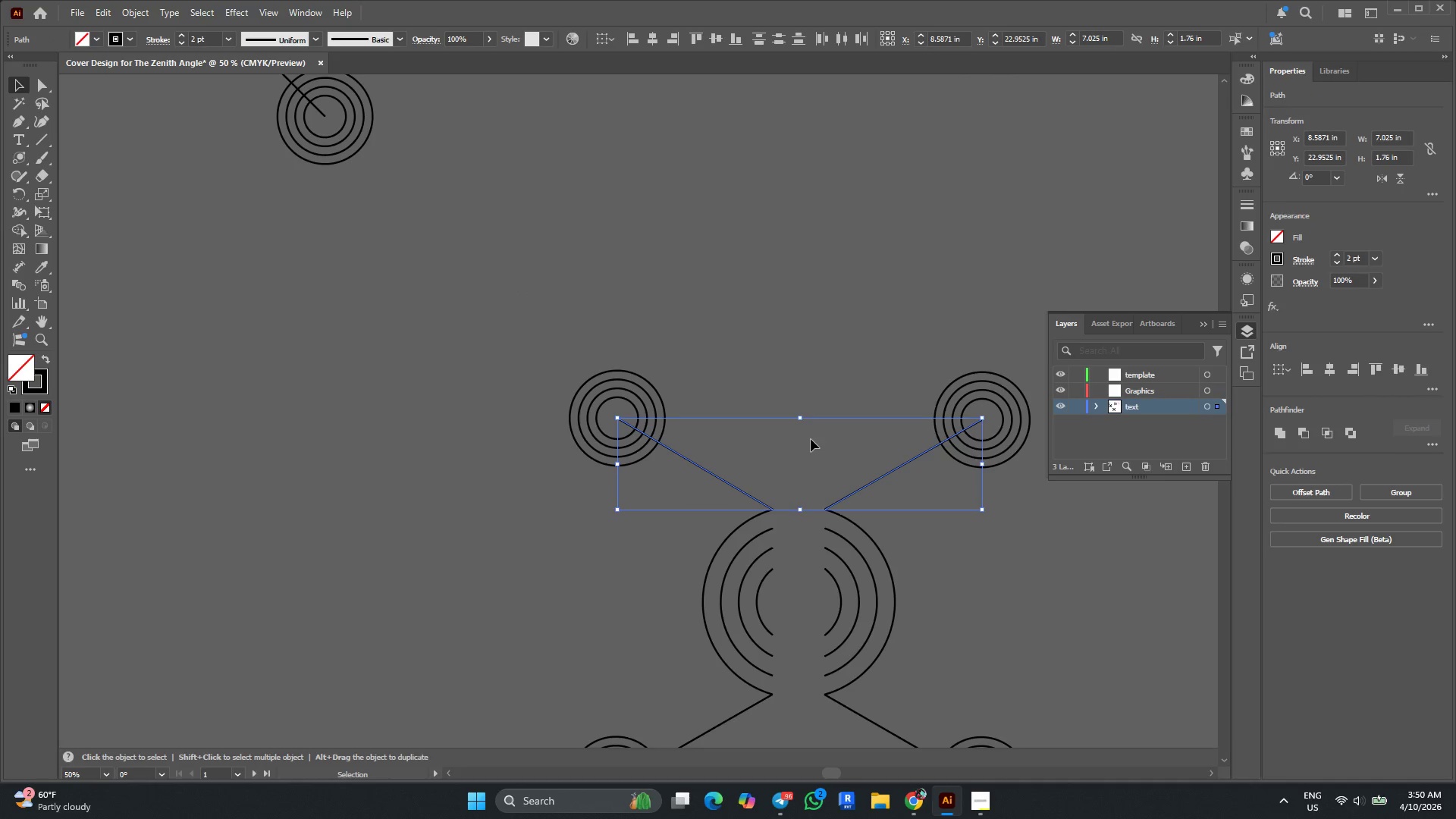 
hold_key(key=ShiftLeft, duration=1.67)
left_click_drag(start_coordinate=[619, 420], to_coordinate=[632, 431])
 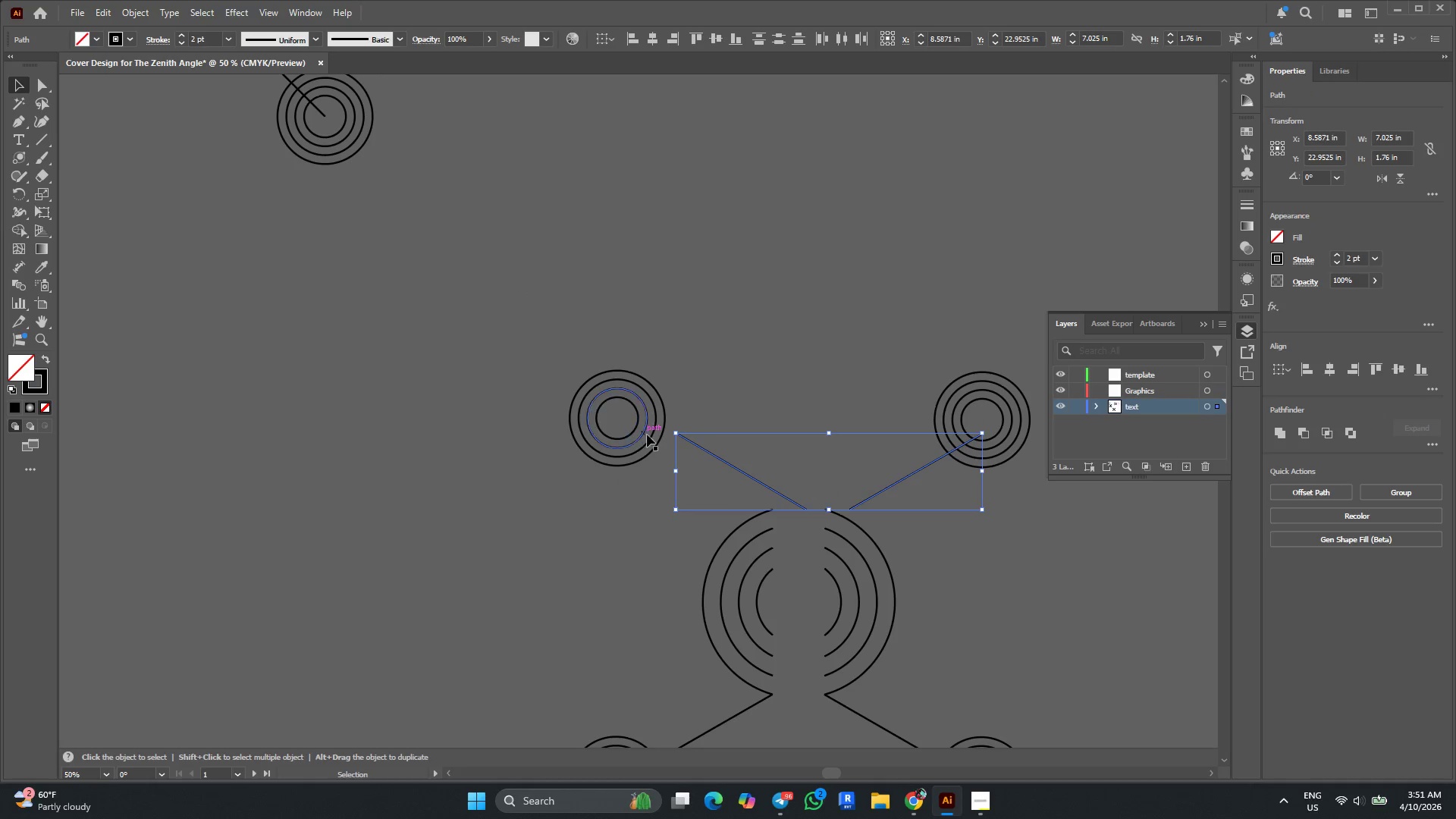 
key(Control+Z)
 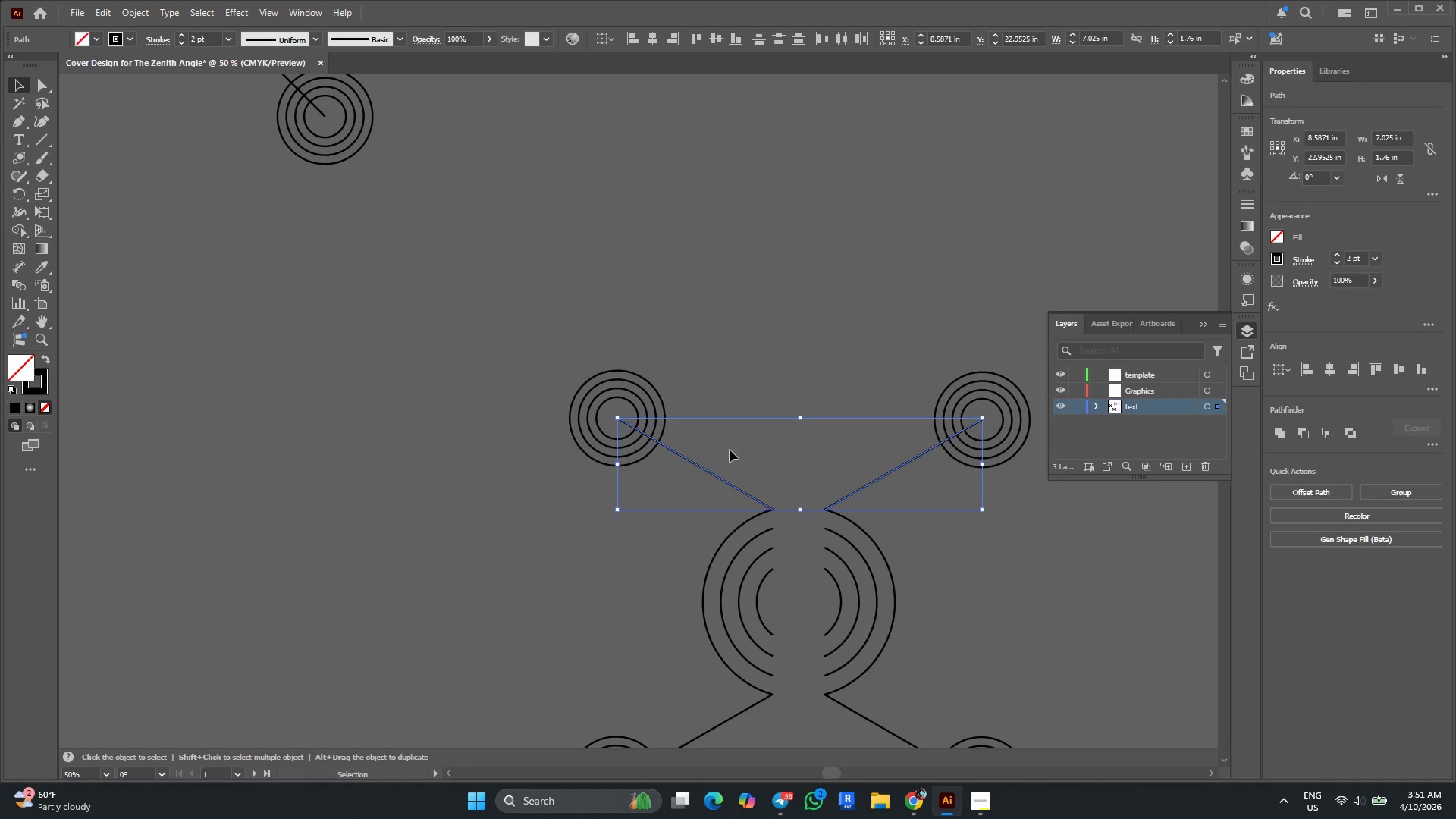 
left_click([761, 434])
 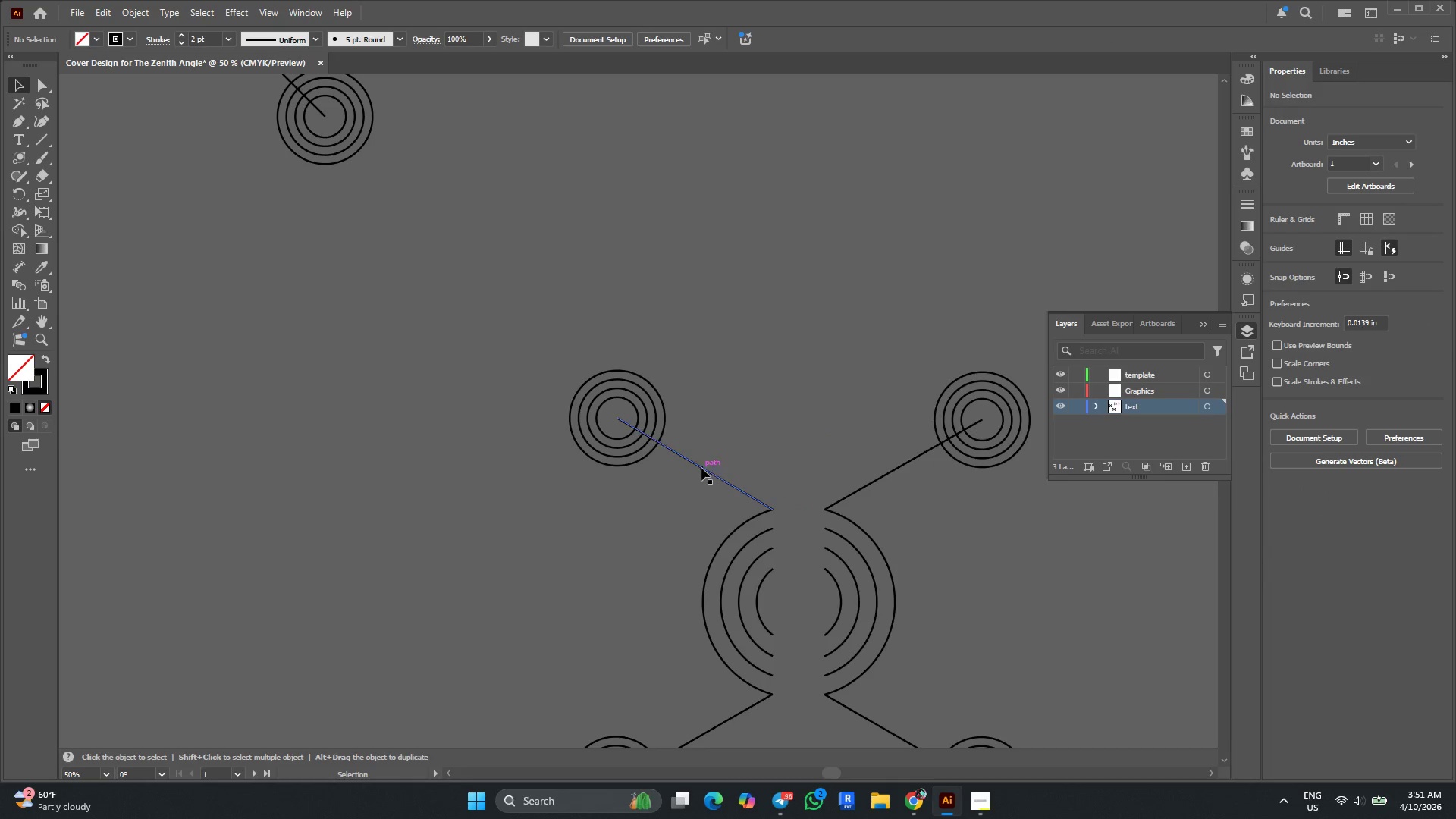 
left_click([701, 468])
 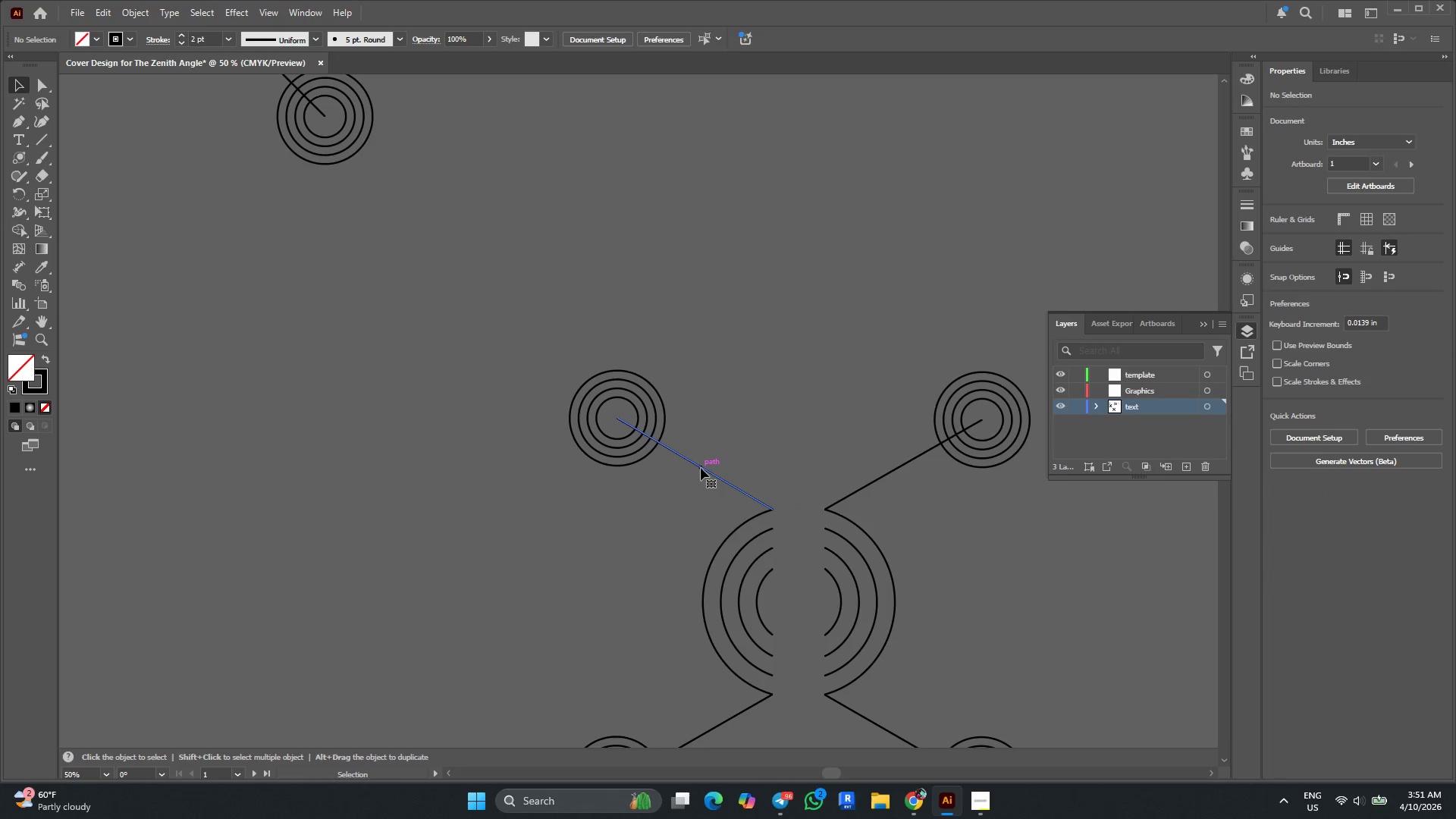 
hold_key(key=AltLeft, duration=0.33)
scroll: coordinate [694, 468], scroll_direction: up, amount: 2.0
 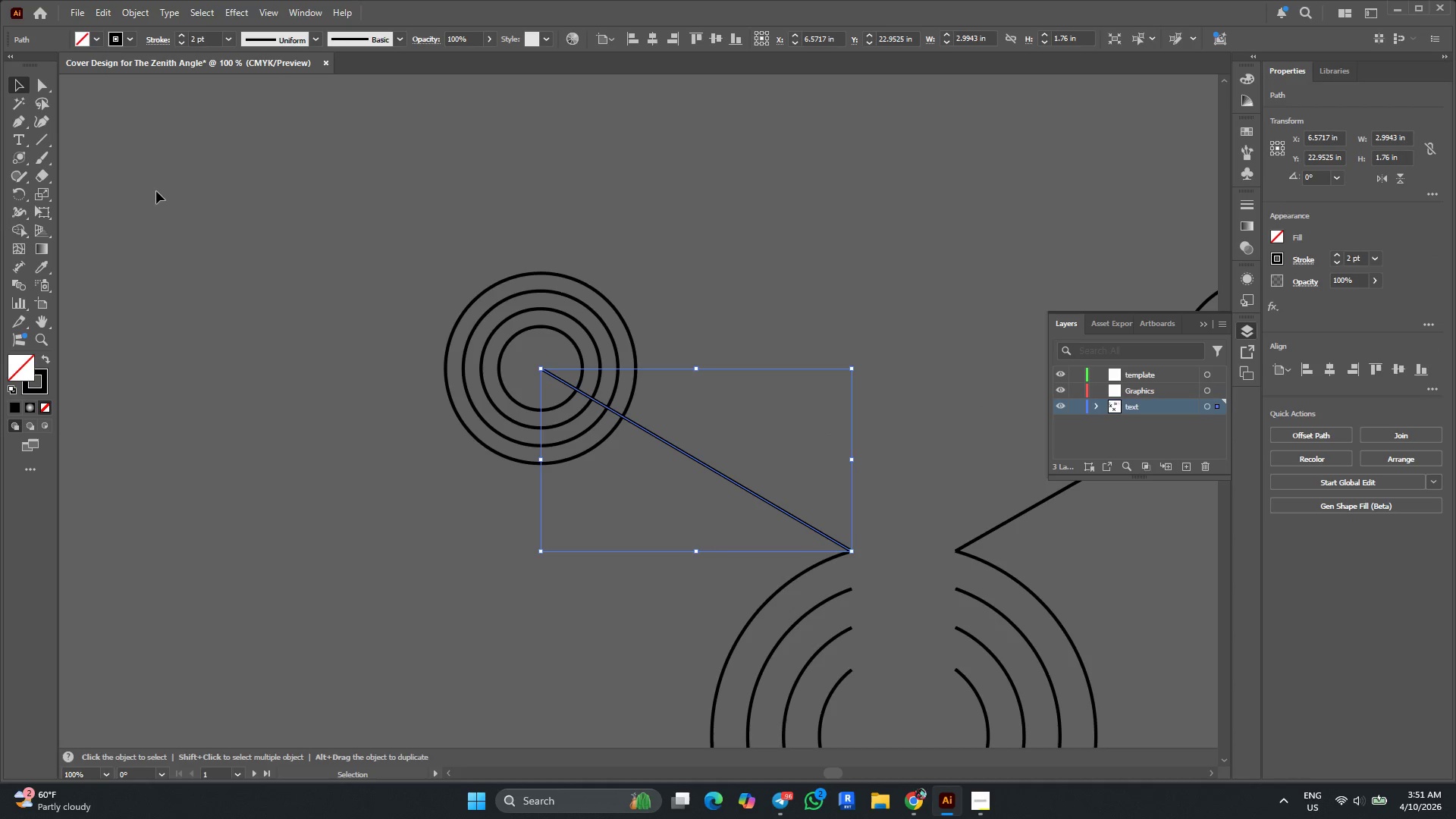 
left_click([39, 122])
 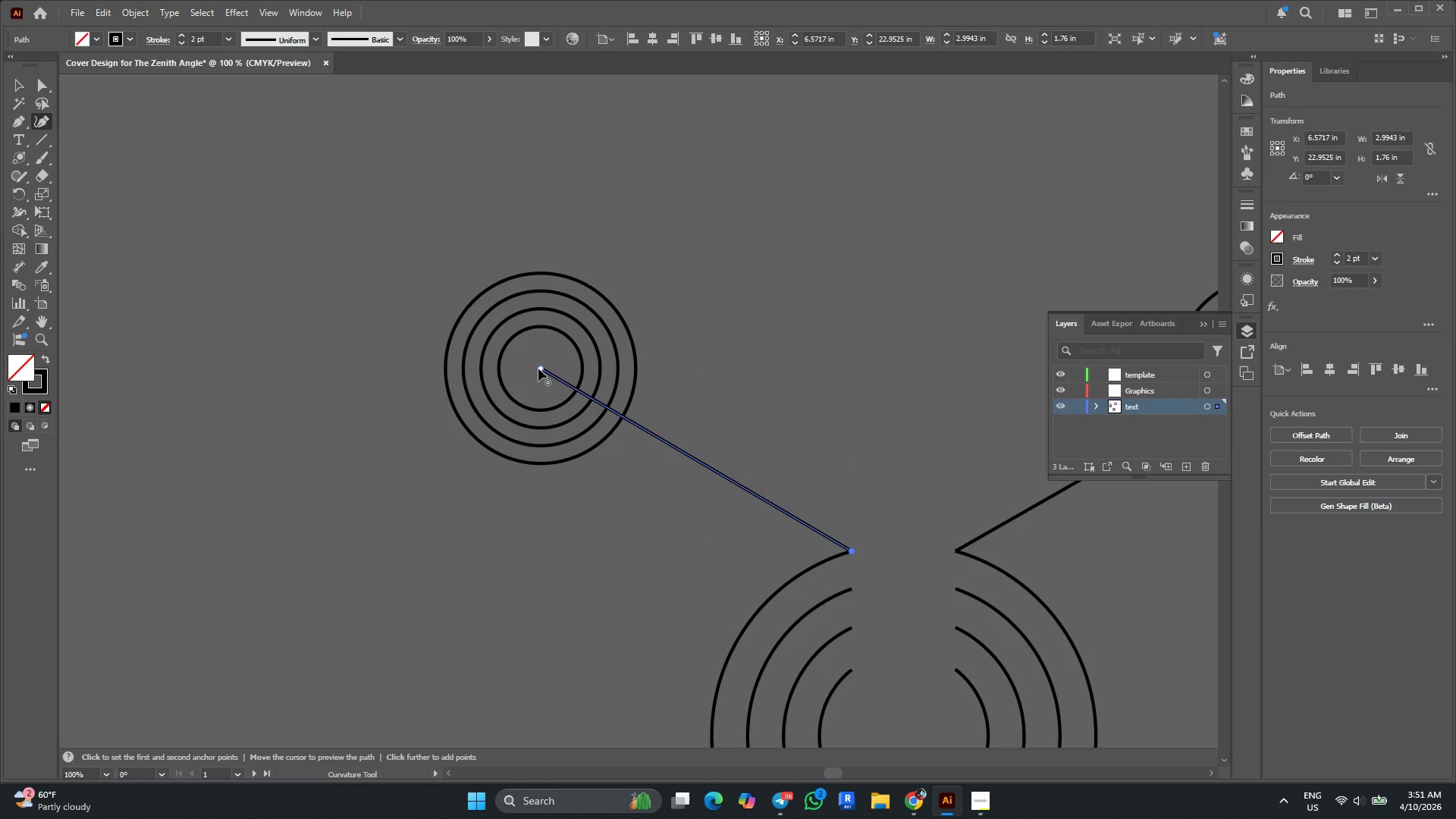 
left_click_drag(start_coordinate=[541, 369], to_coordinate=[623, 419])
 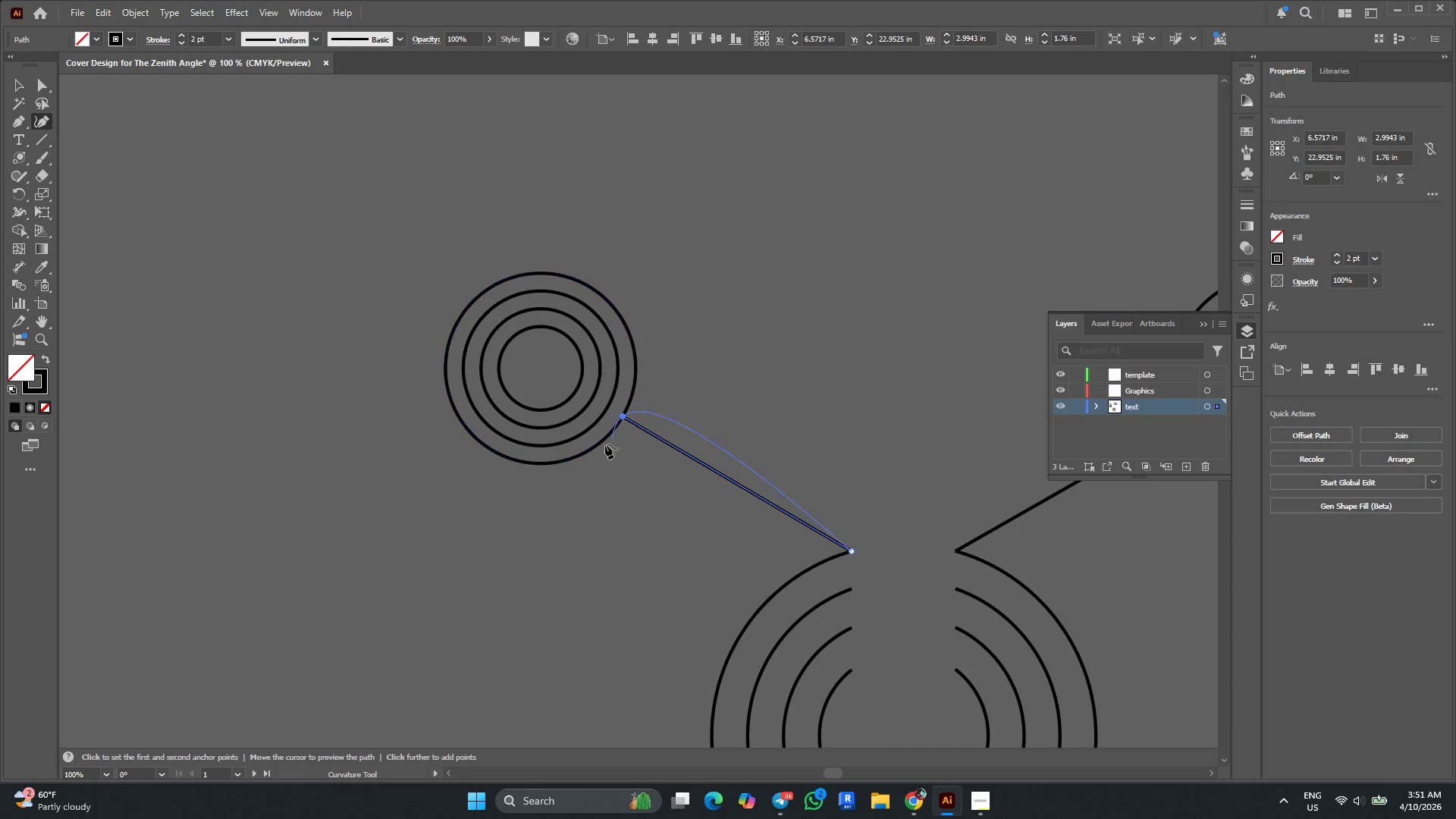 
key(Alt+AltLeft)
 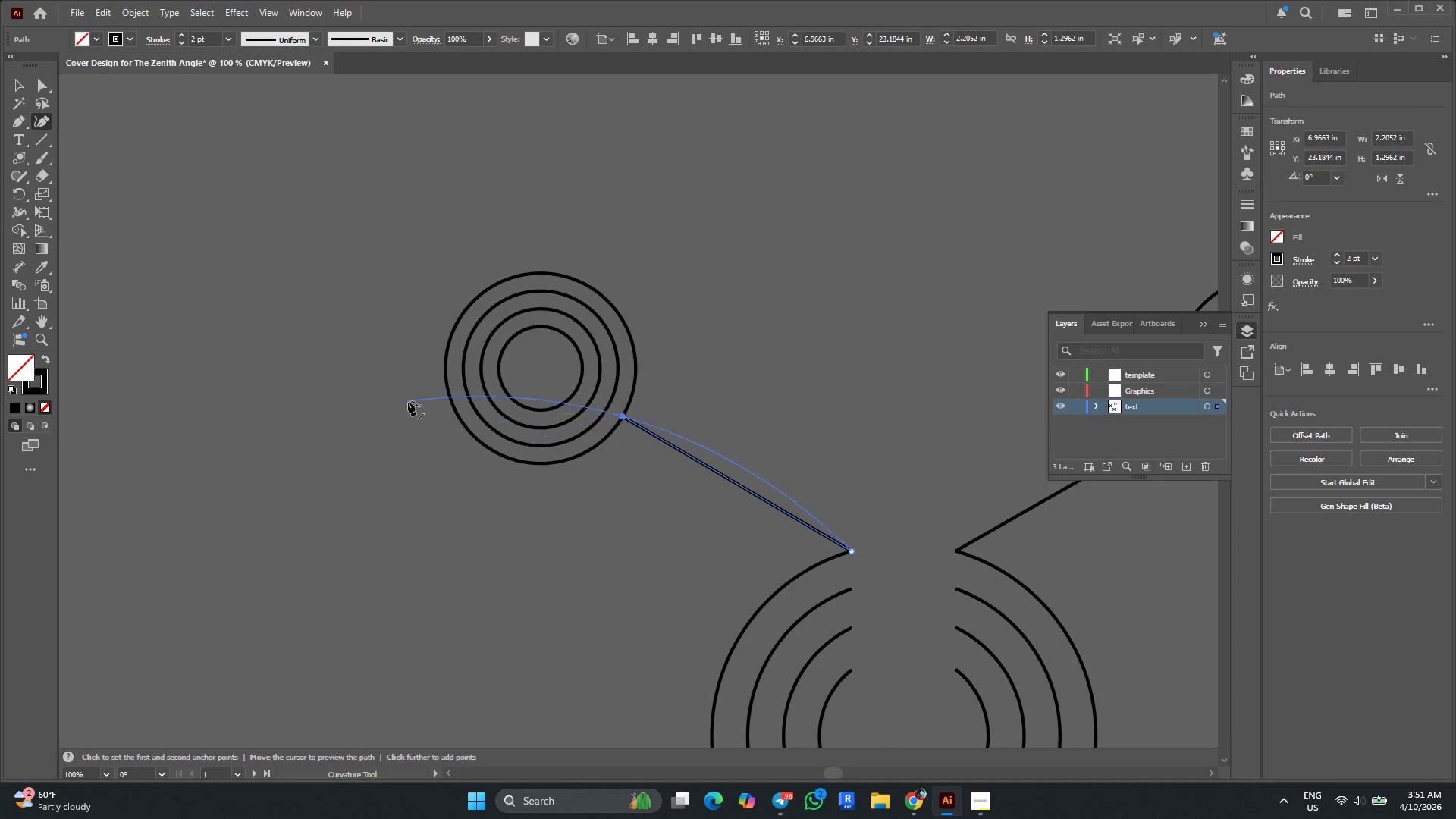 
scroll: coordinate [408, 401], scroll_direction: down, amount: 1.0
 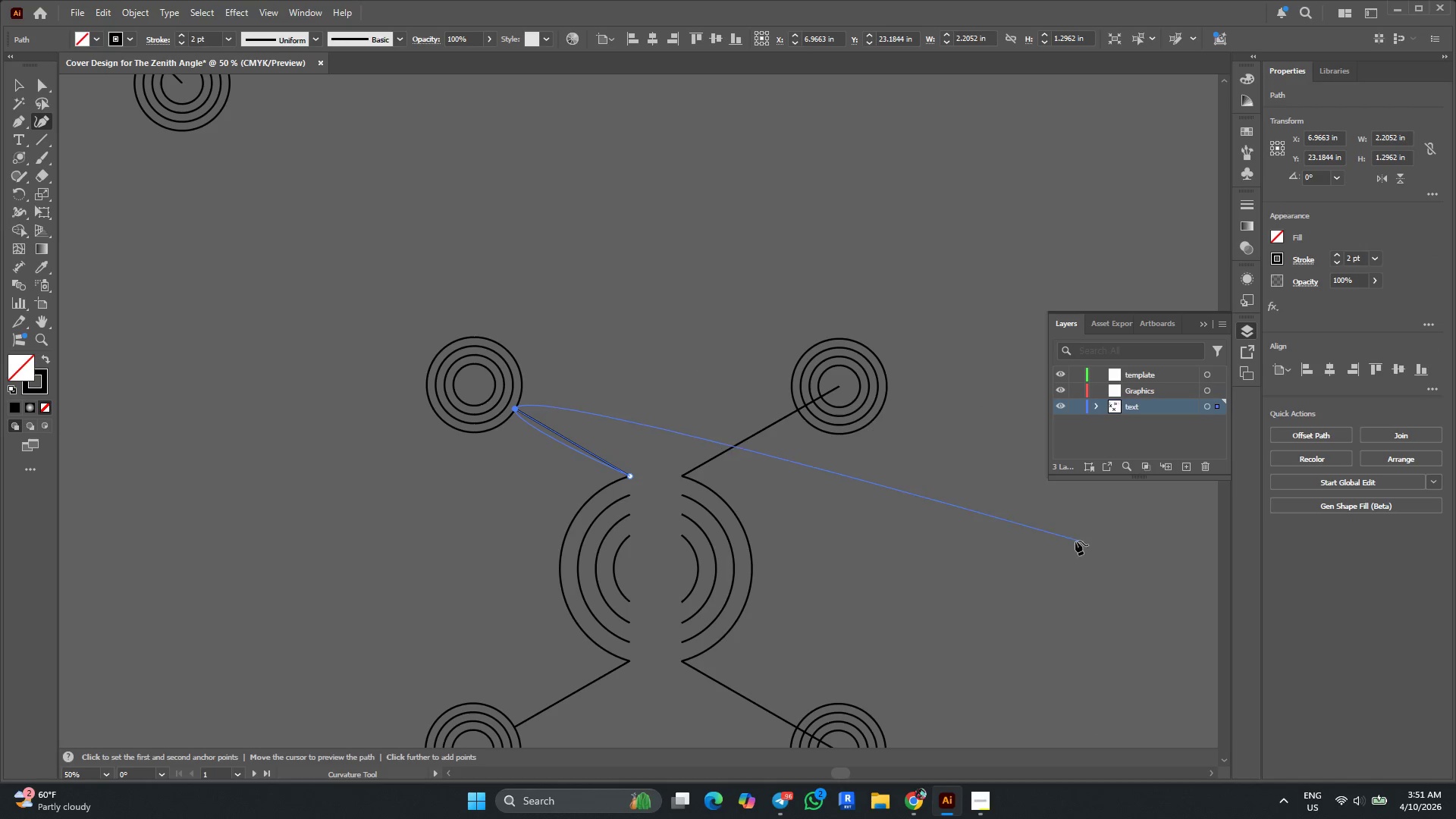 
key(Escape)
 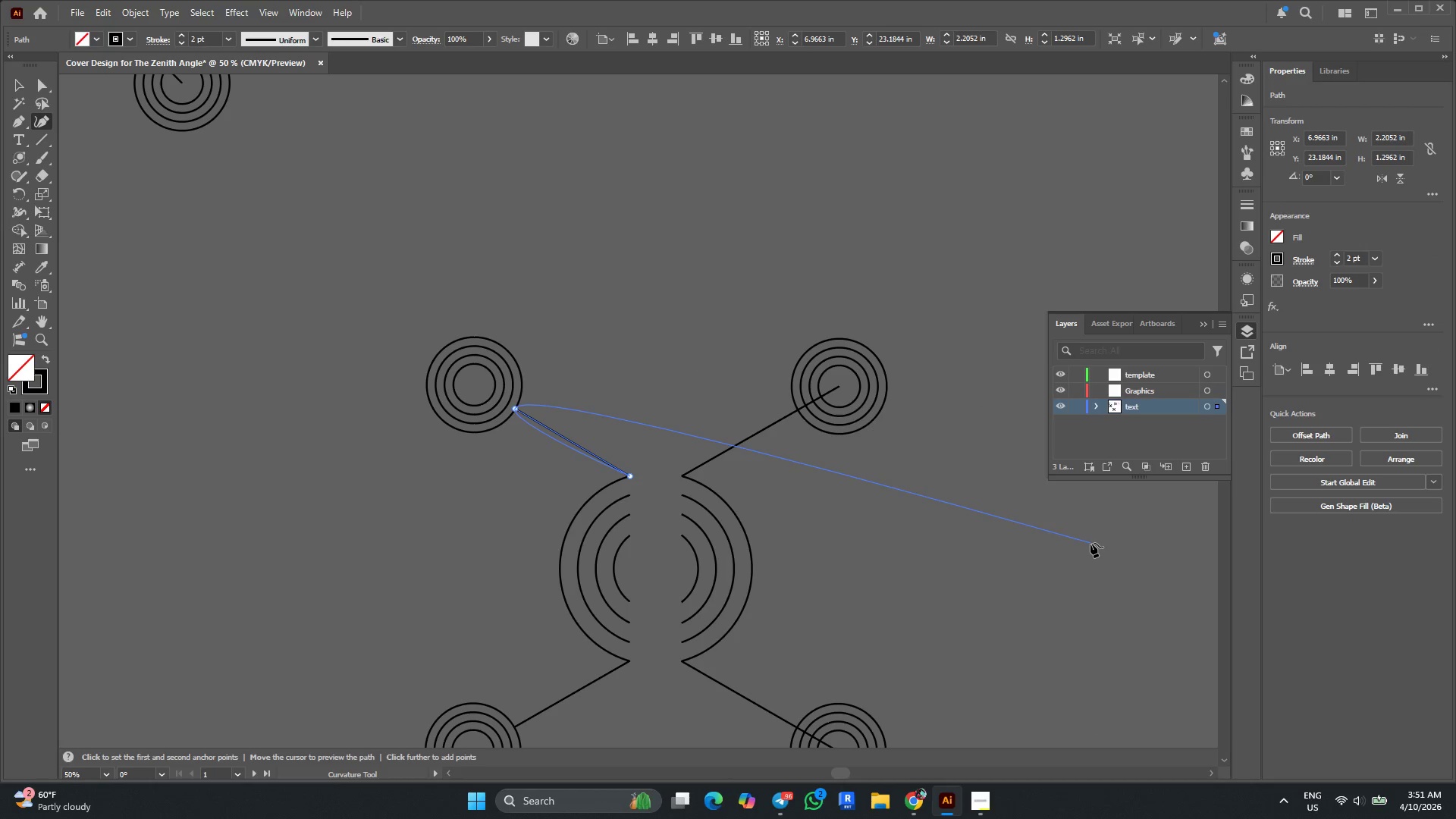 
key(Backquote)
 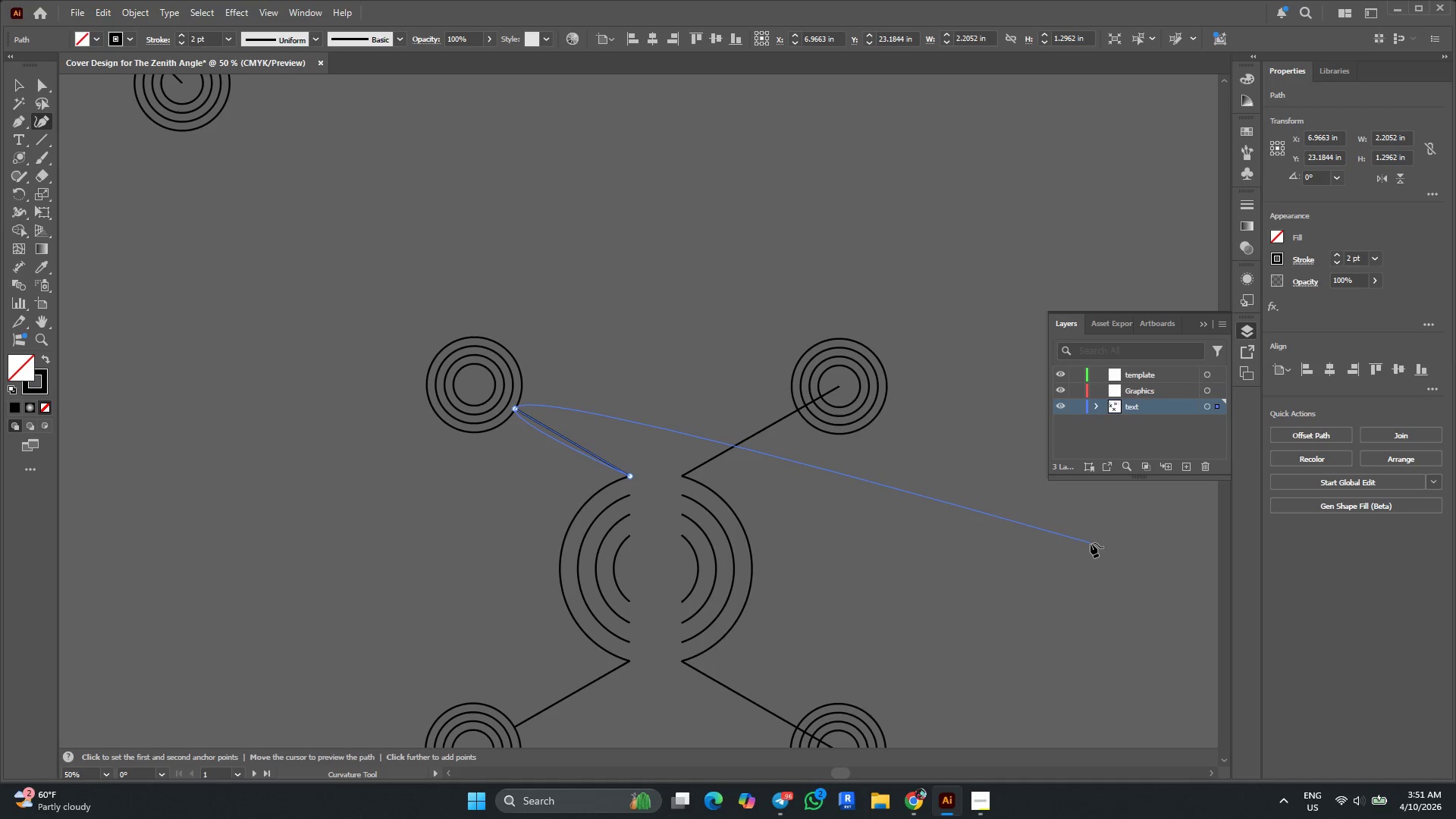 
key(Escape)
 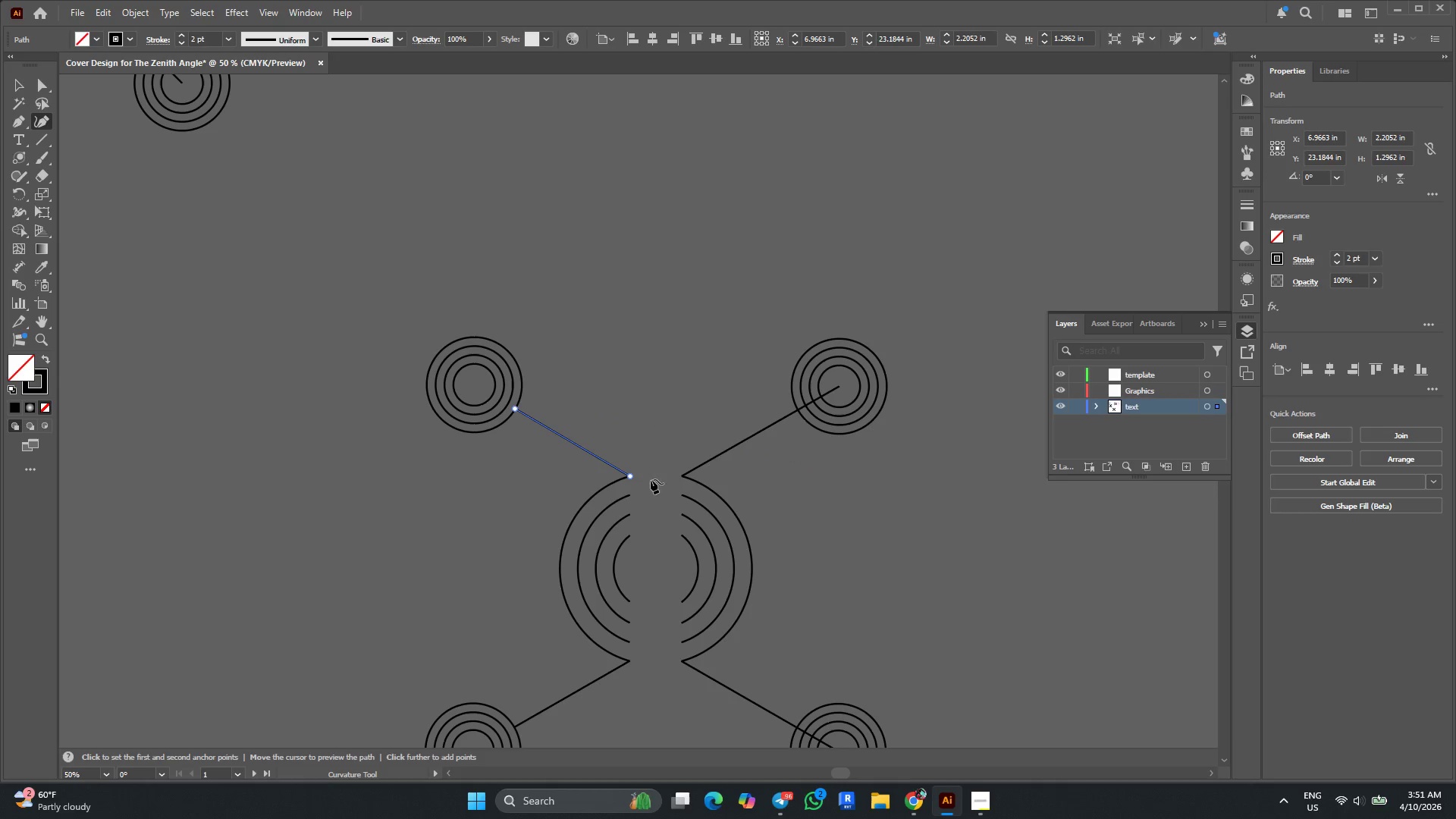 
scroll: coordinate [721, 436], scroll_direction: down, amount: 13.0
 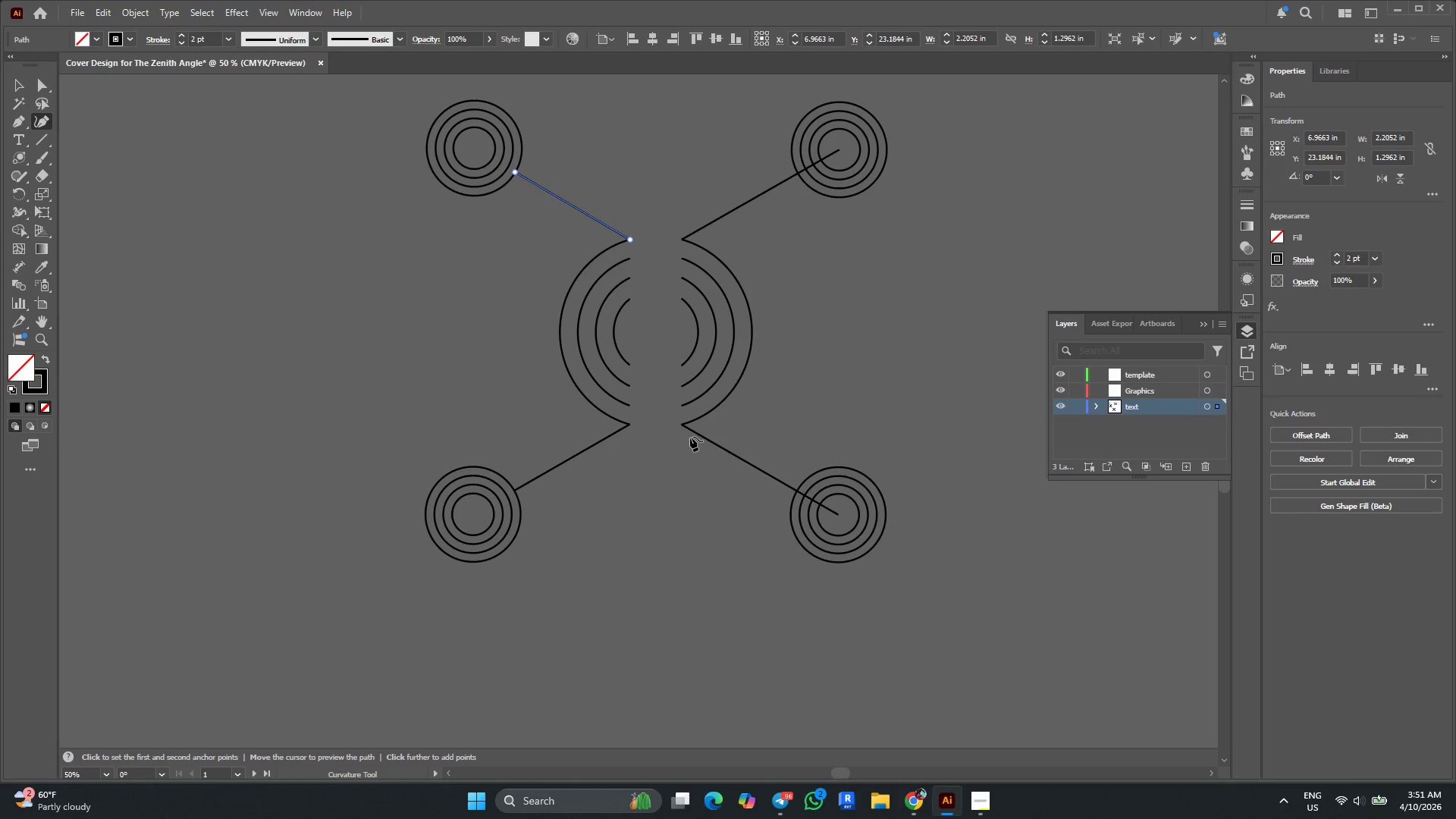 
key(Alt+AltLeft)
 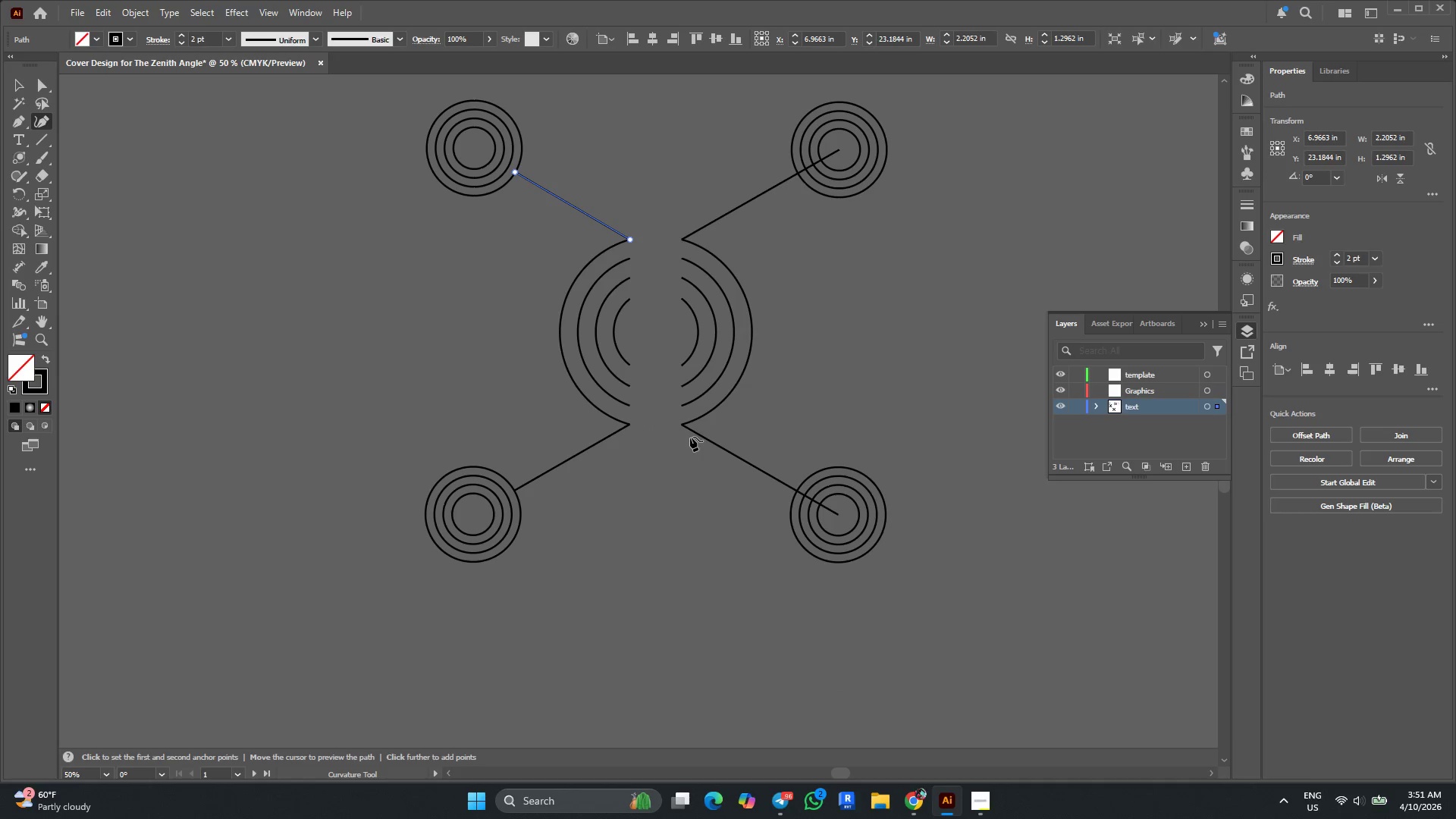 
scroll: coordinate [690, 437], scroll_direction: down, amount: 4.0
 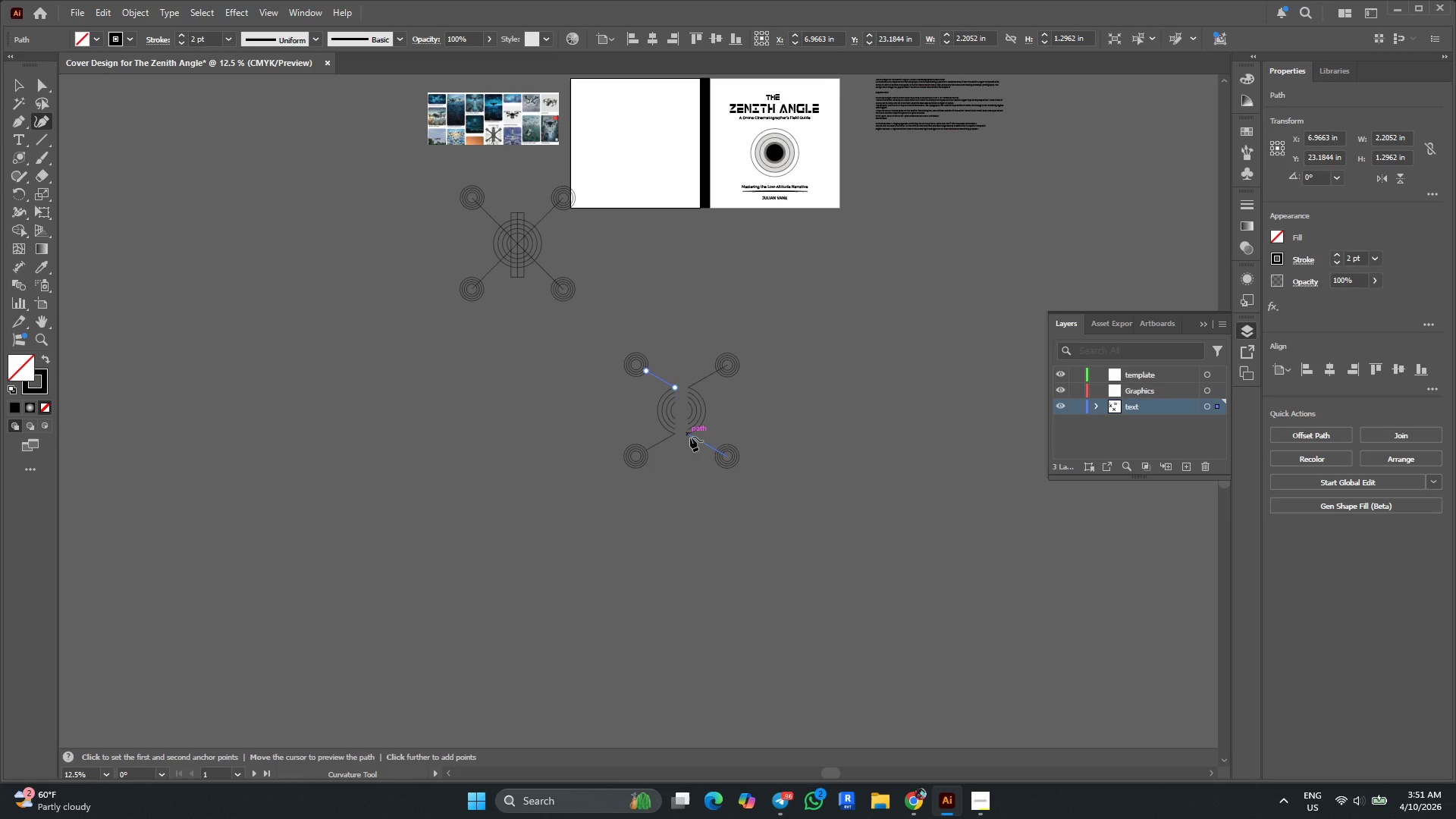 
hold_key(key=AltLeft, duration=0.97)
scroll: coordinate [789, 136], scroll_direction: up, amount: 2.0
 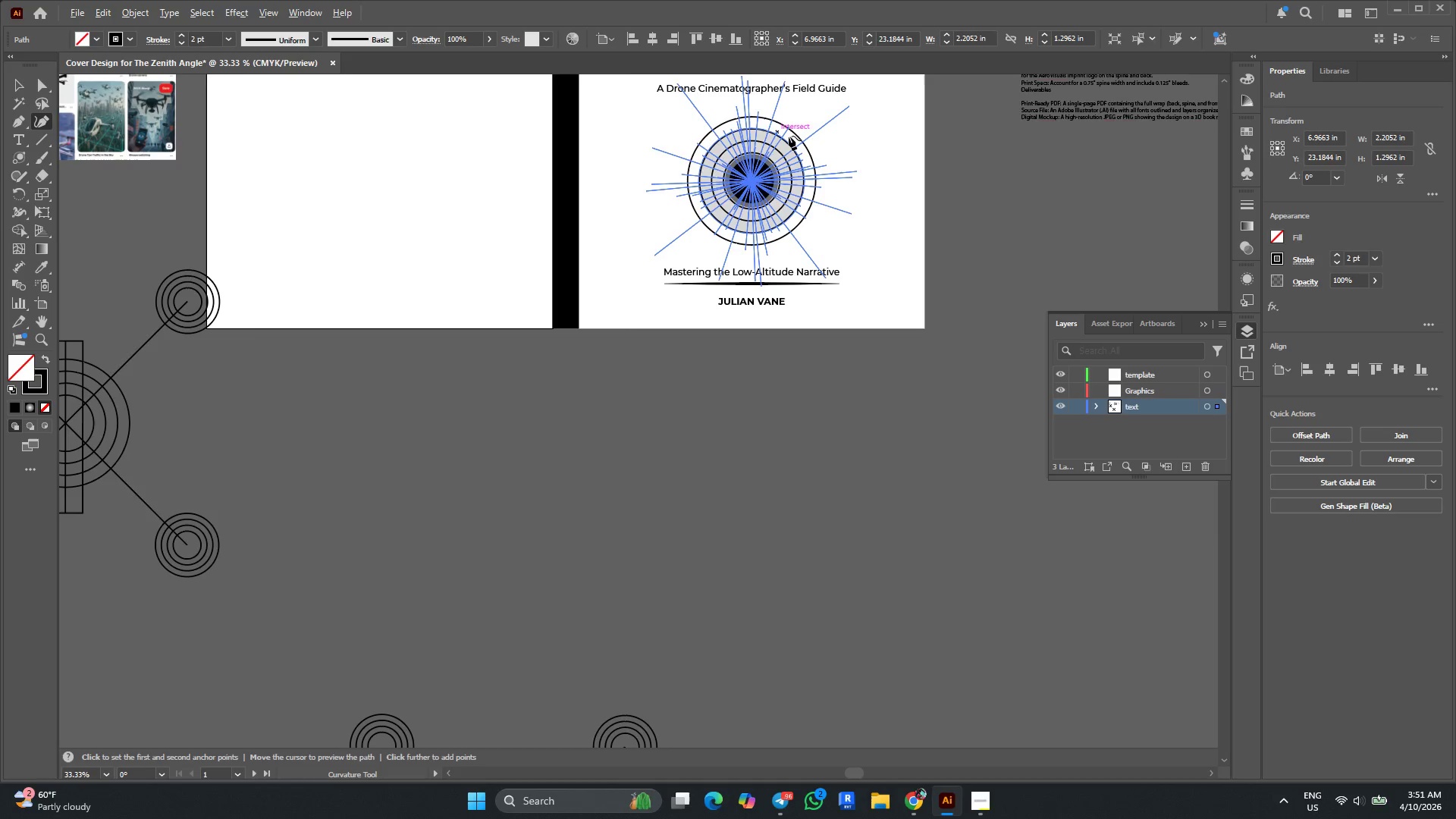 
scroll: coordinate [789, 136], scroll_direction: down, amount: 2.0
 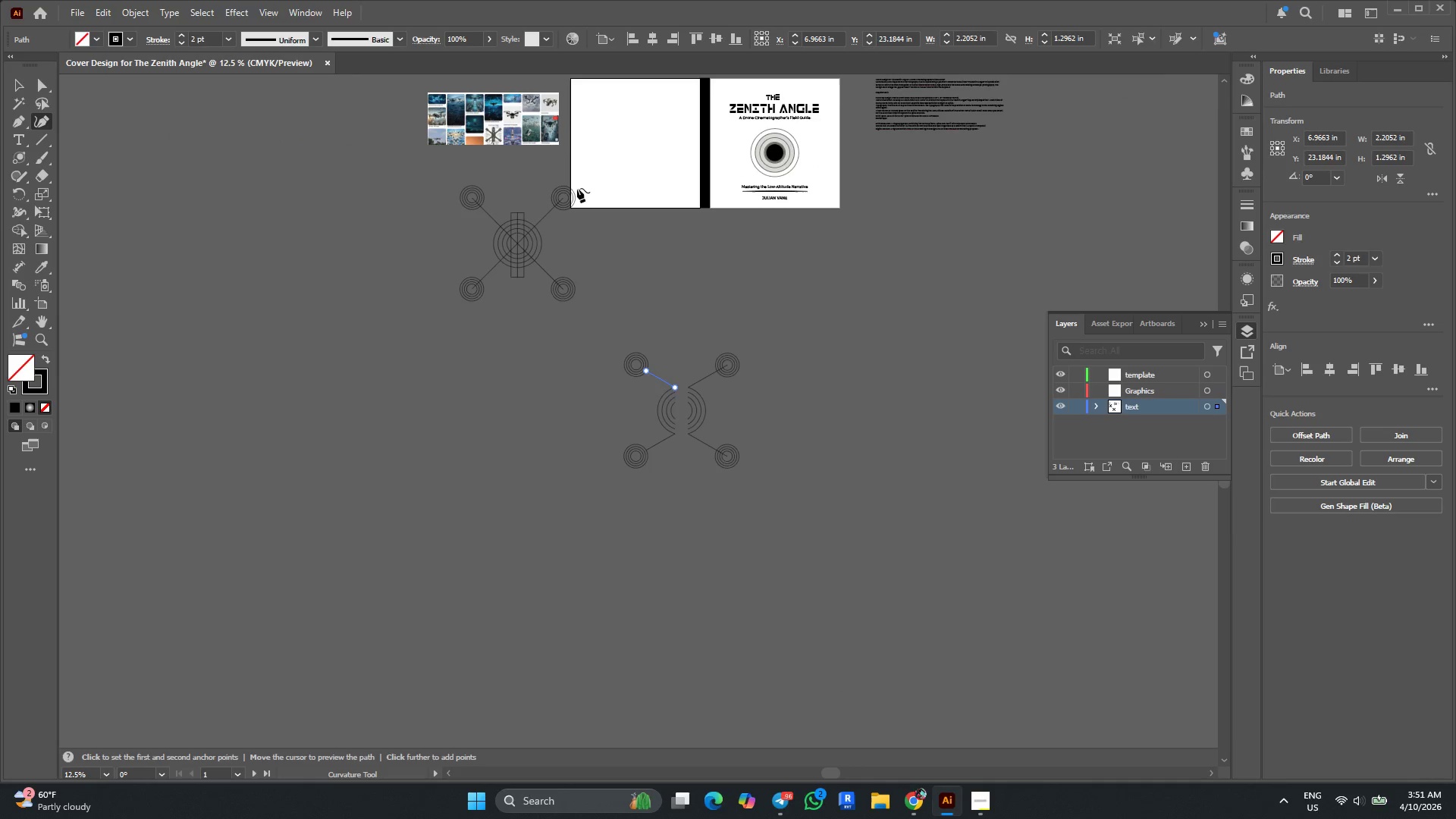 
hold_key(key=AltLeft, duration=0.8)
scroll: coordinate [488, 196], scroll_direction: up, amount: 10.0
 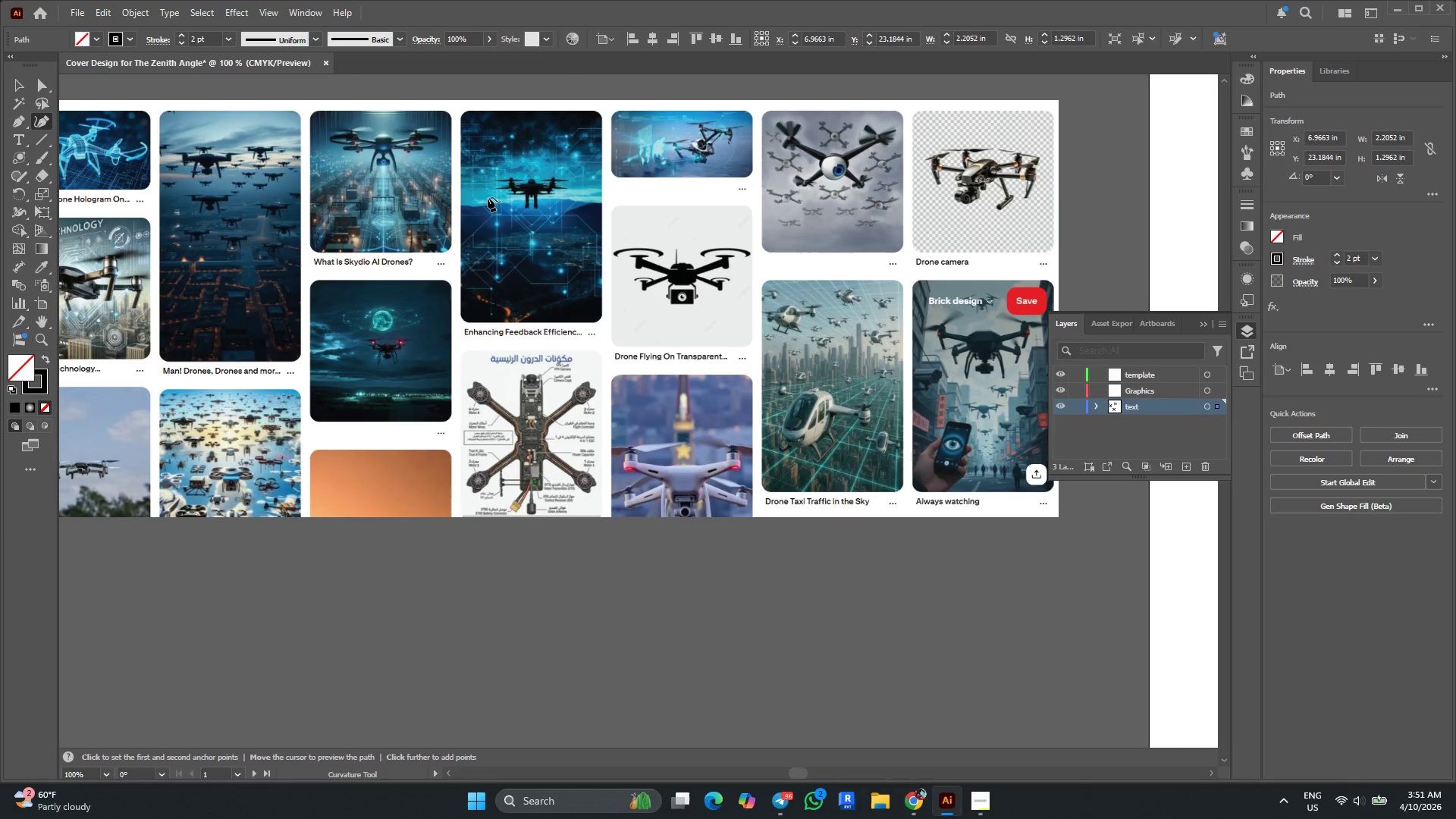 
wait(12.81)
 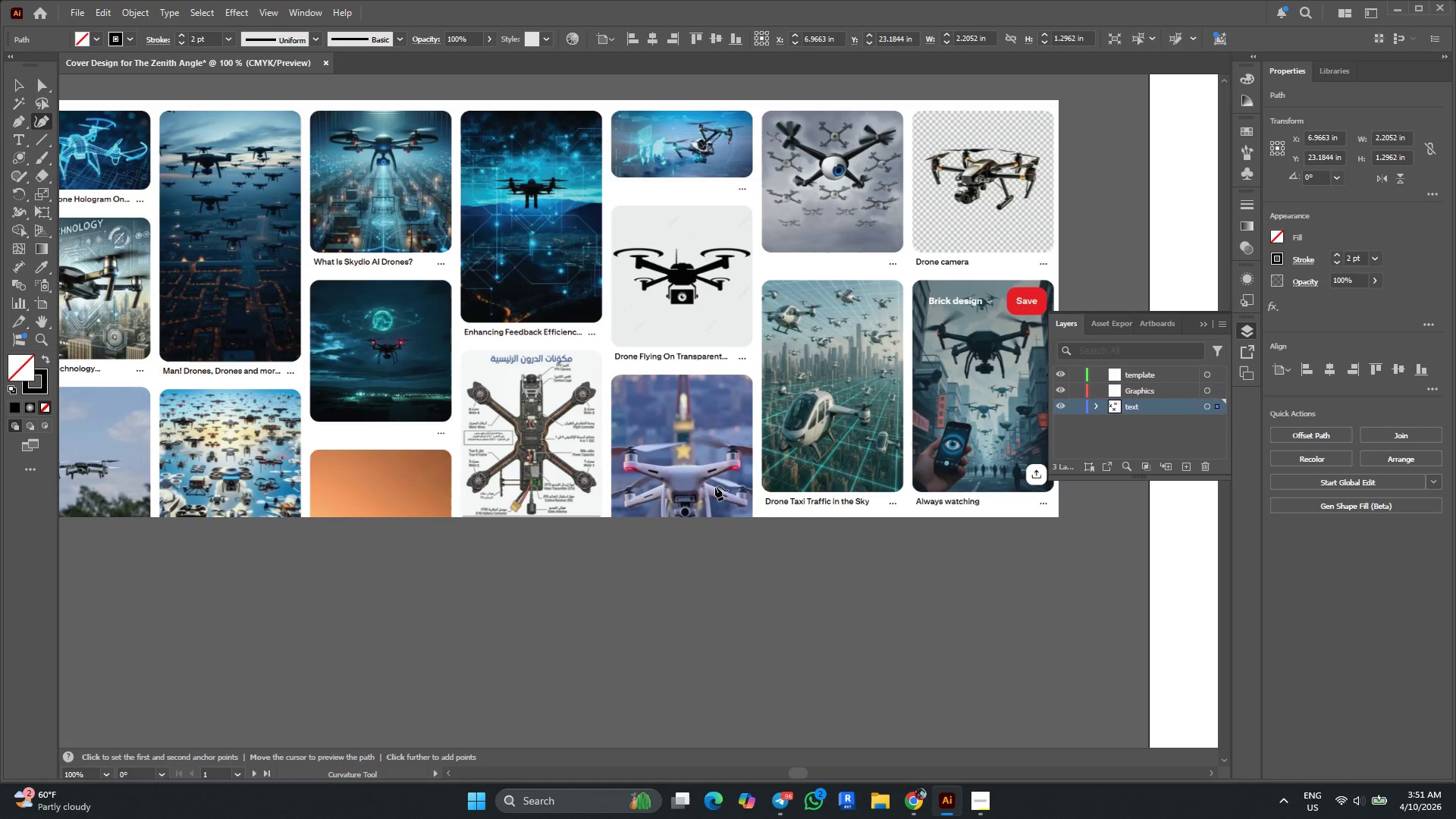 
scroll: coordinate [748, 280], scroll_direction: down, amount: 2.0
 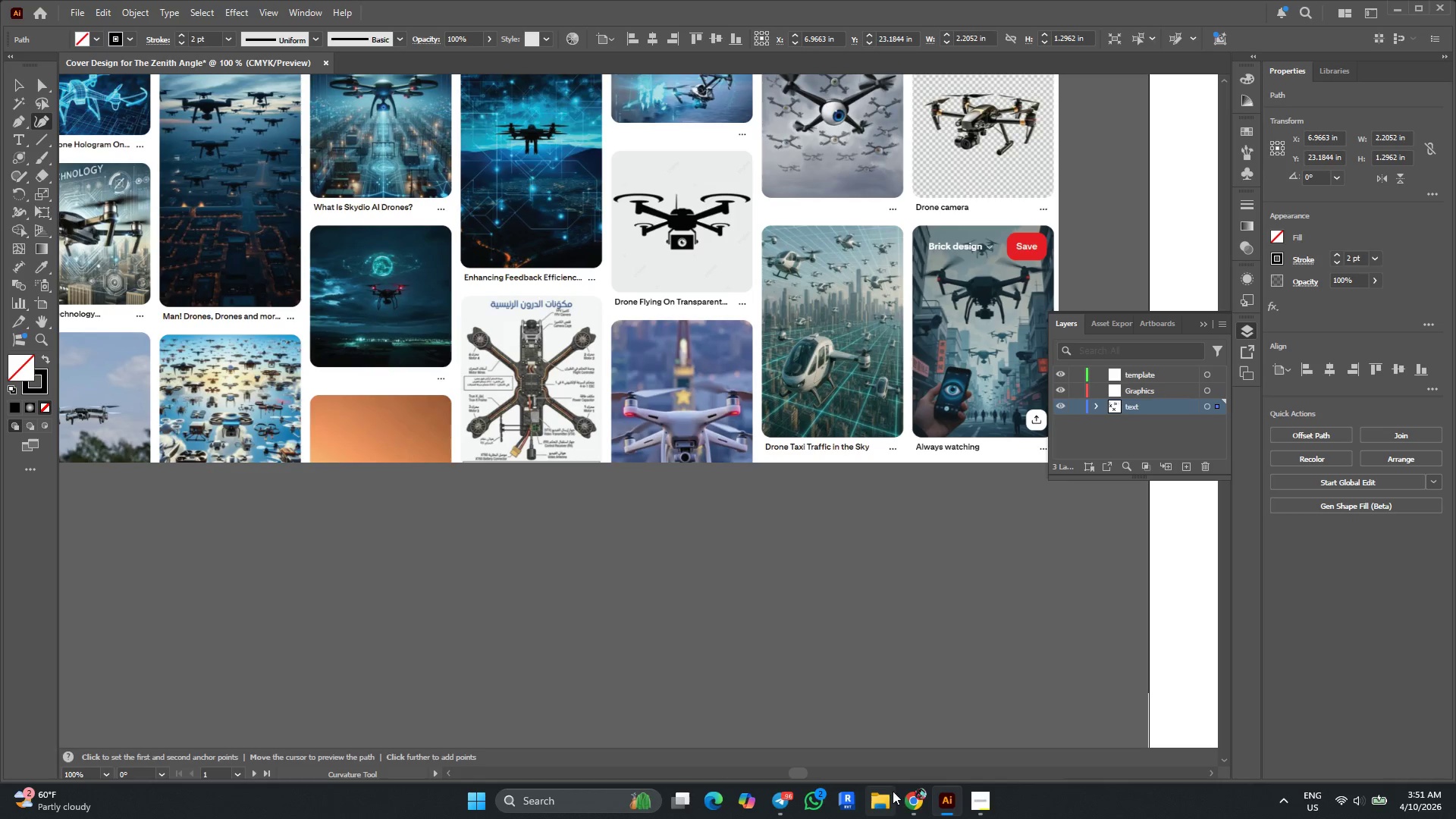 
left_click([912, 799])
 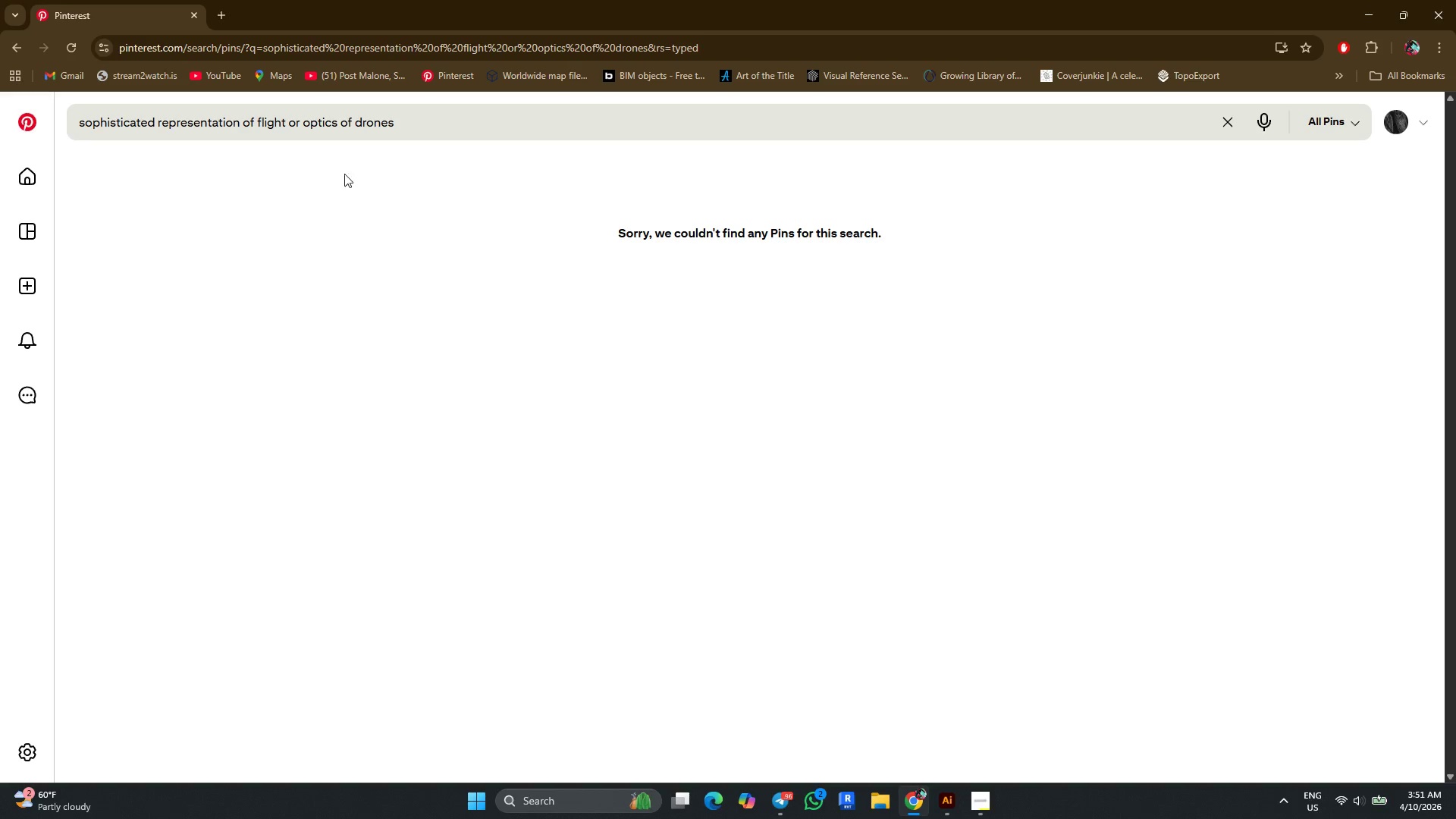 
left_click([435, 129])
 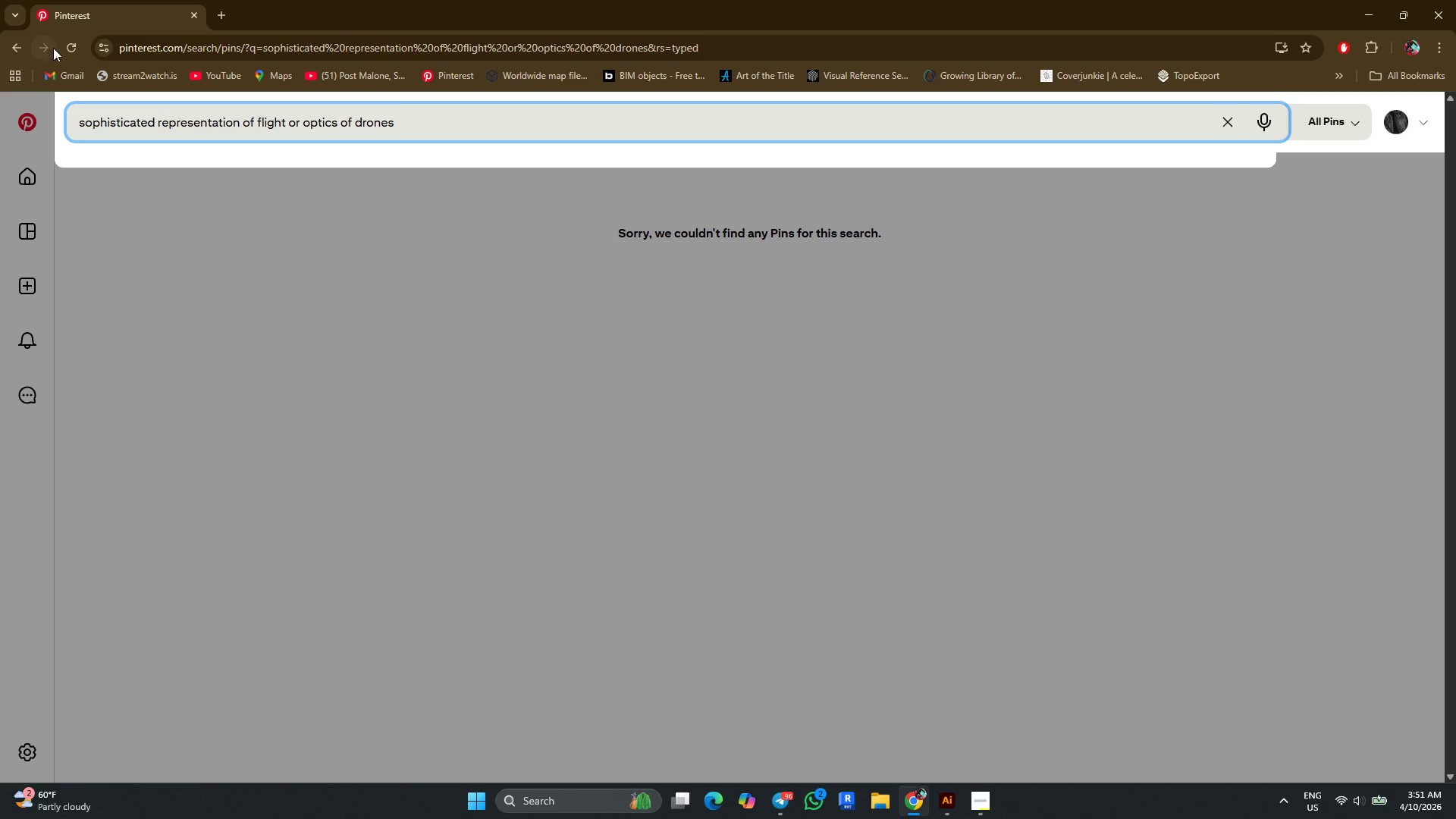 
left_click([73, 47])
 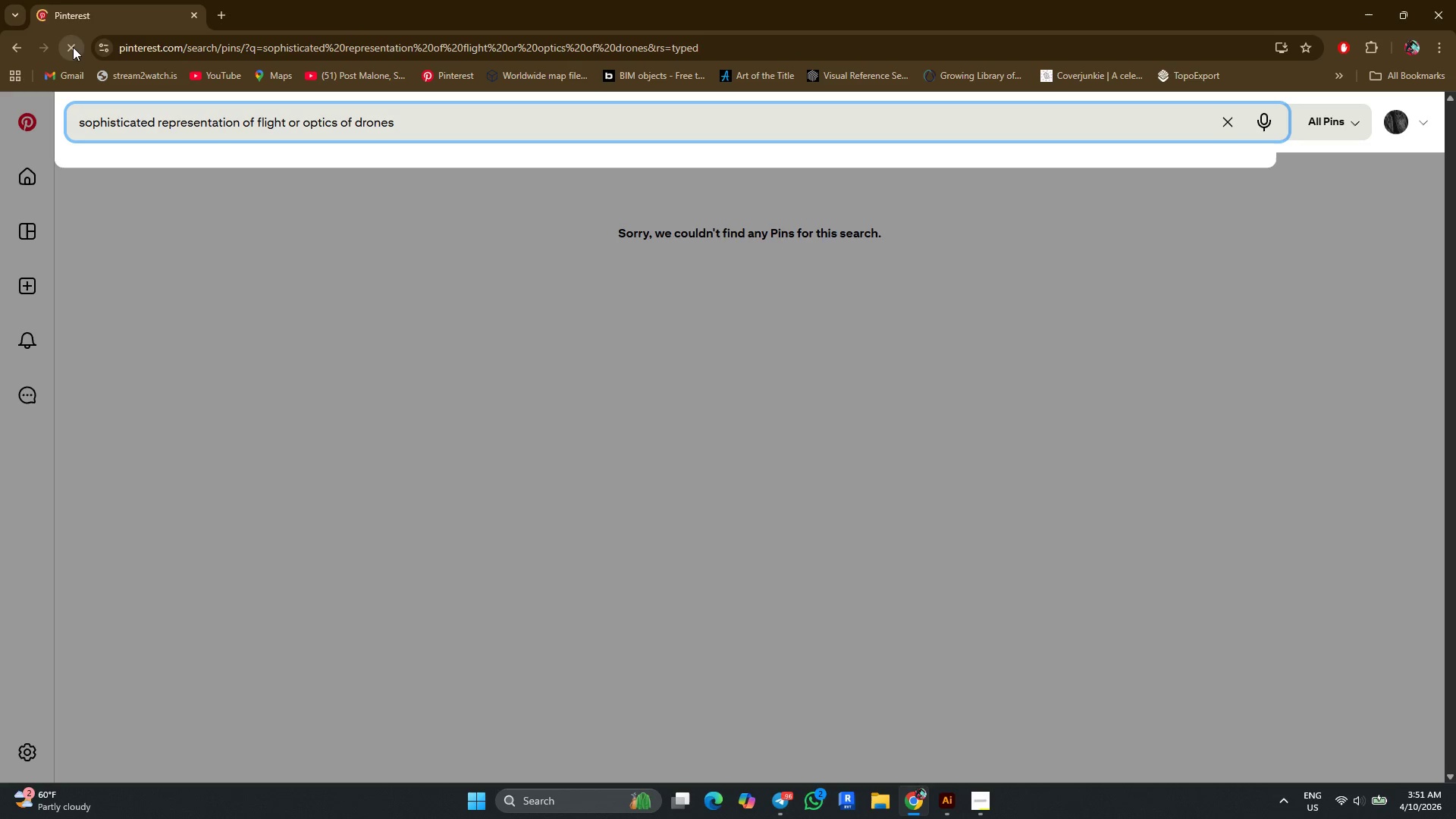 
mouse_move([108, 108])
 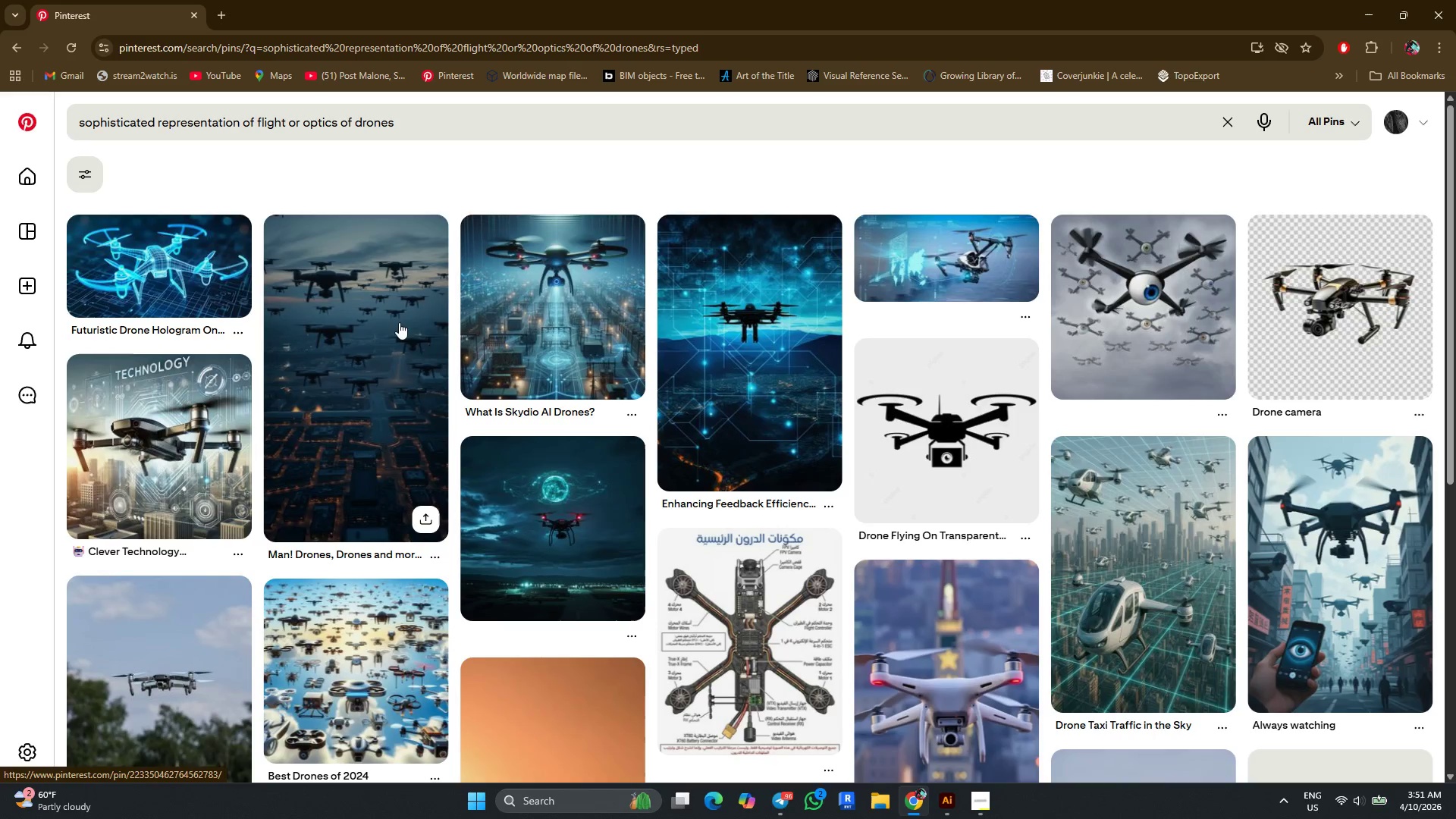 
scroll: coordinate [413, 332], scroll_direction: down, amount: 6.0
 